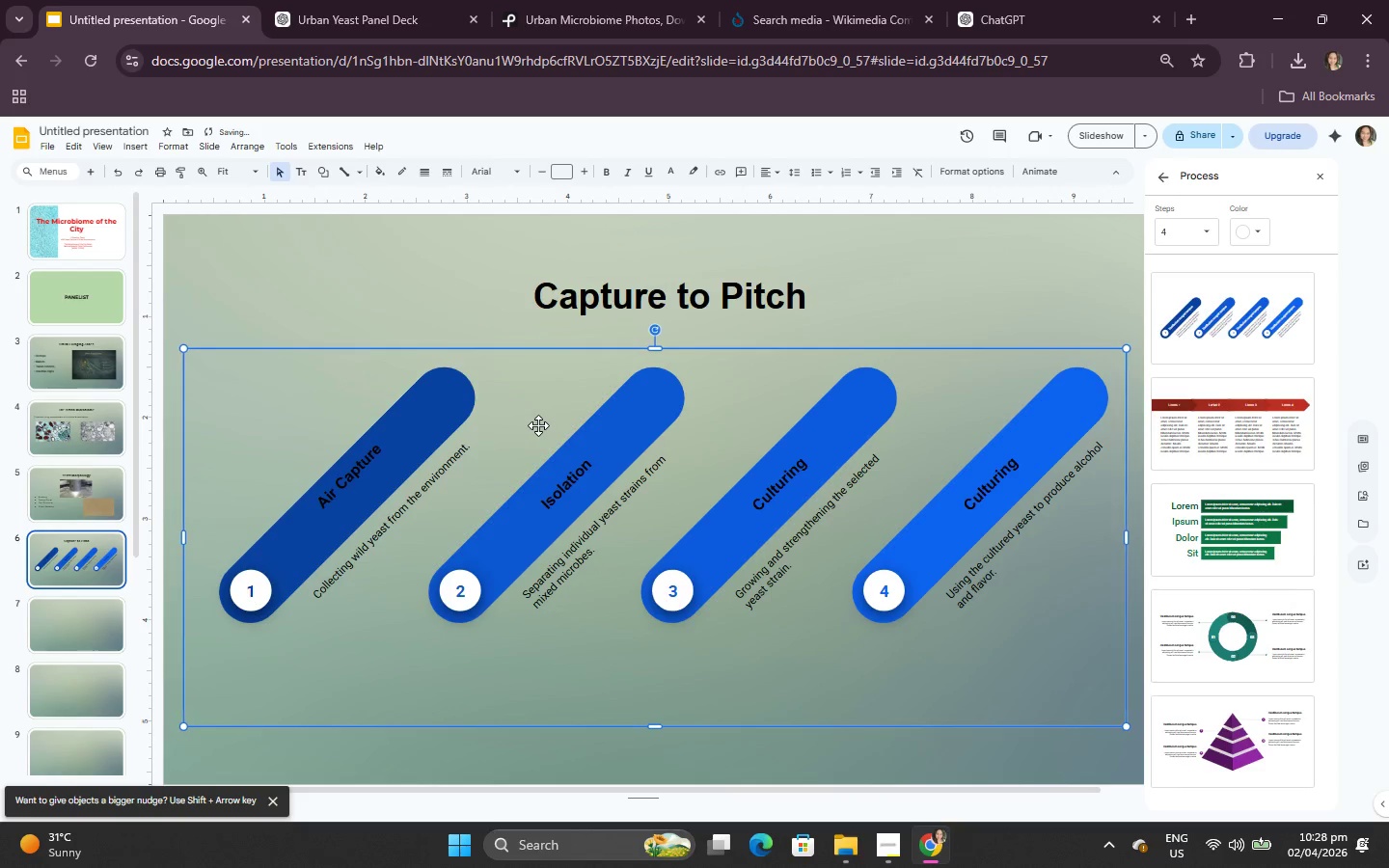 
key(ArrowRight)
 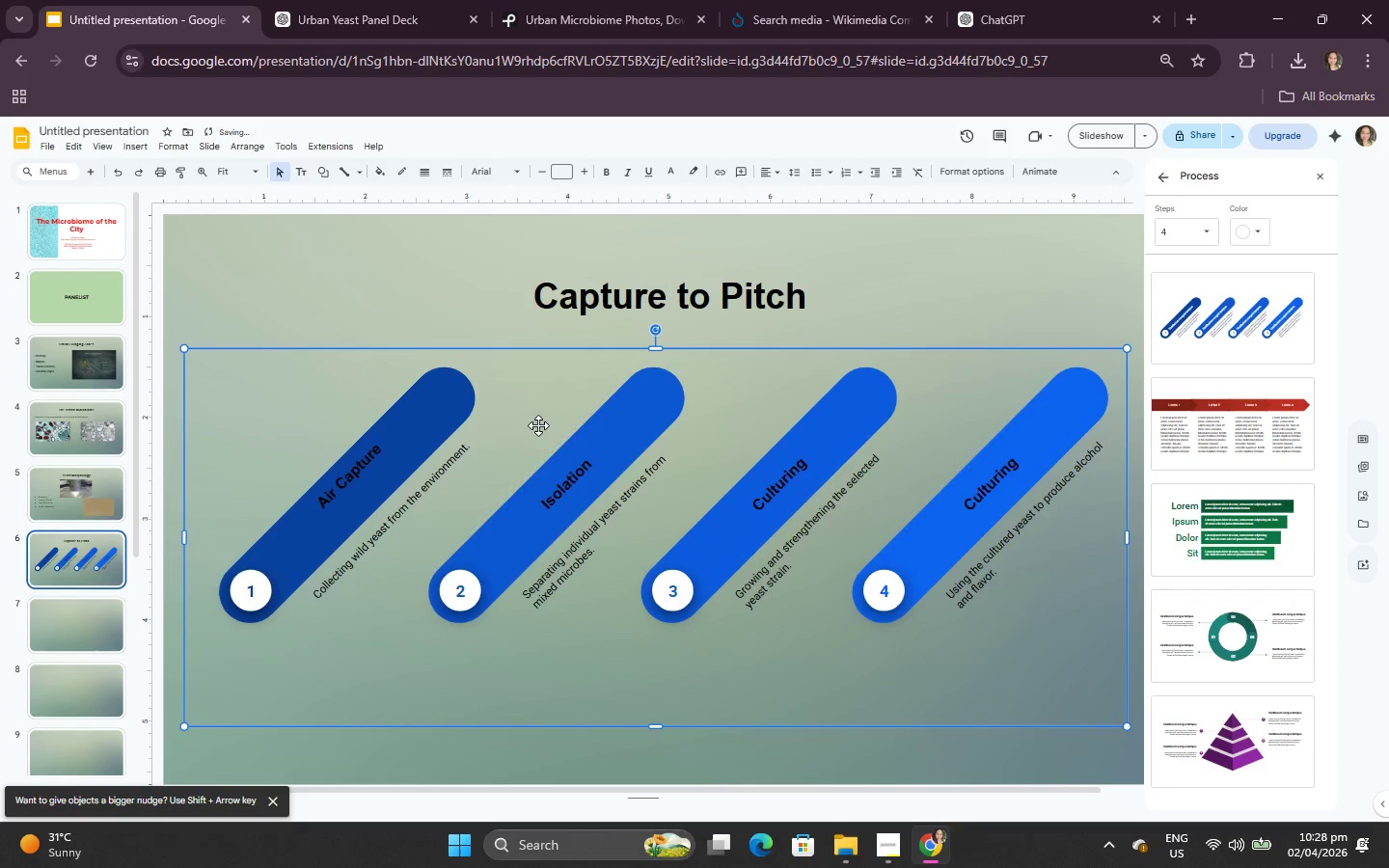 
key(ArrowRight)
 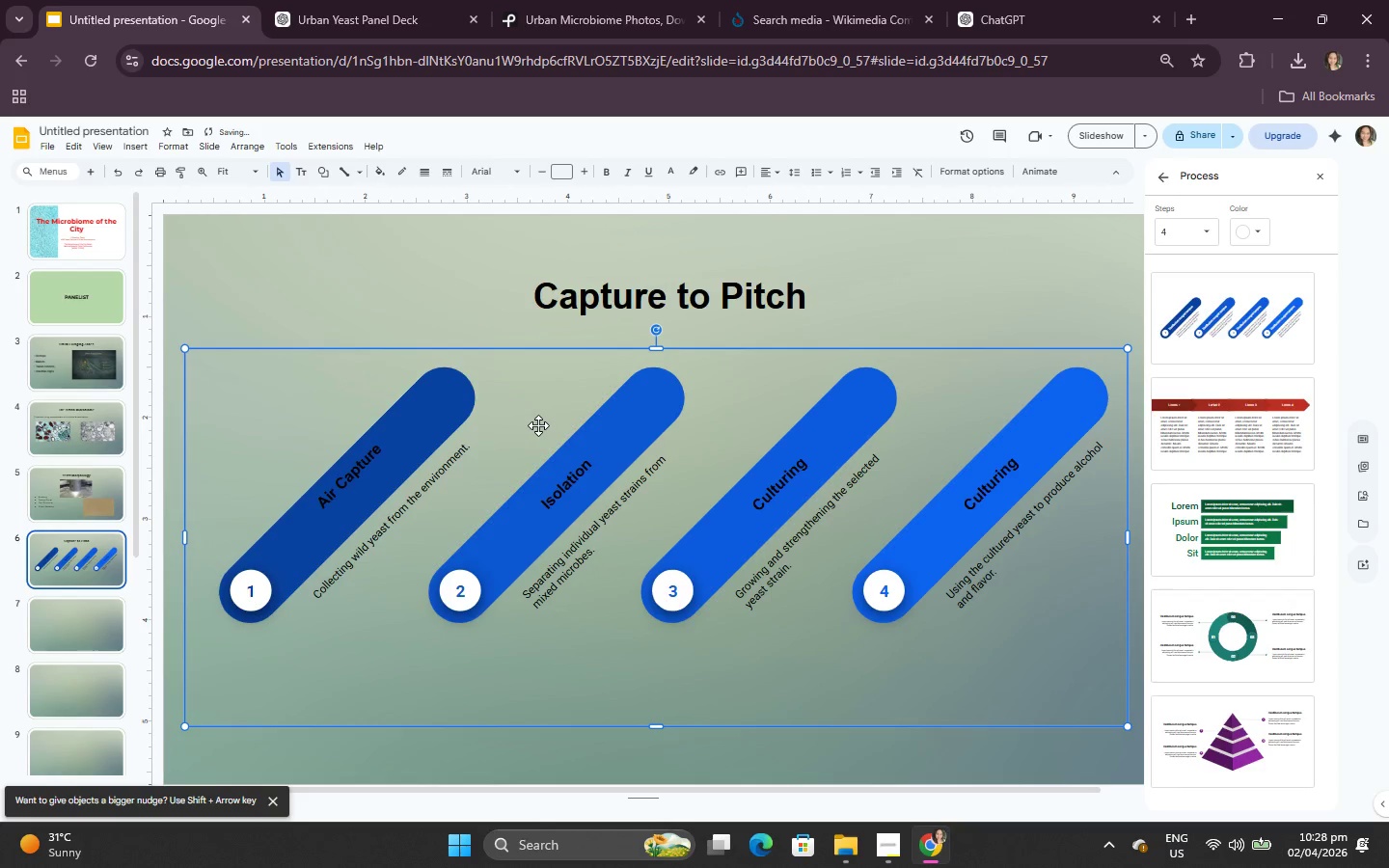 
key(ArrowRight)
 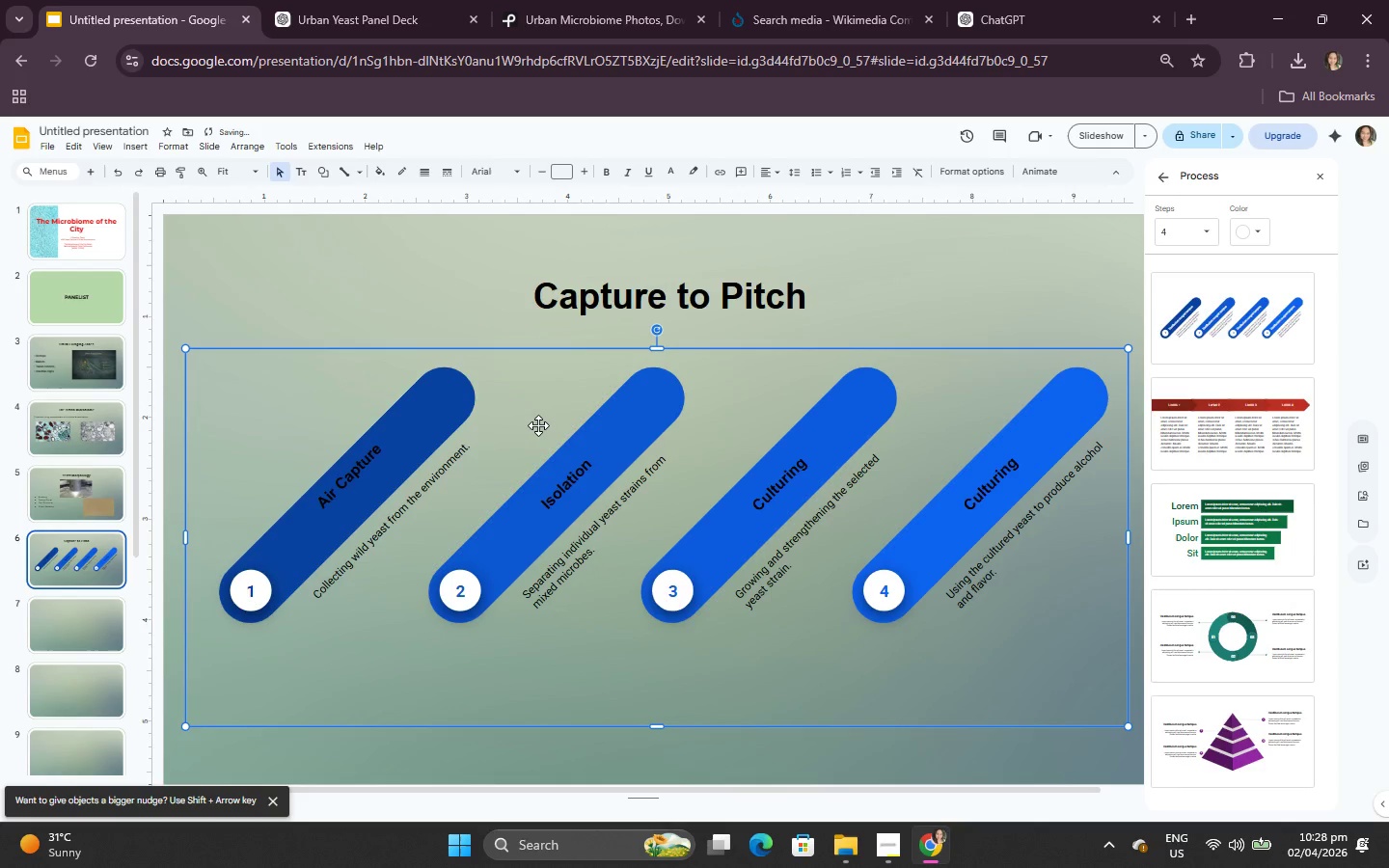 
key(Enter)
 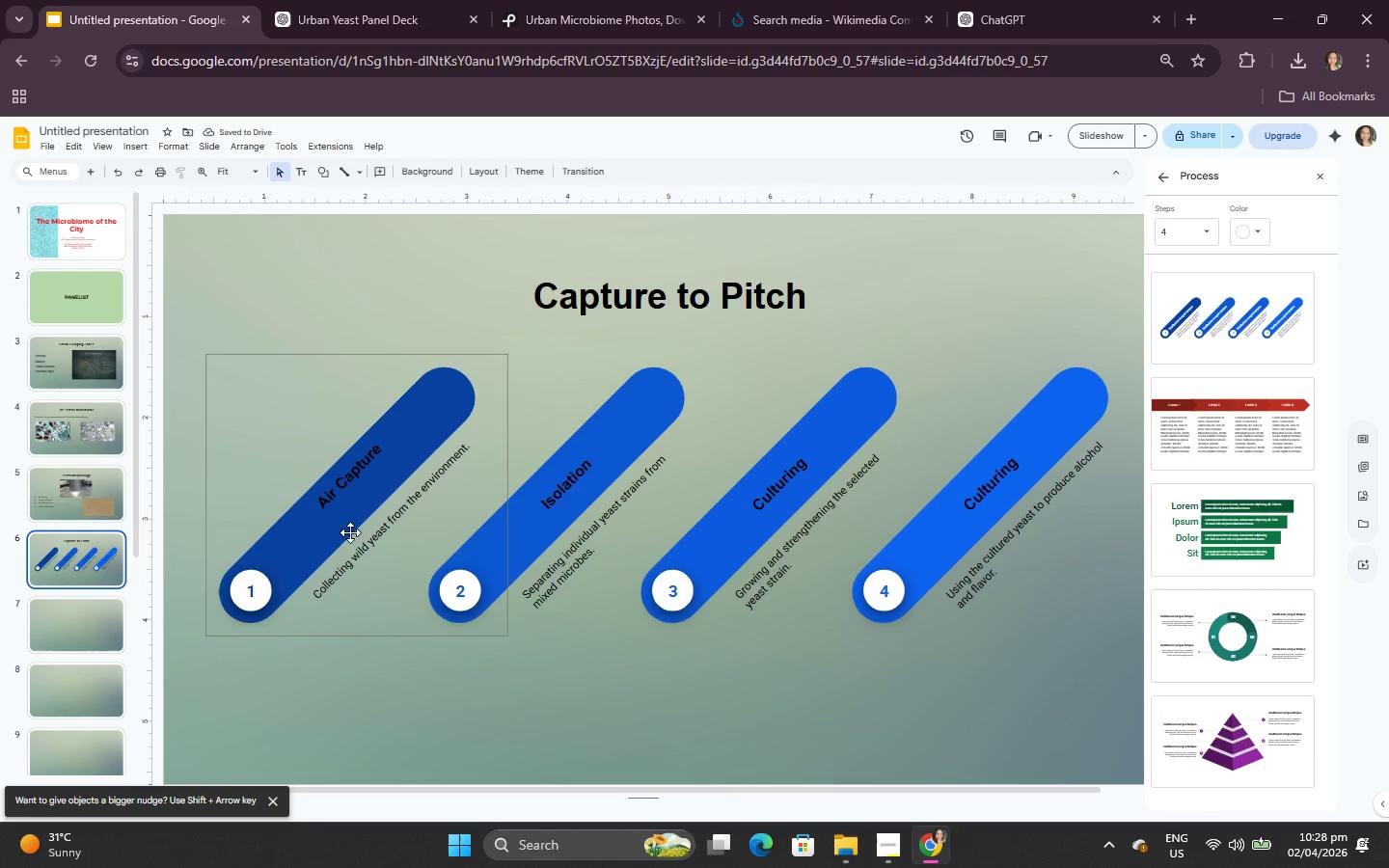 
left_click([51, 635])
 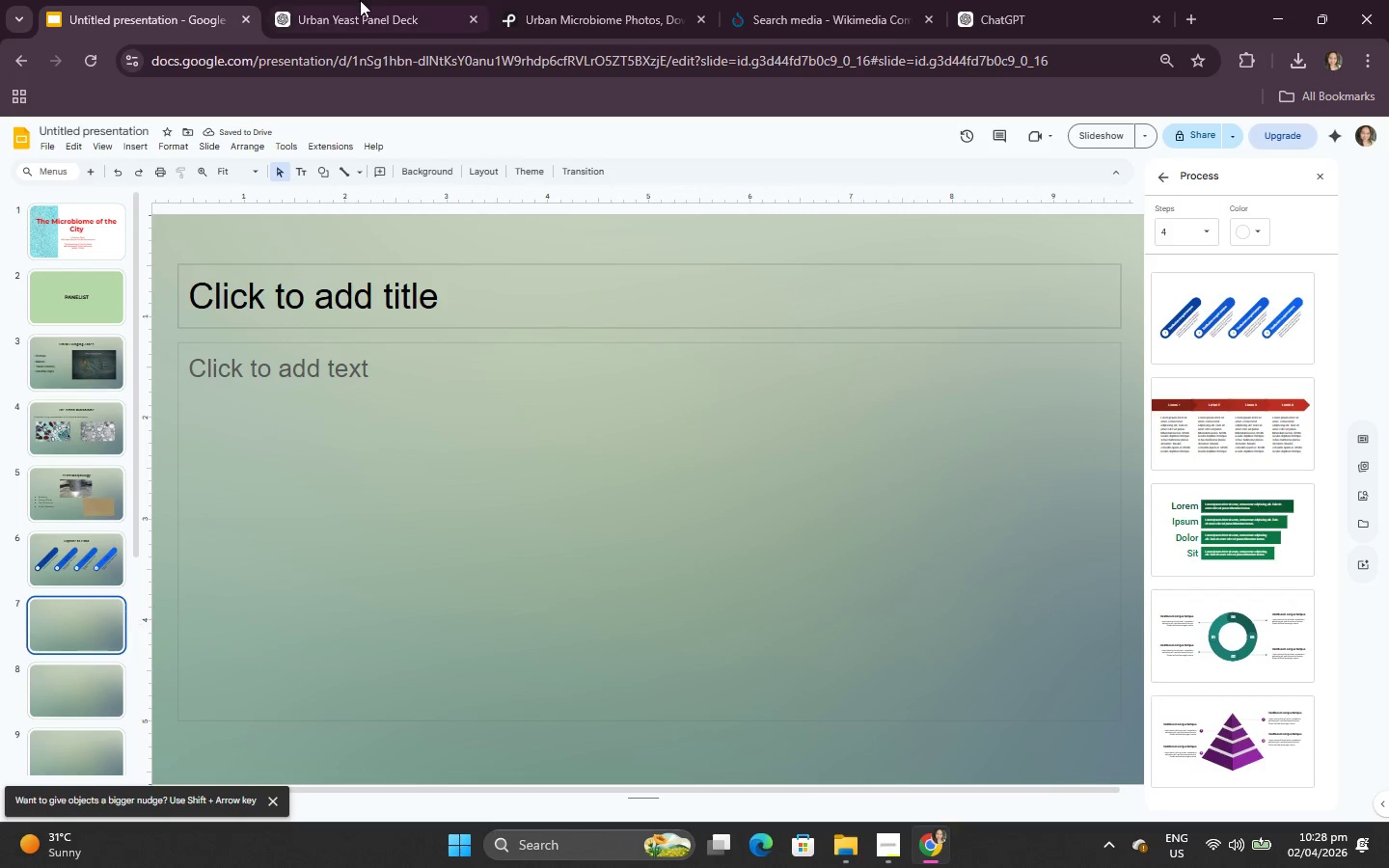 
left_click([401, 0])
 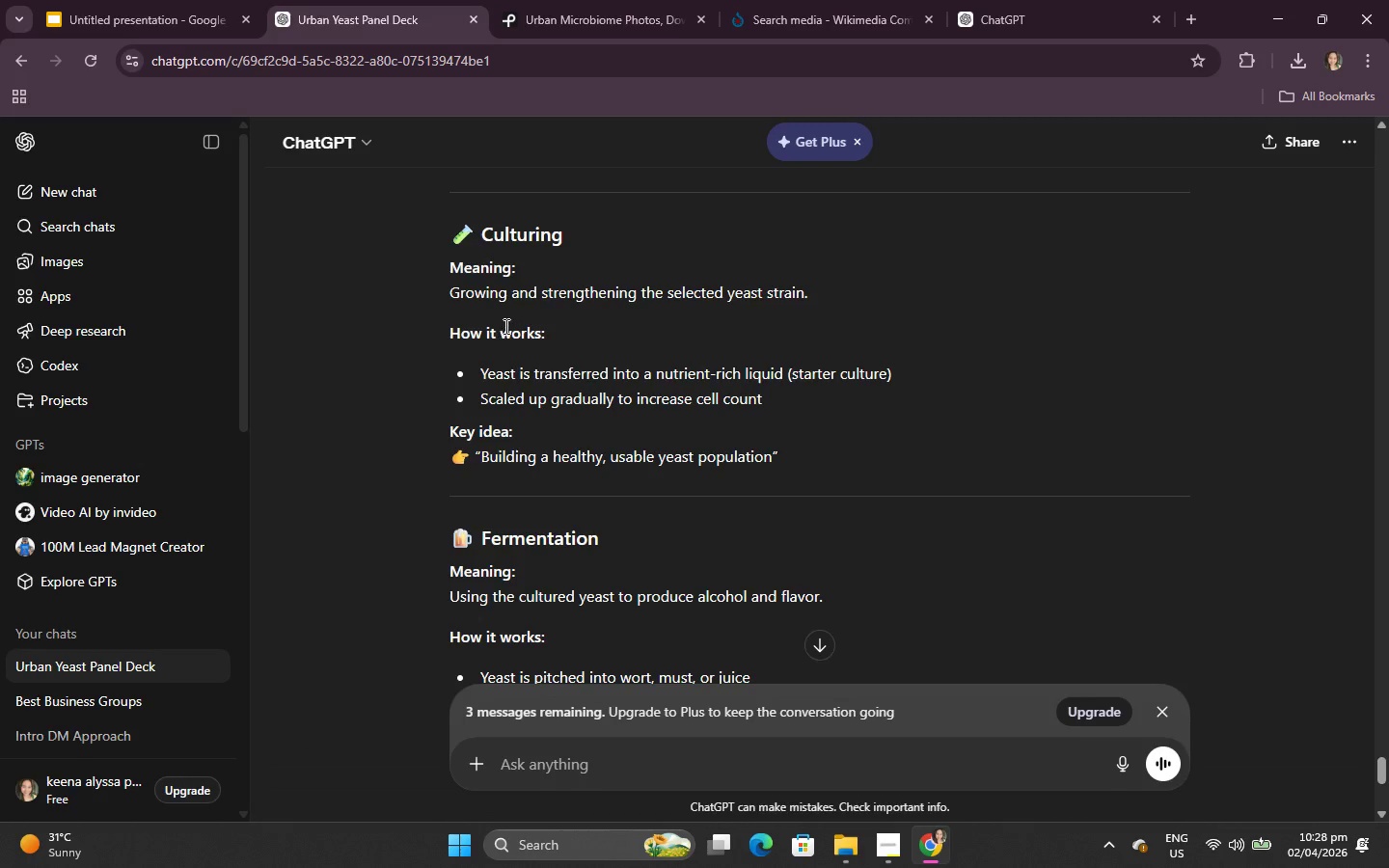 
scroll: coordinate [515, 320], scroll_direction: up, amount: 35.0
 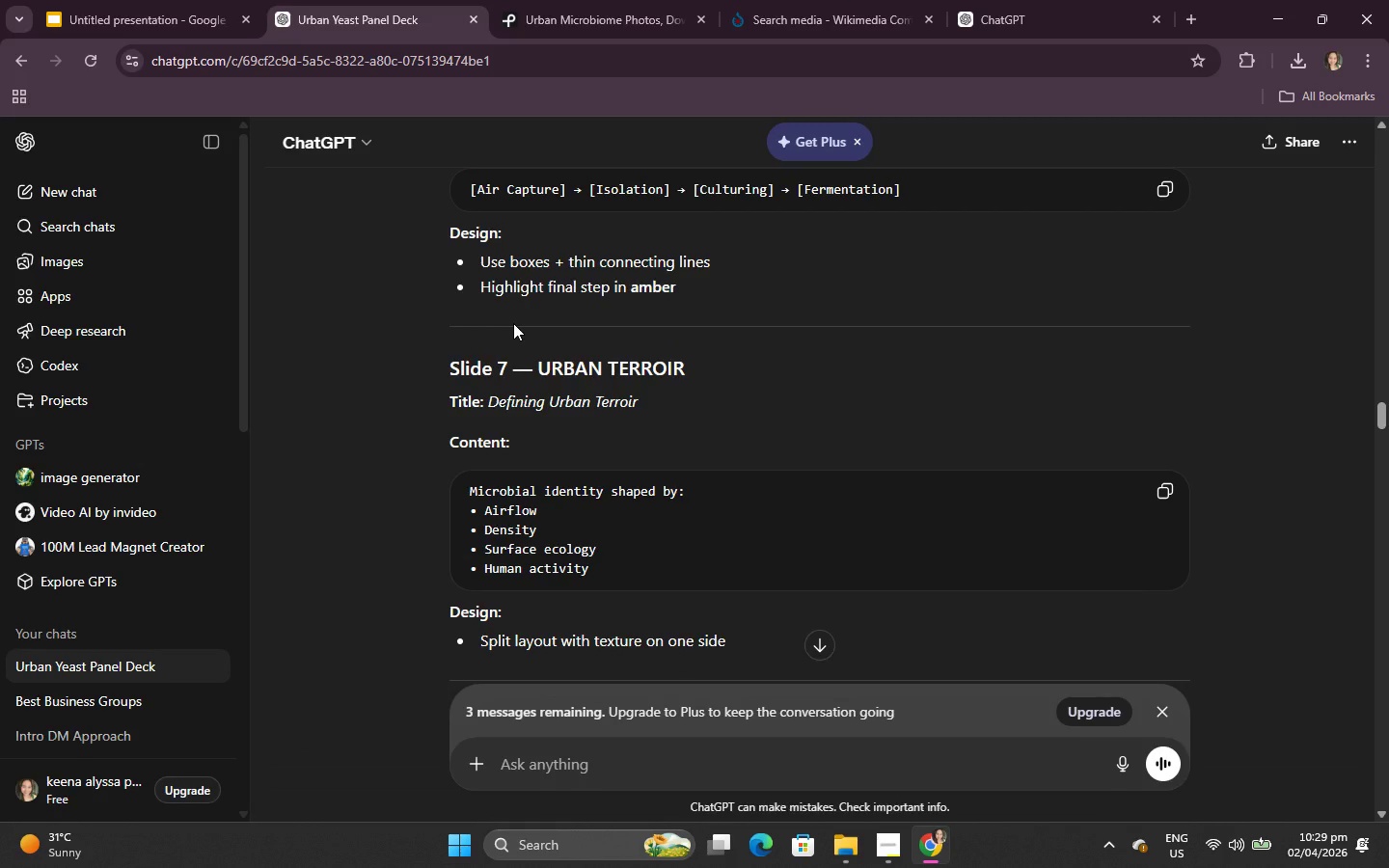 
left_click_drag(start_coordinate=[539, 367], to_coordinate=[692, 352])
 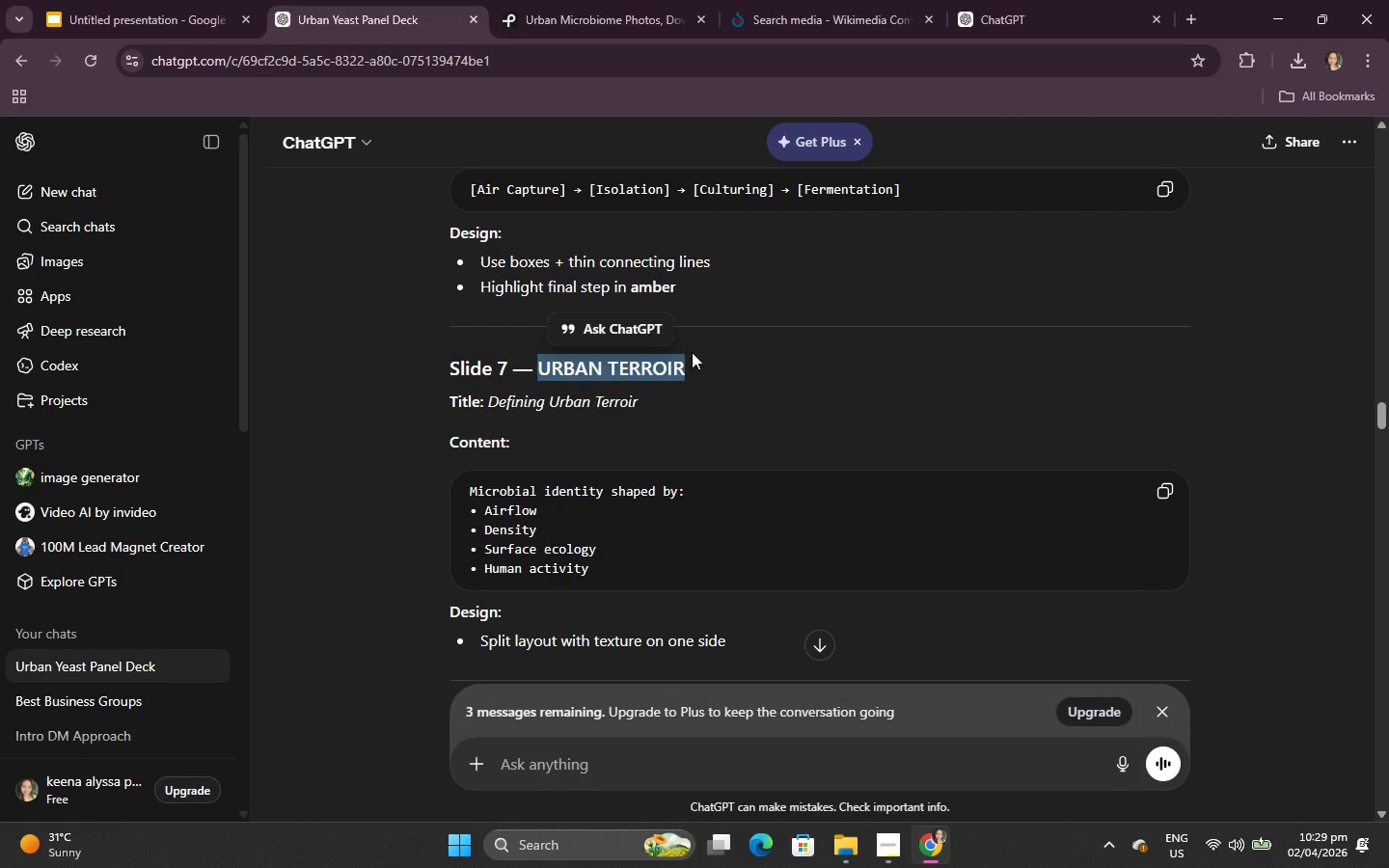 
left_click([692, 352])
 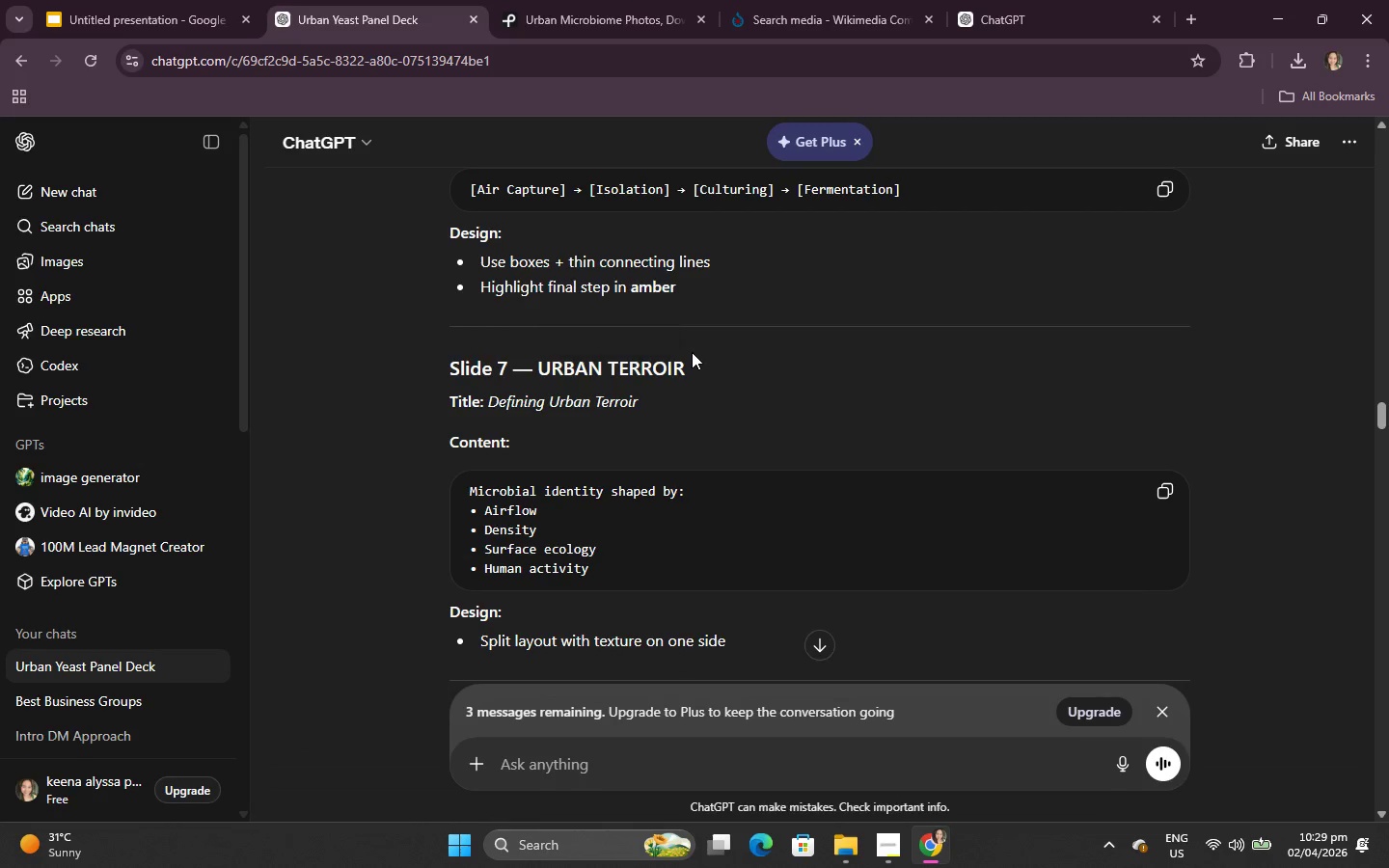 
key(Control+C)
 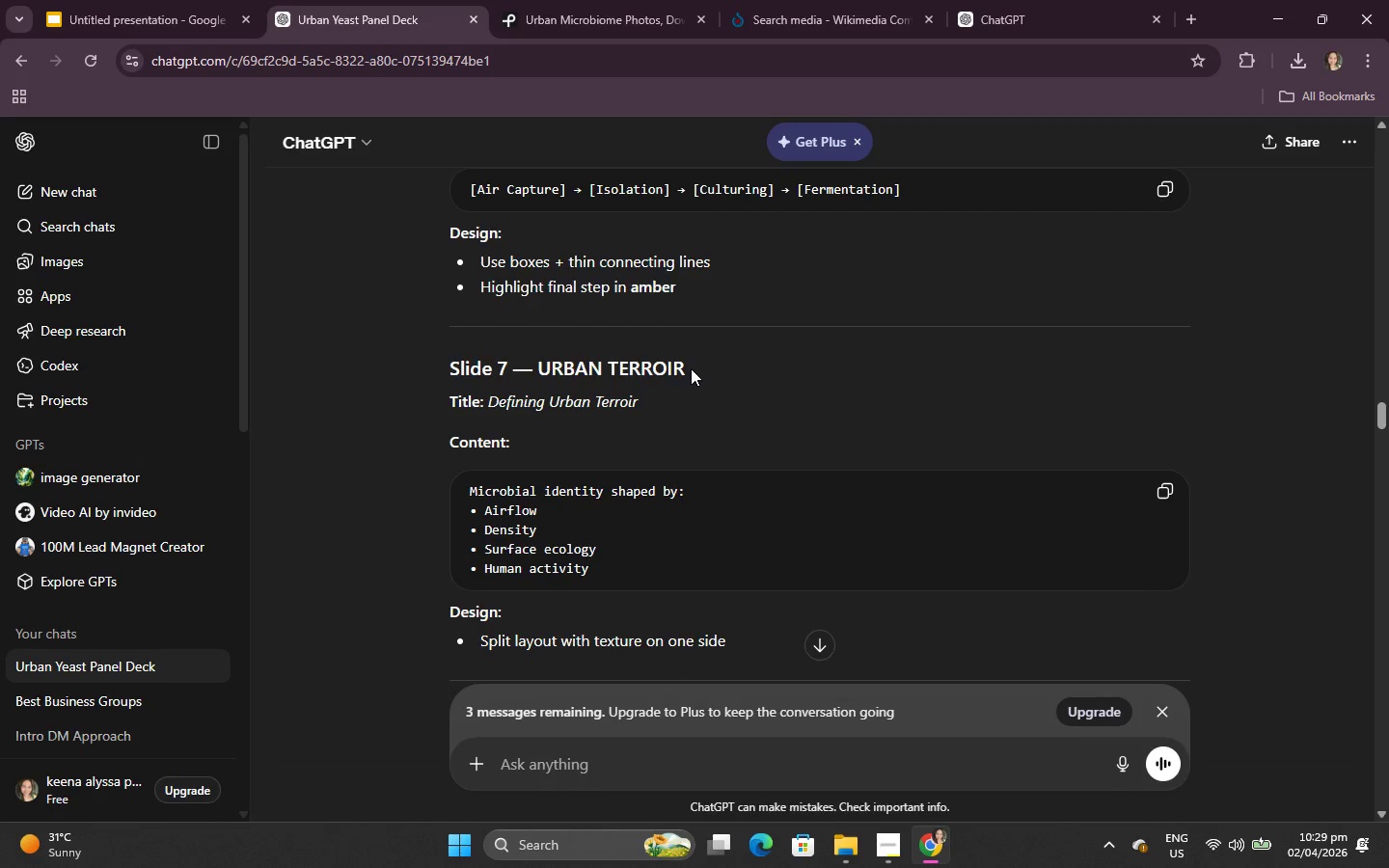 
left_click([691, 368])
 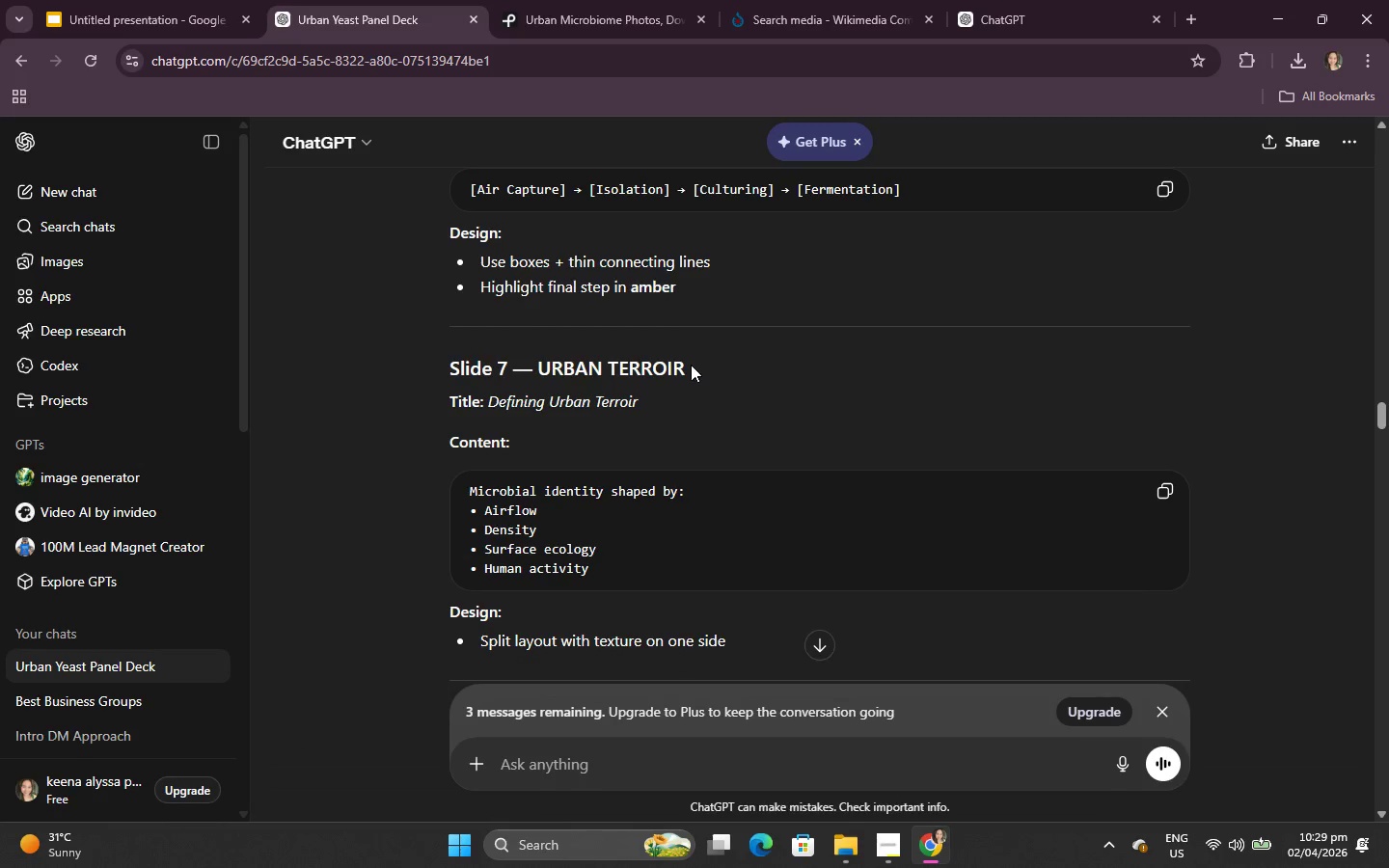 
left_click_drag(start_coordinate=[691, 366], to_coordinate=[590, 389])
 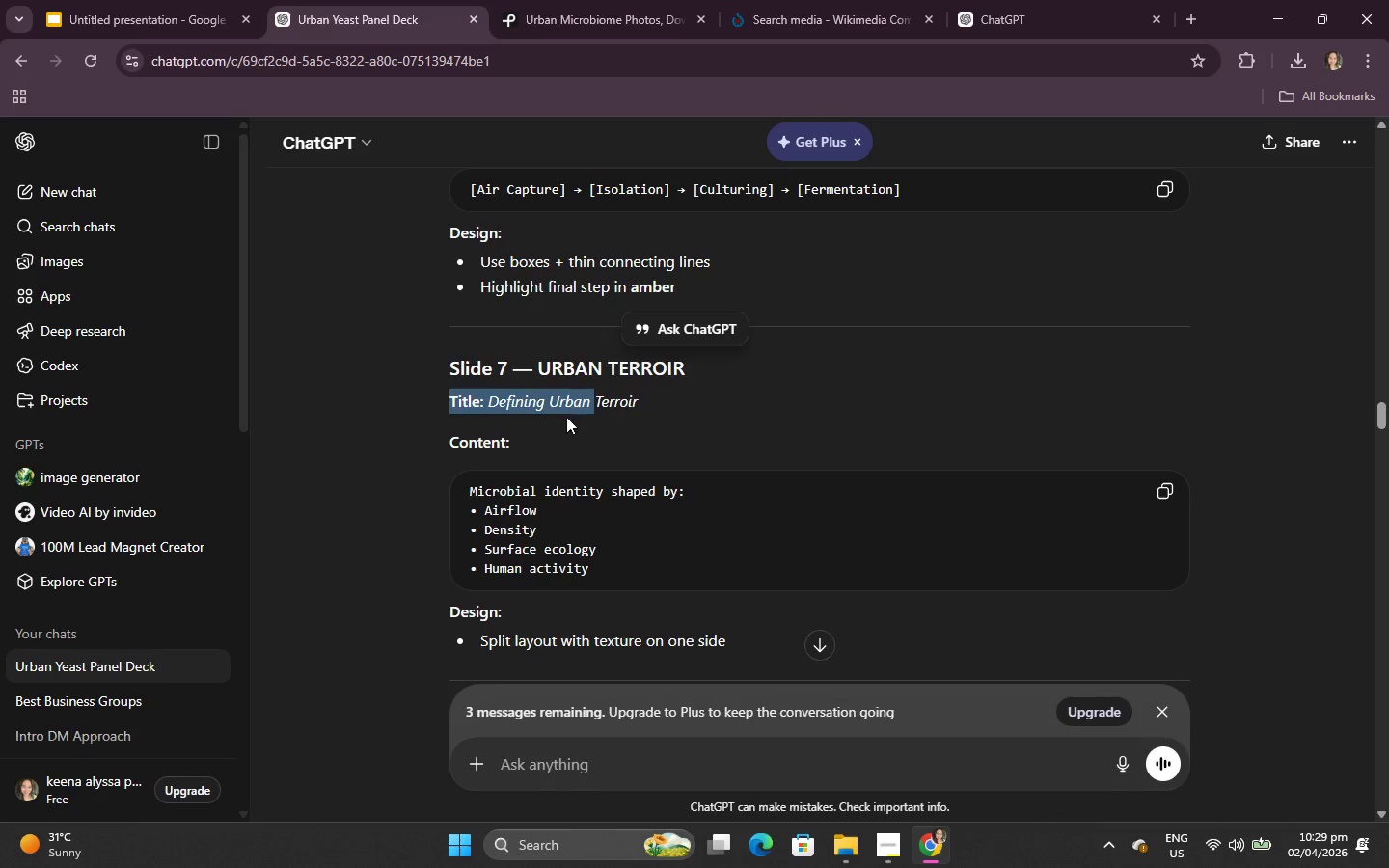 
left_click([566, 417])
 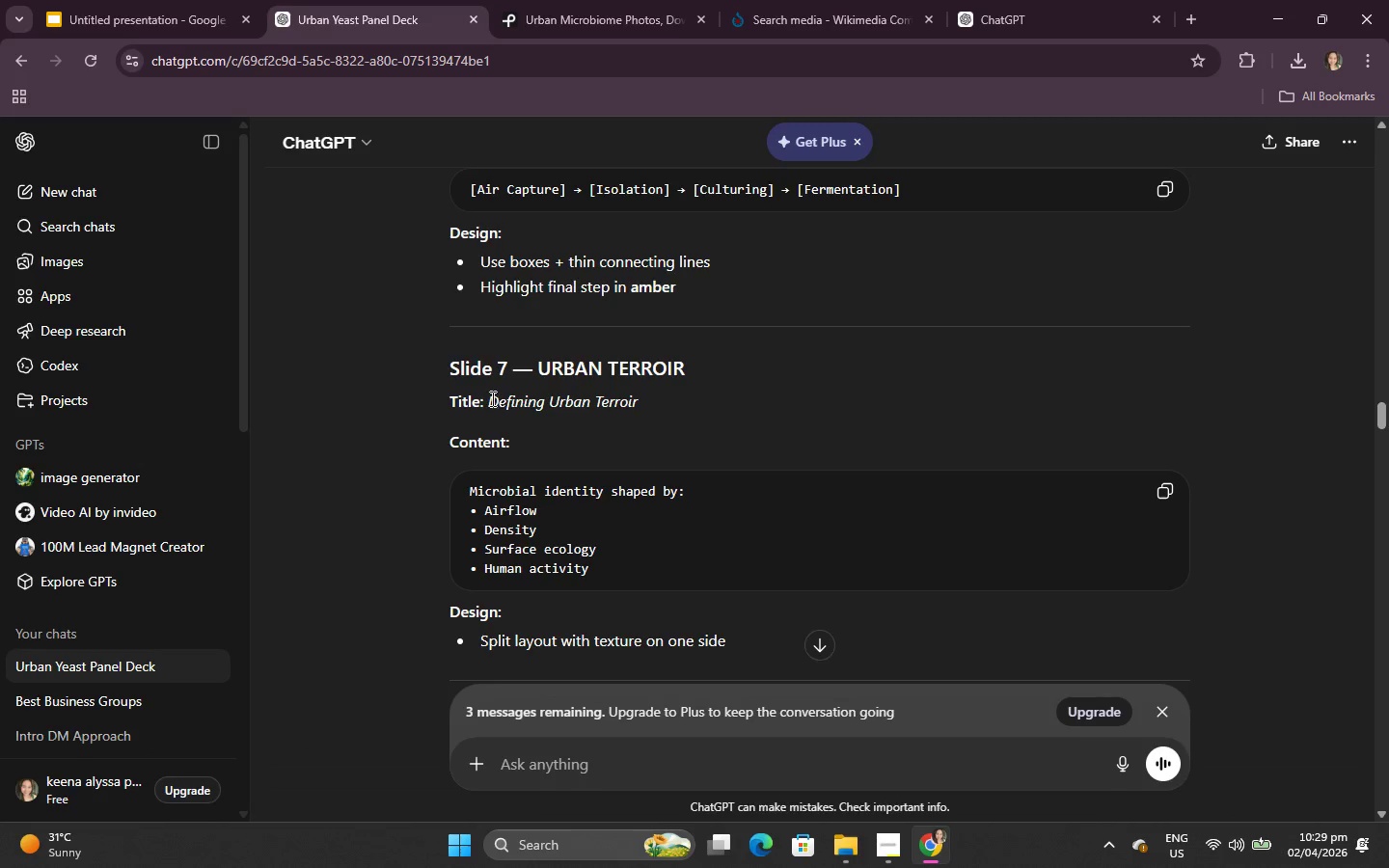 
left_click_drag(start_coordinate=[489, 398], to_coordinate=[702, 399])
 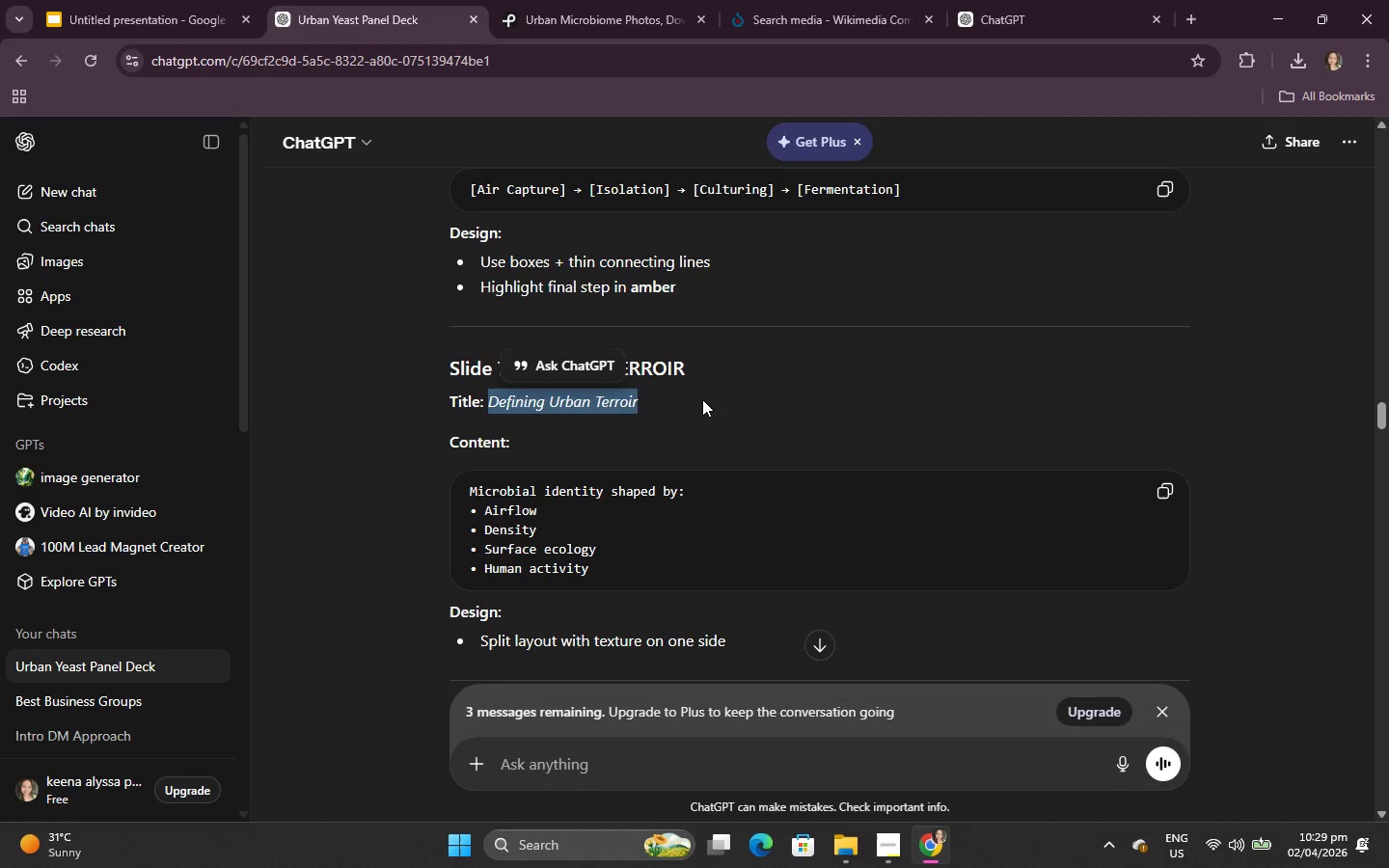 
key(Control+C)
 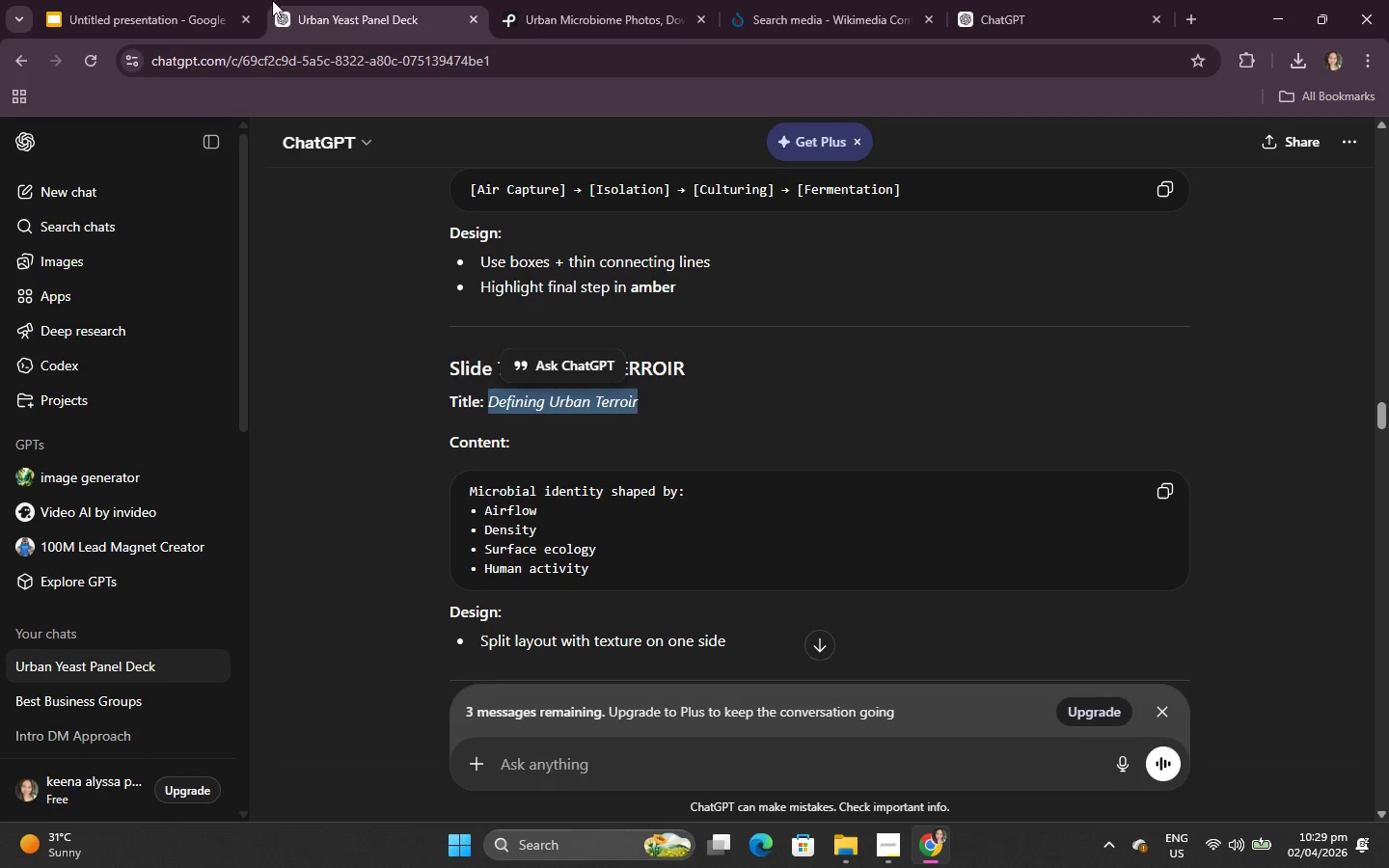 
left_click([204, 0])
 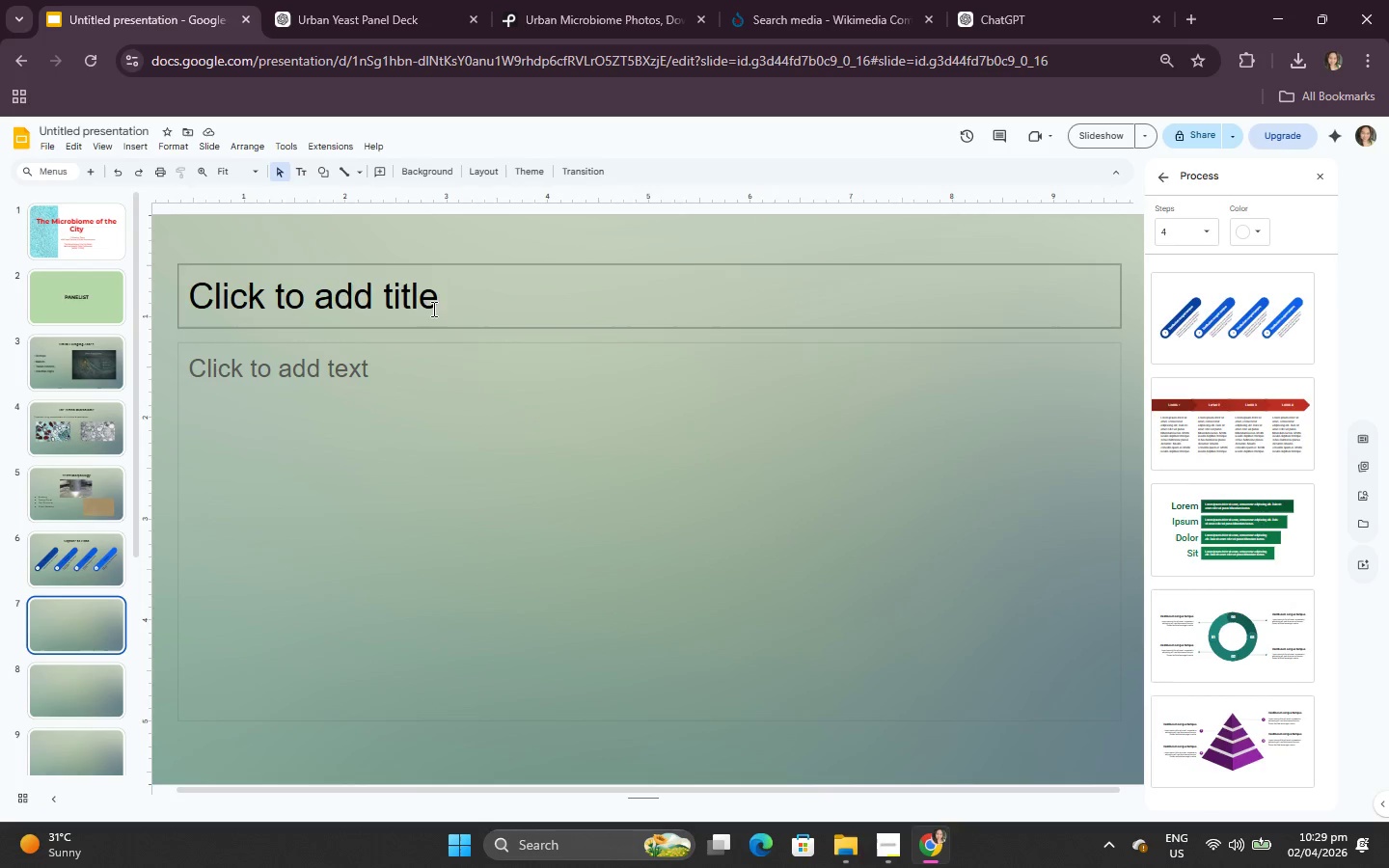 
key(Control+V)
 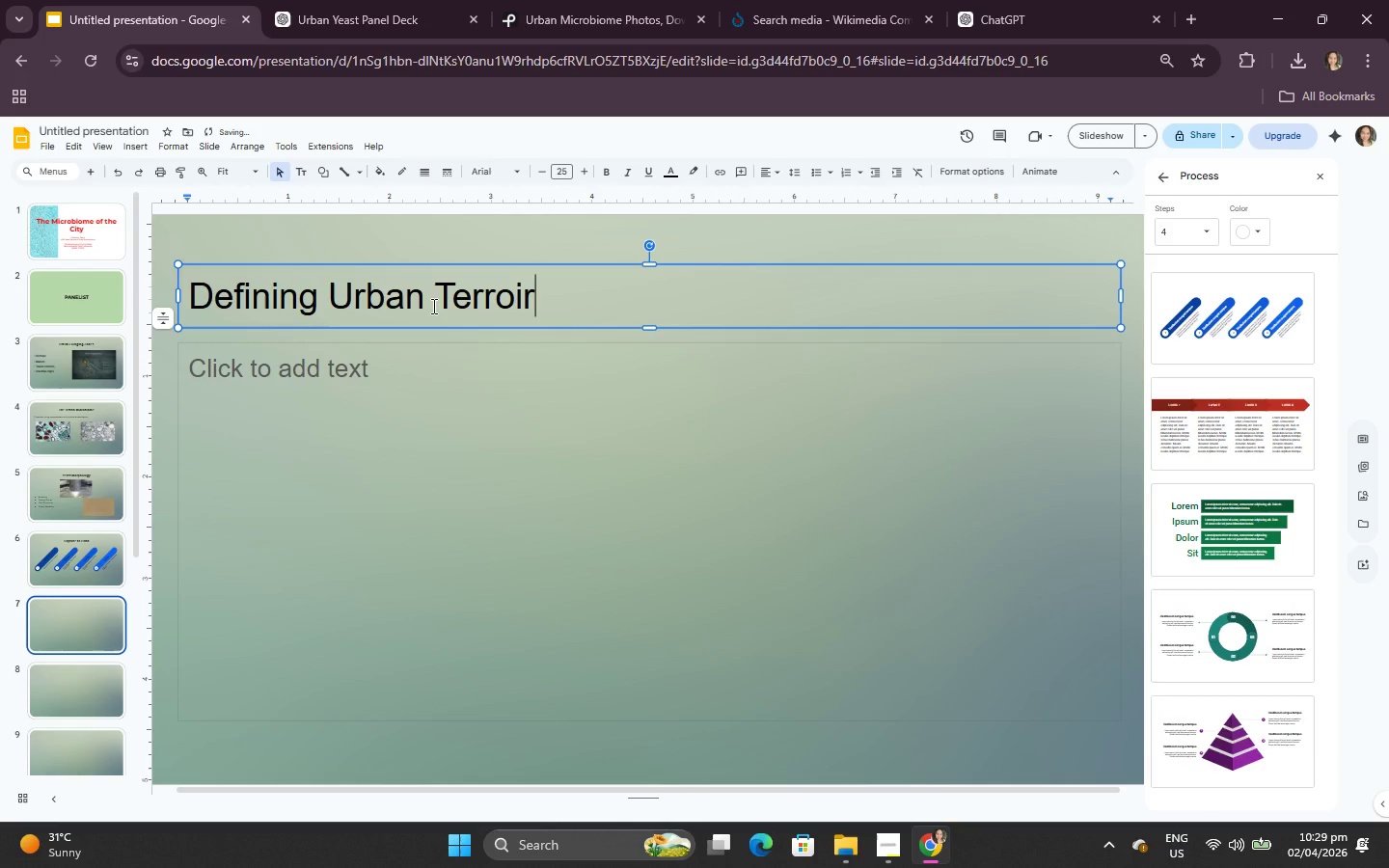 
key(Control+A)
 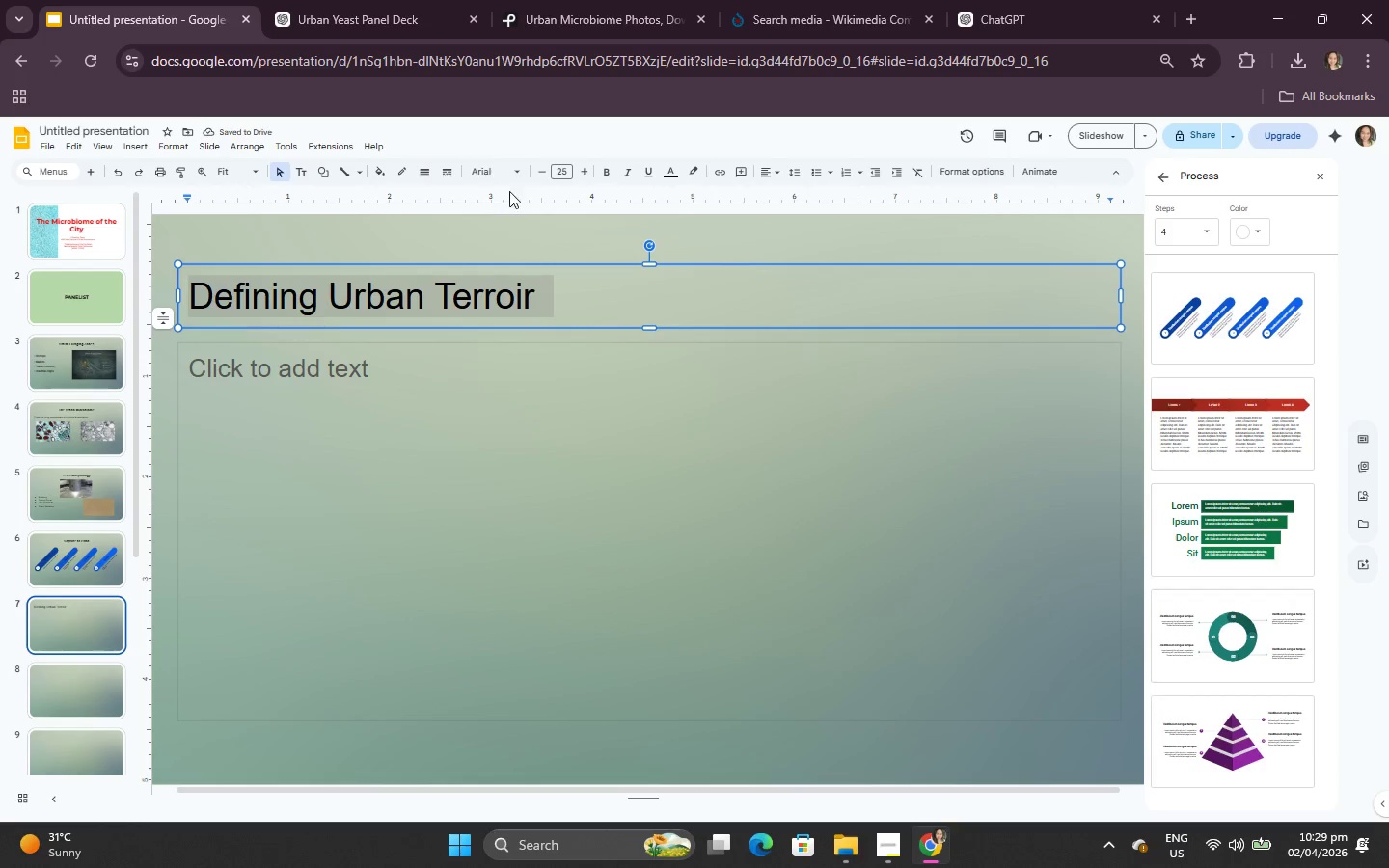 
left_click([607, 167])
 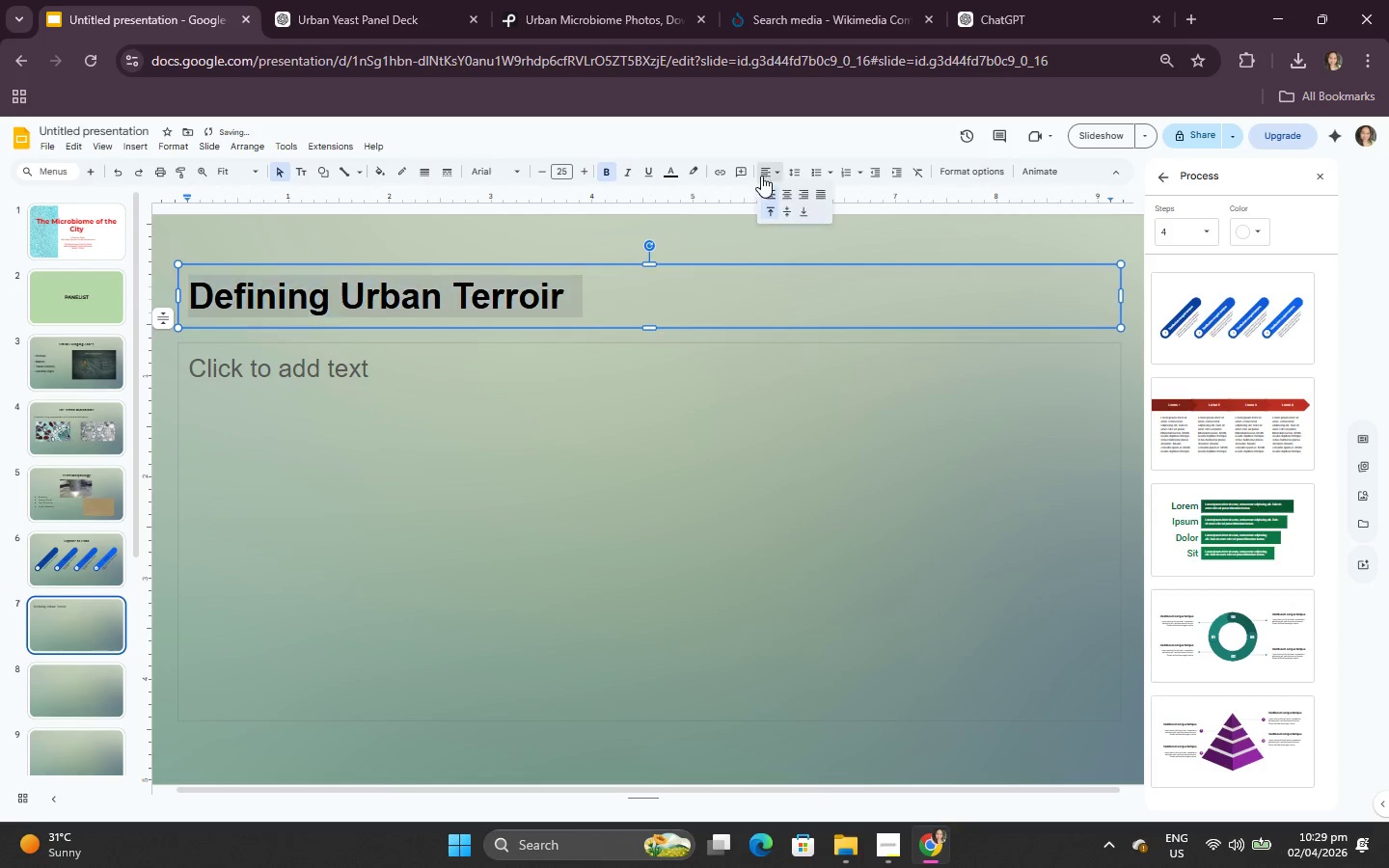 
double_click([785, 193])
 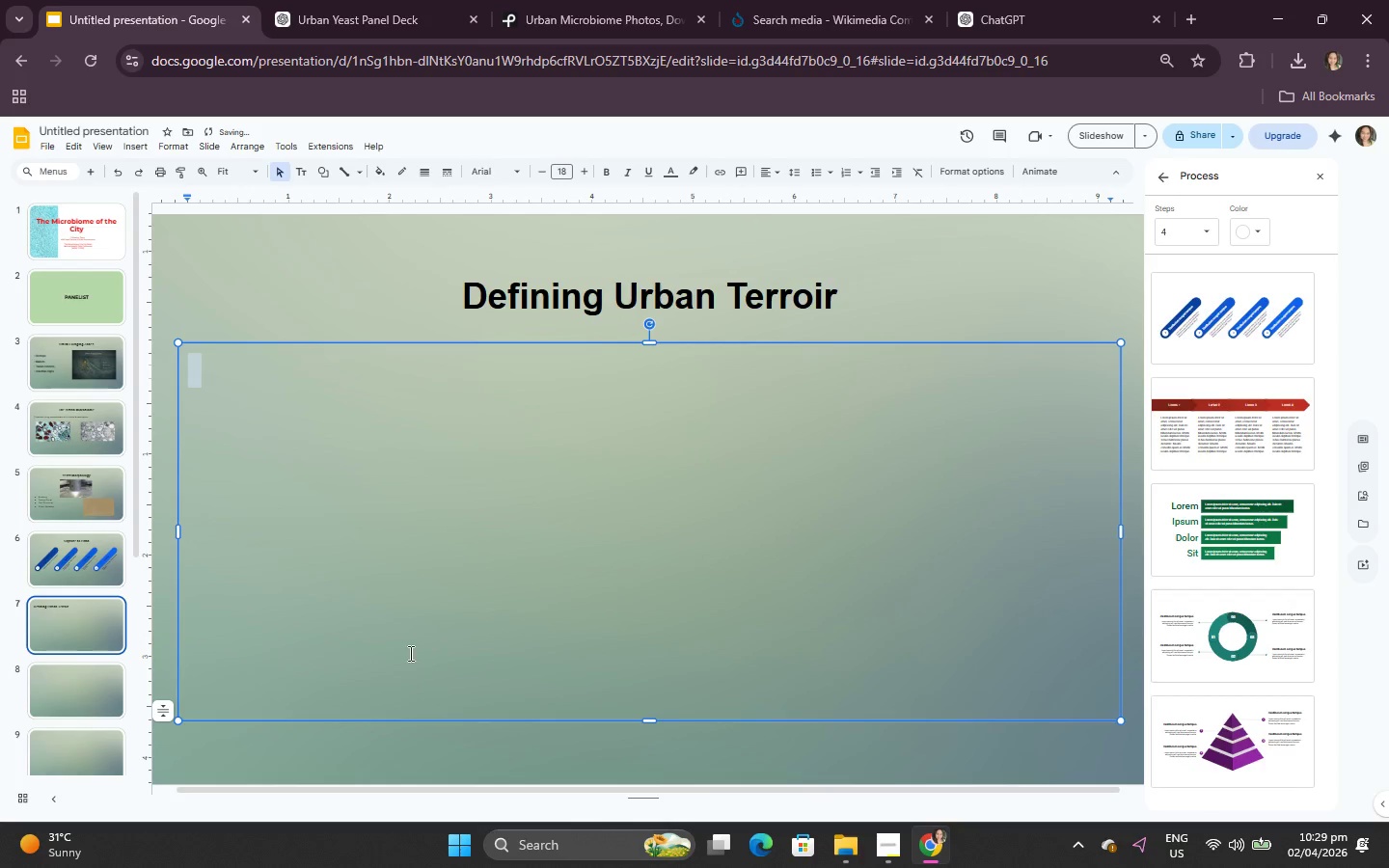 
left_click([477, 0])
 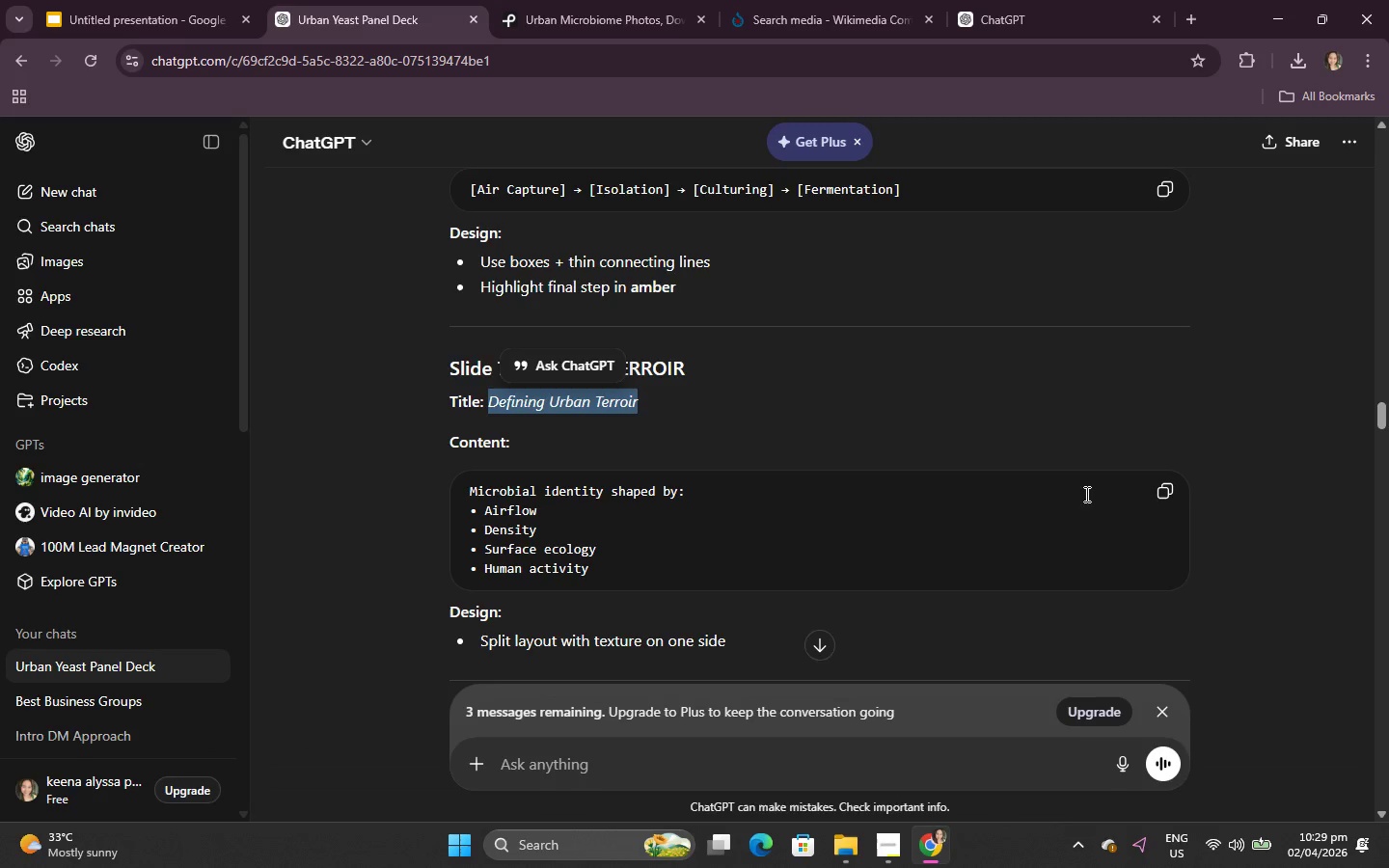 
left_click([1158, 489])
 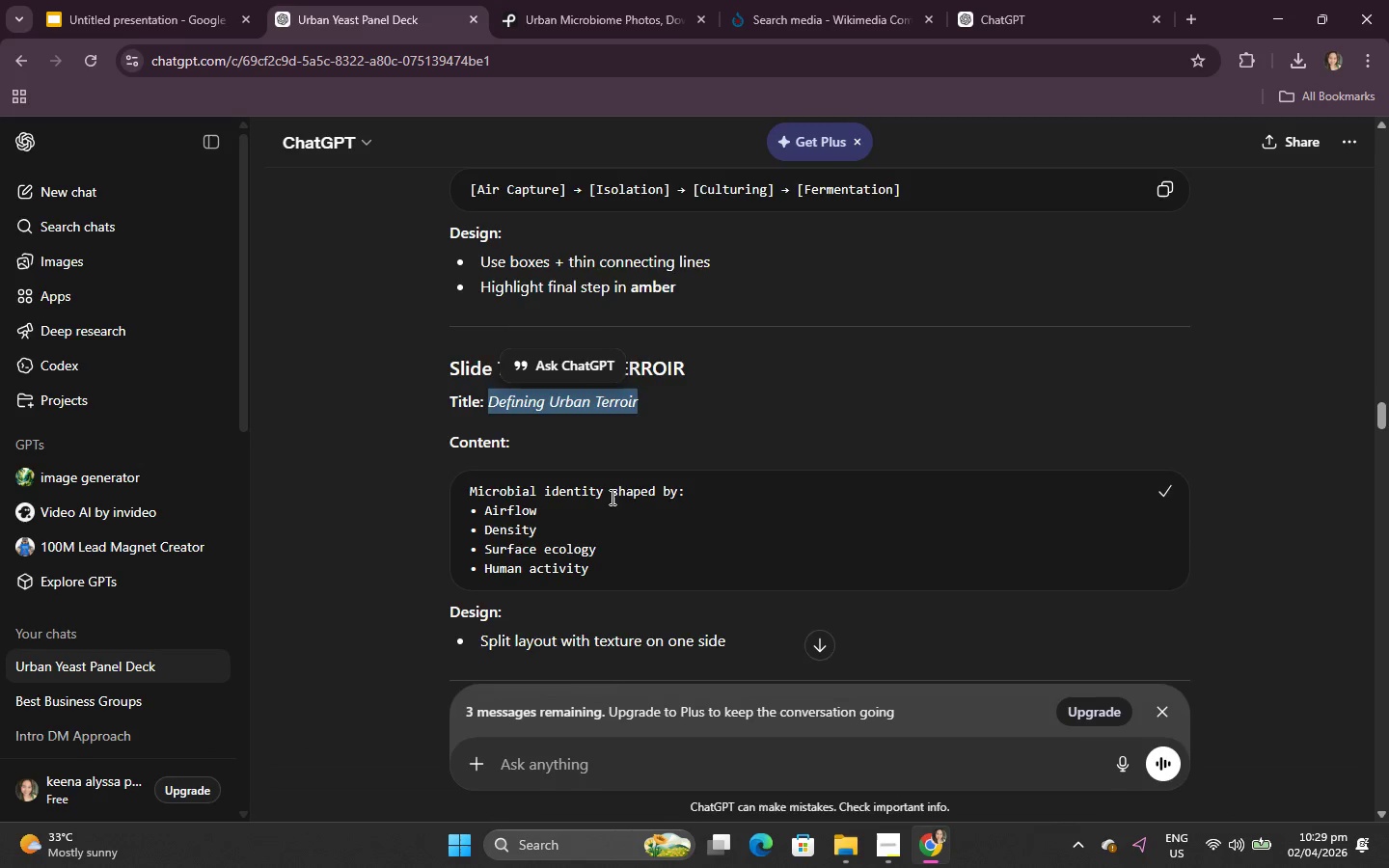 
scroll: coordinate [610, 496], scroll_direction: down, amount: 1.0
 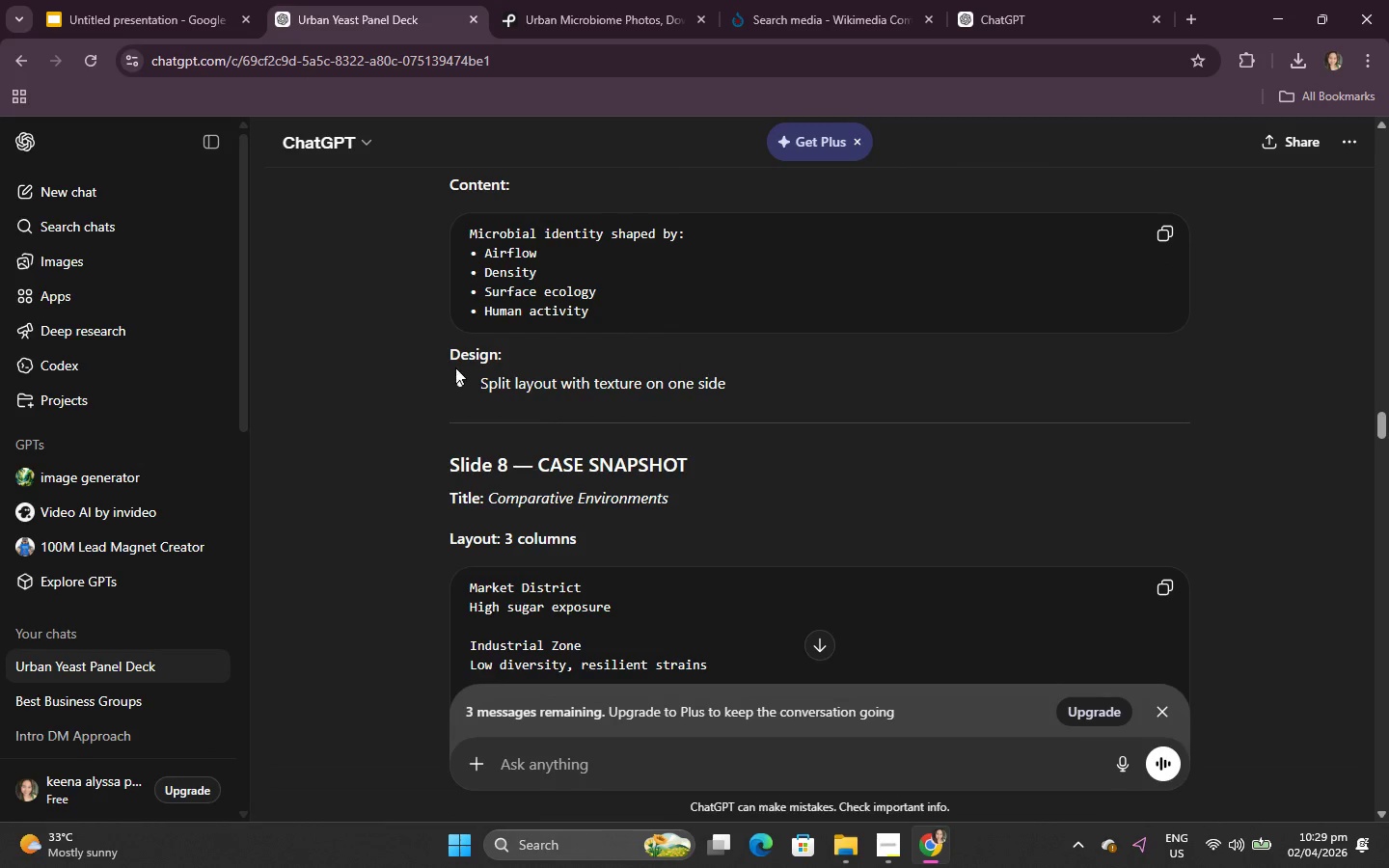 
double_click([394, 436])
 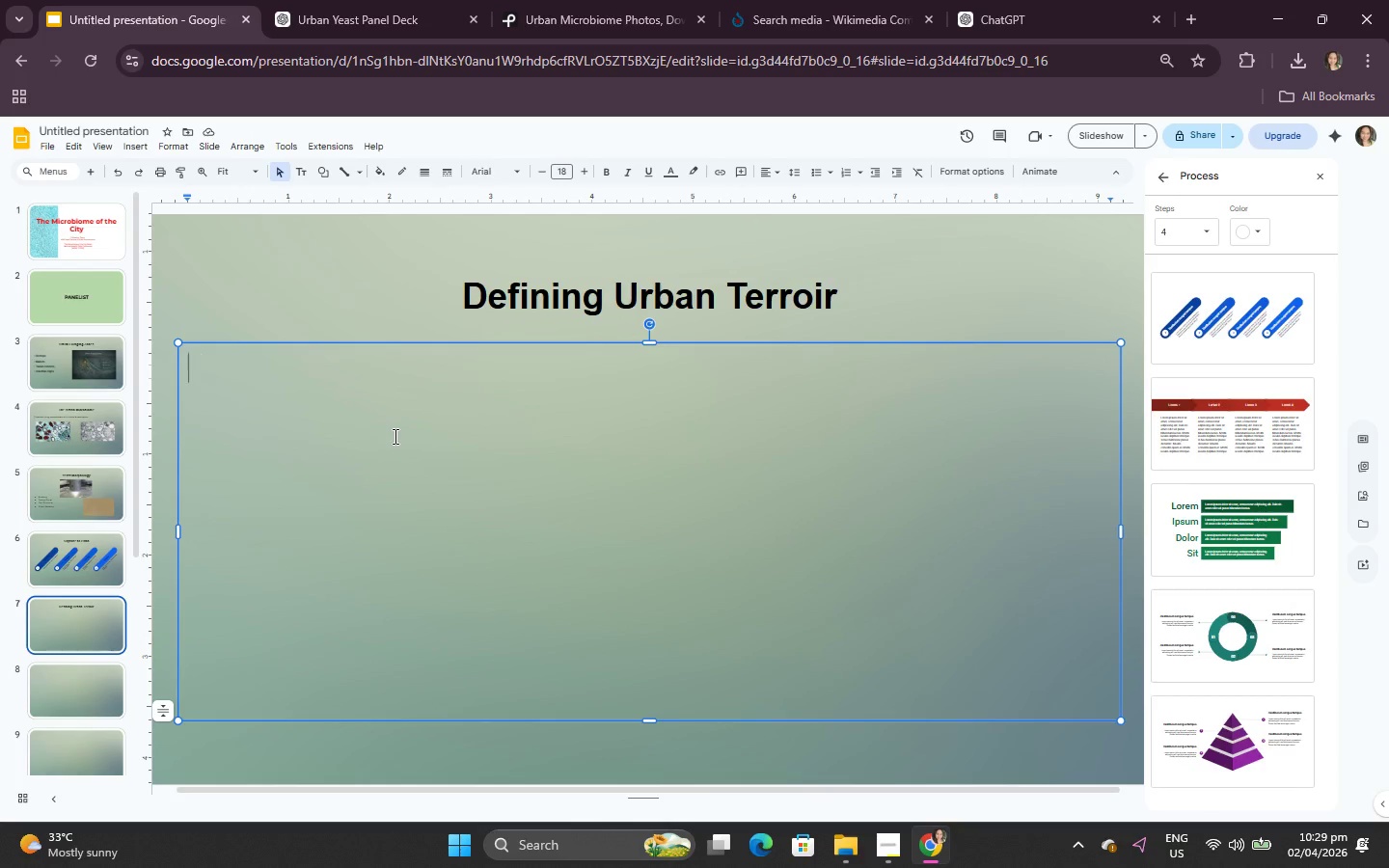 
key(Control+V)
 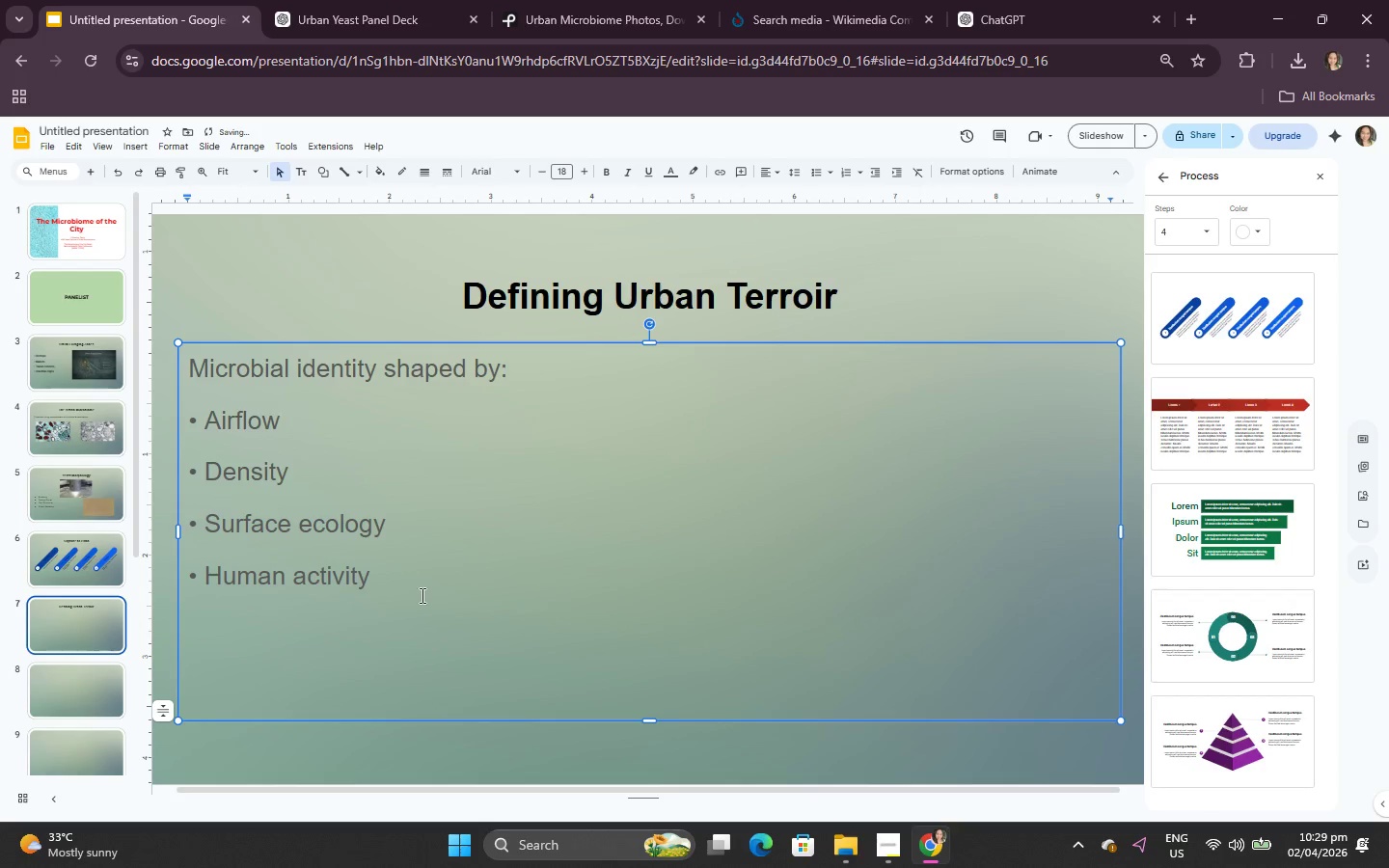 
left_click_drag(start_coordinate=[421, 595], to_coordinate=[186, 388])
 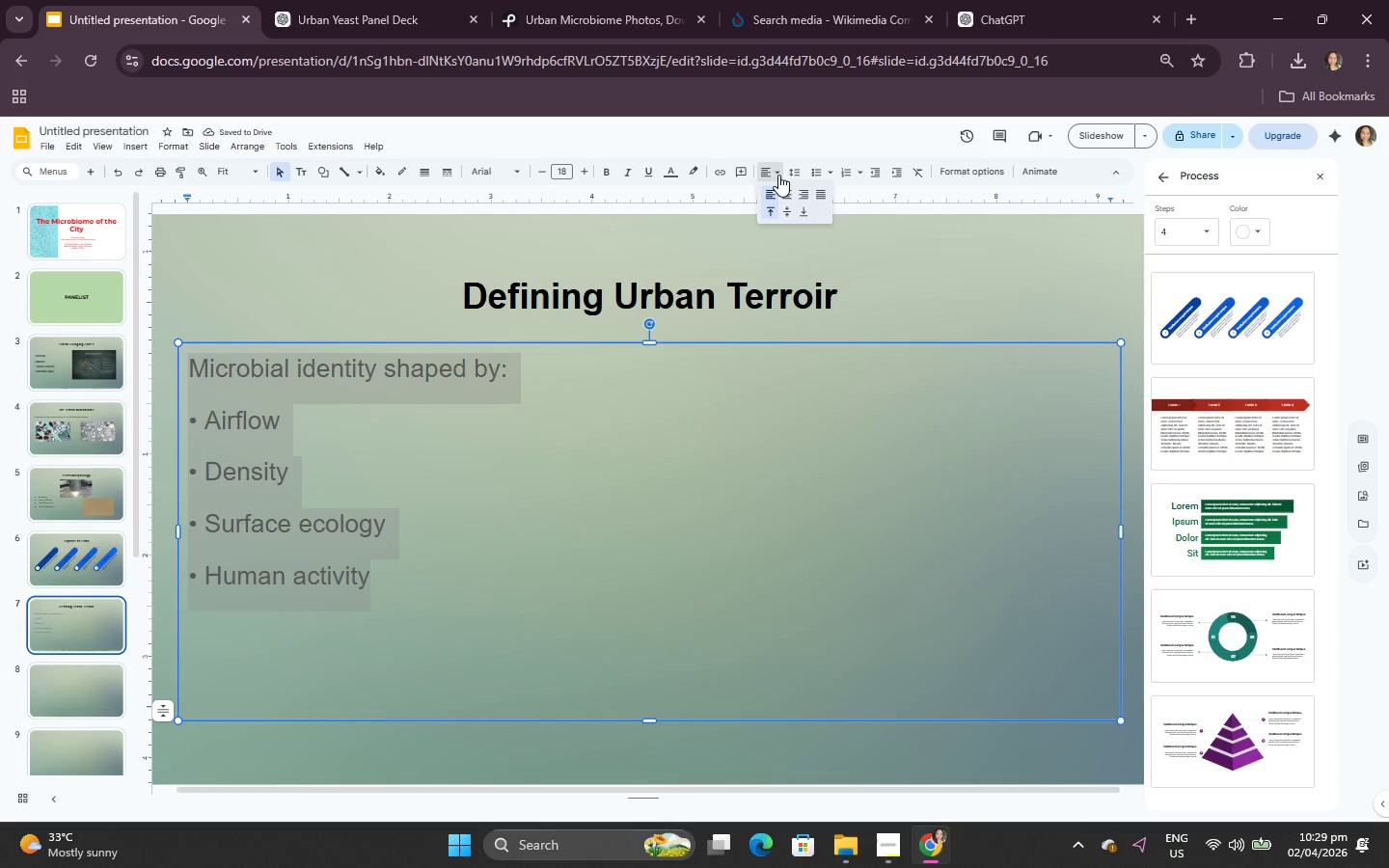 
double_click([792, 190])
 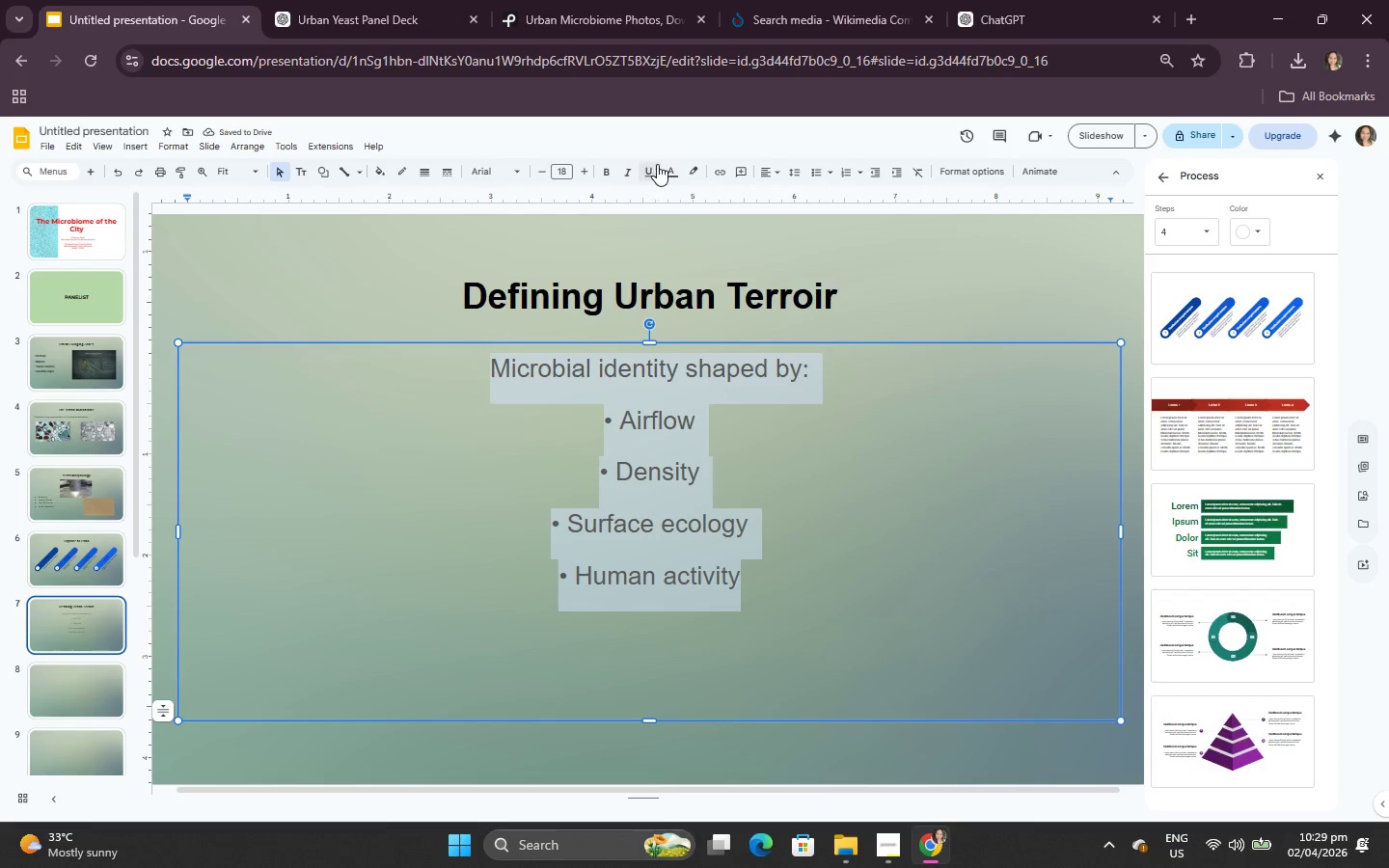 
wait(5.67)
 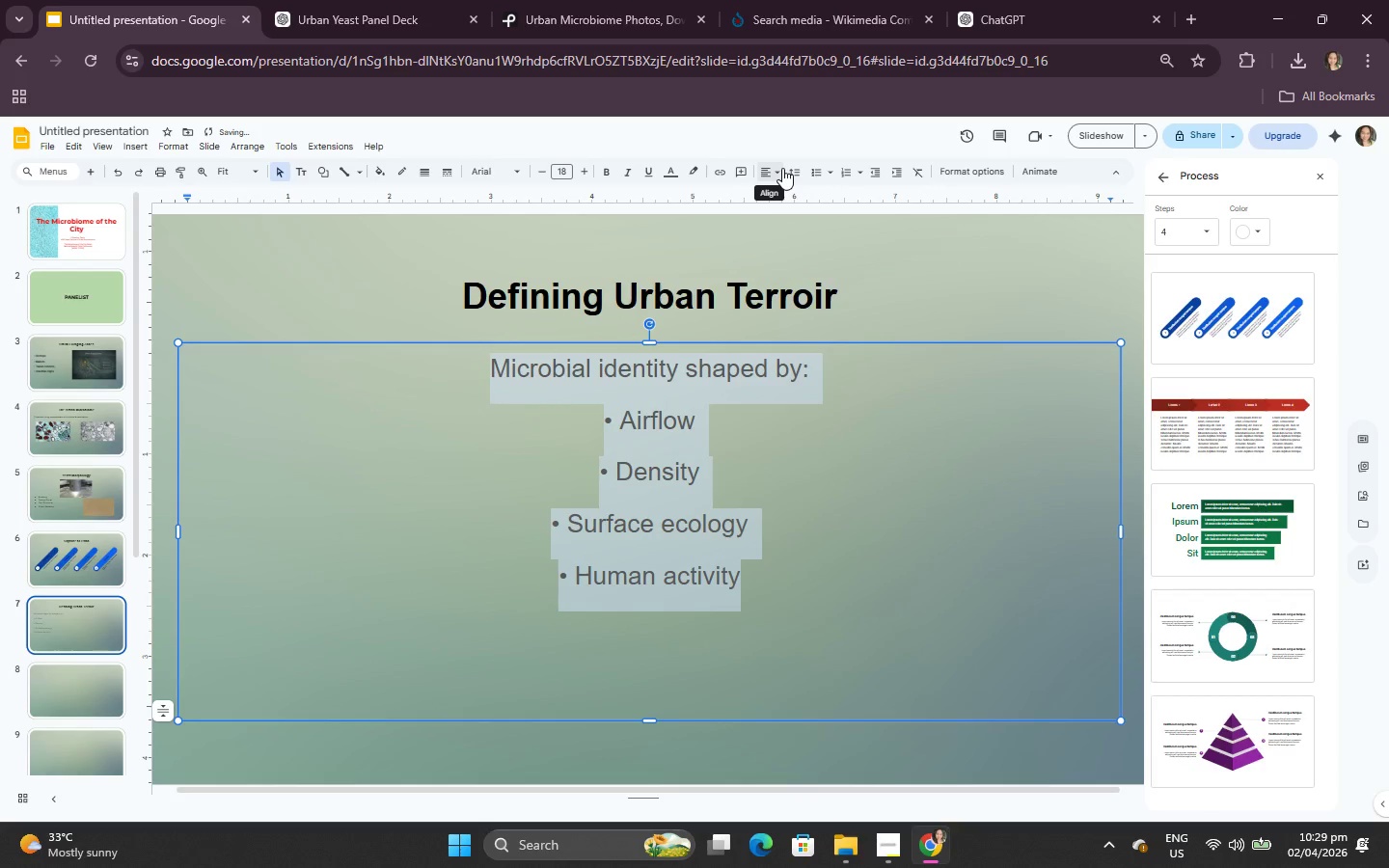 
double_click([745, 447])
 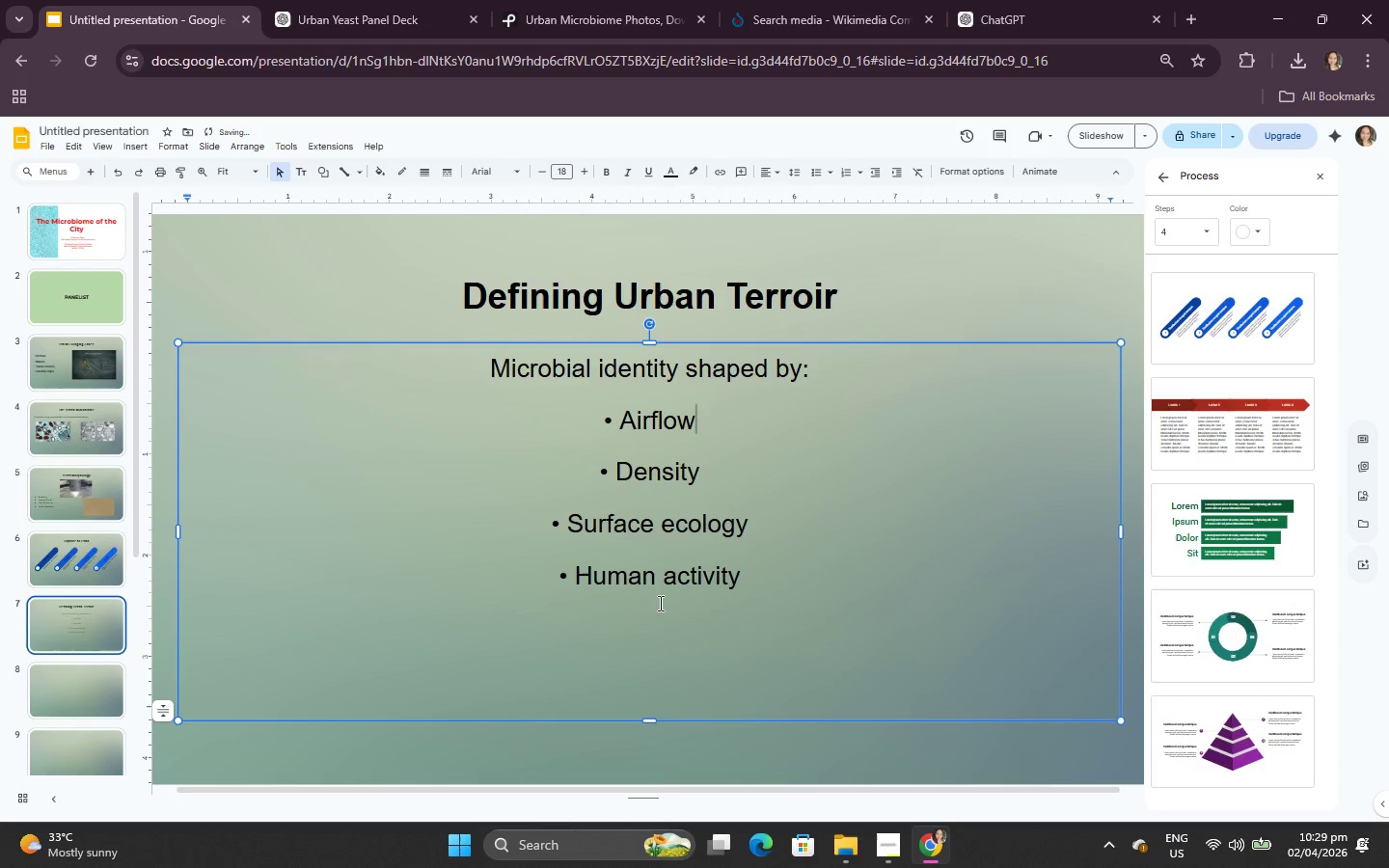 
left_click([657, 607])
 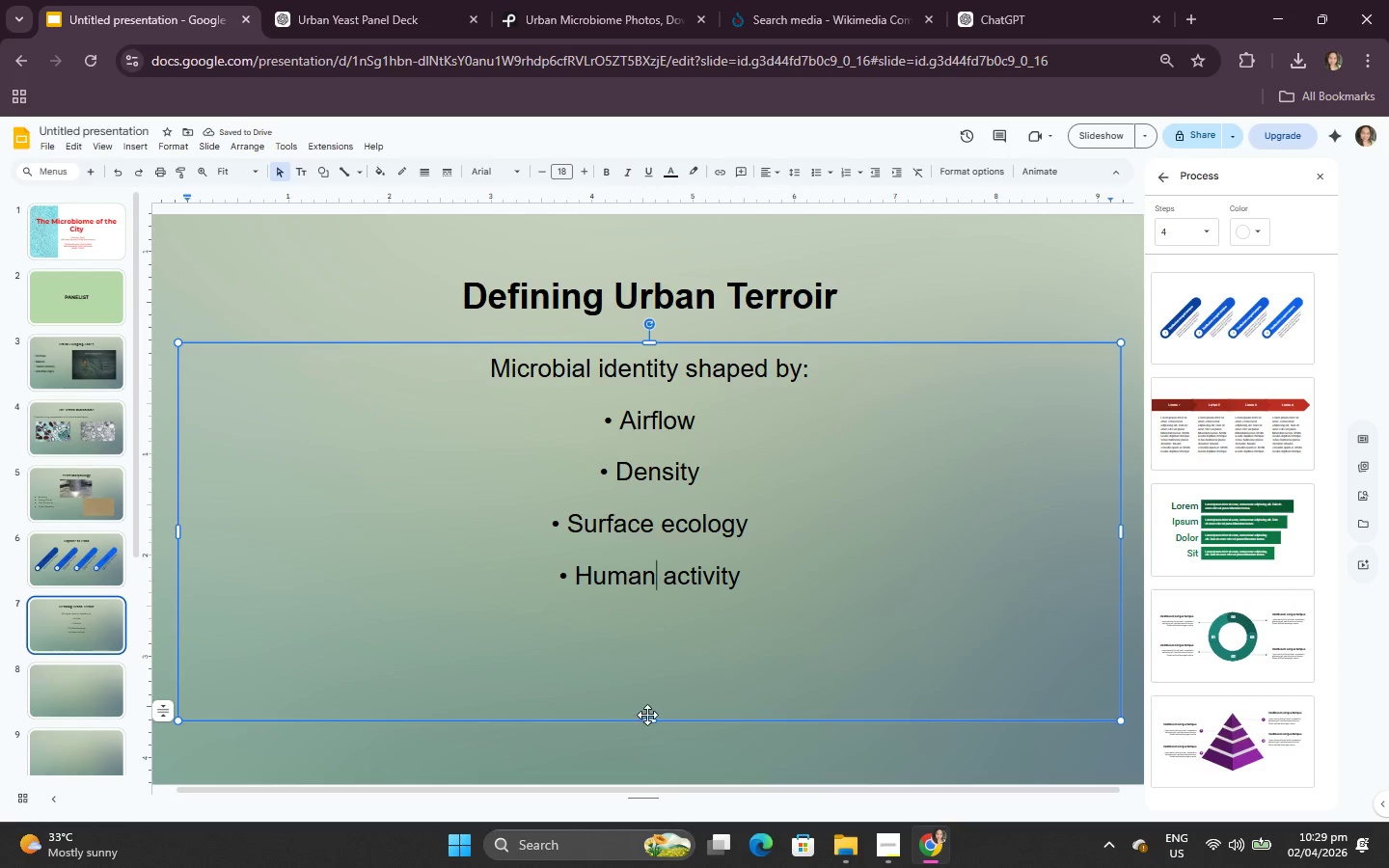 
left_click([645, 739])
 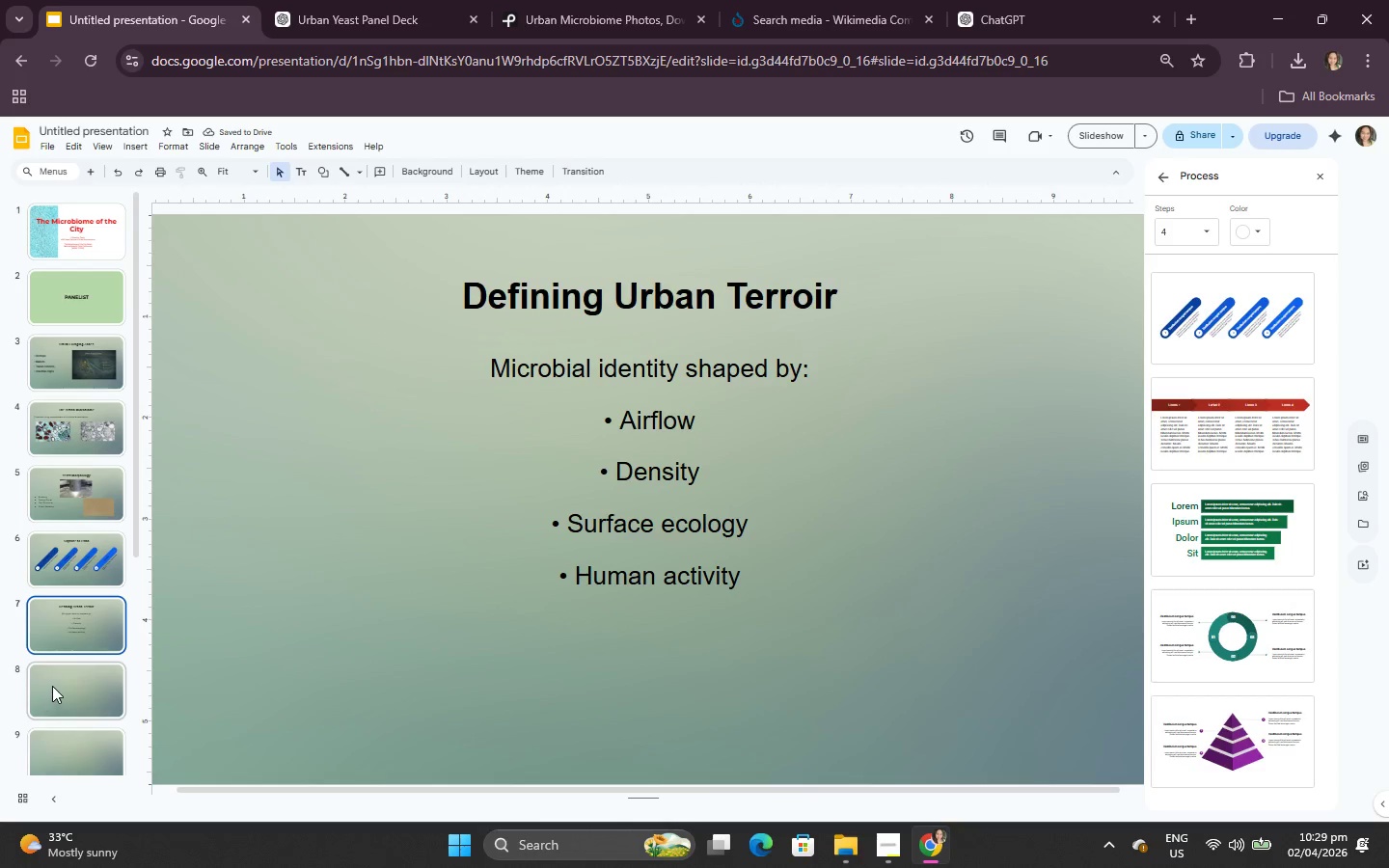 
left_click([52, 686])
 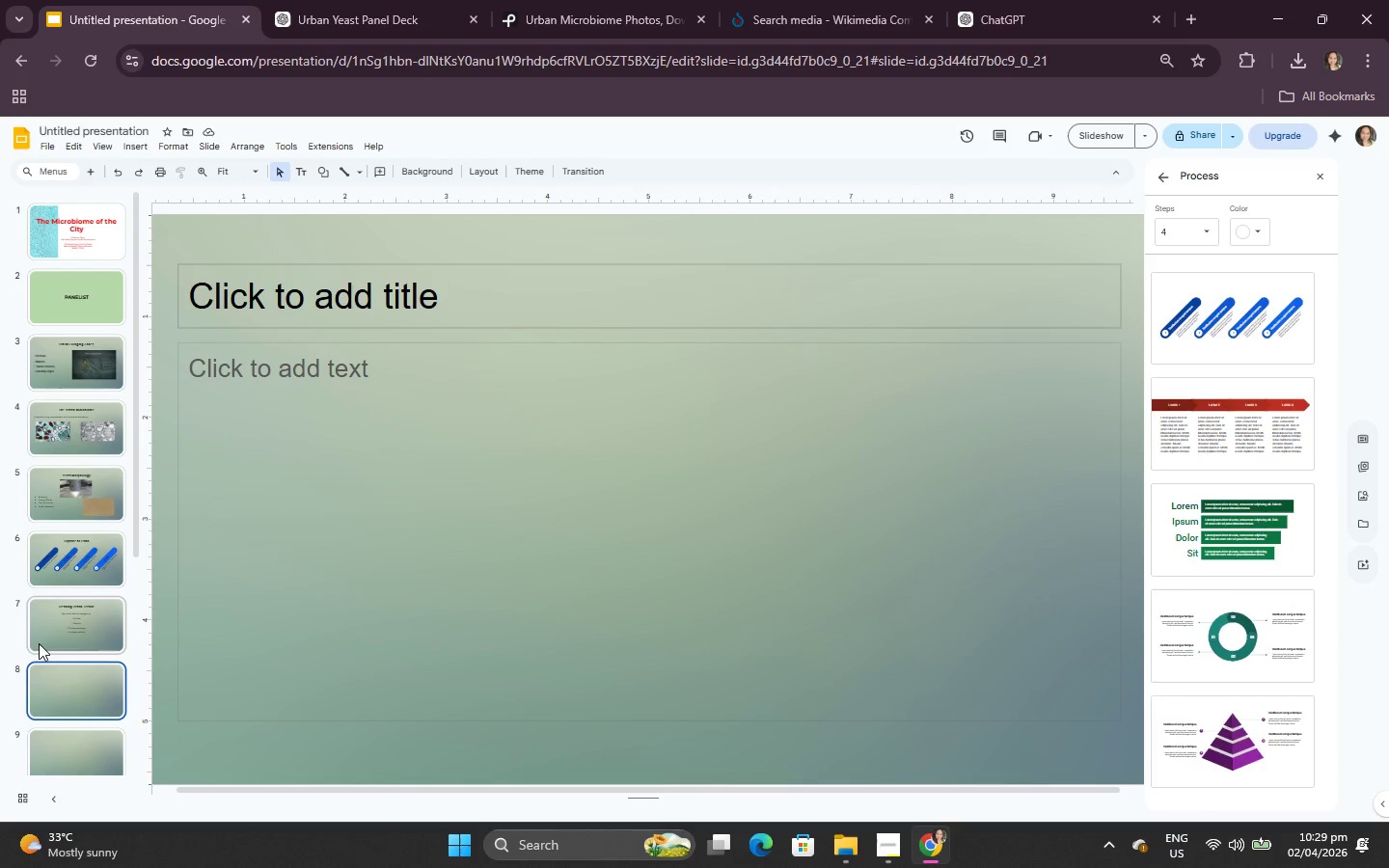 
left_click([39, 637])
 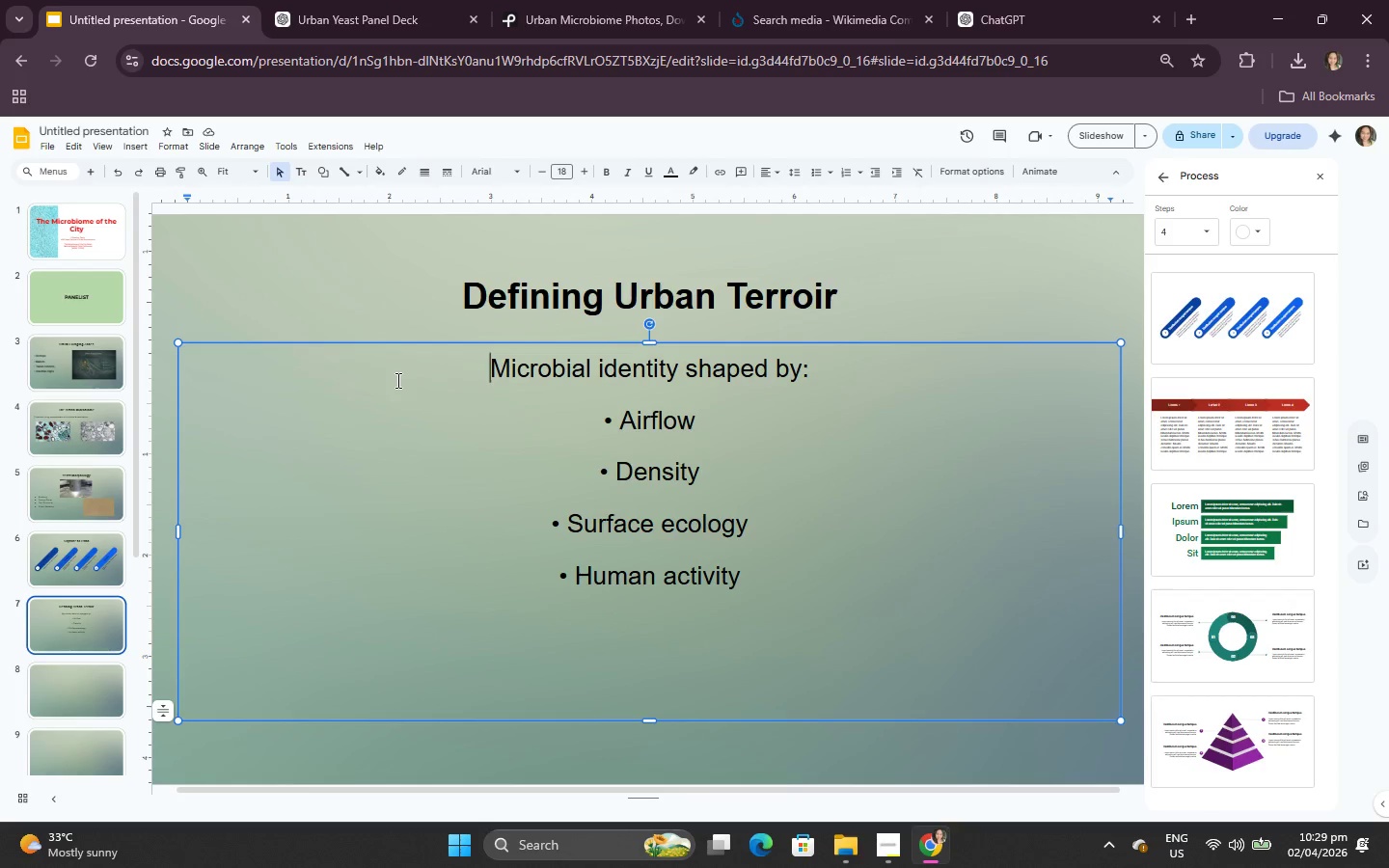 
left_click_drag(start_coordinate=[396, 380], to_coordinate=[809, 638])
 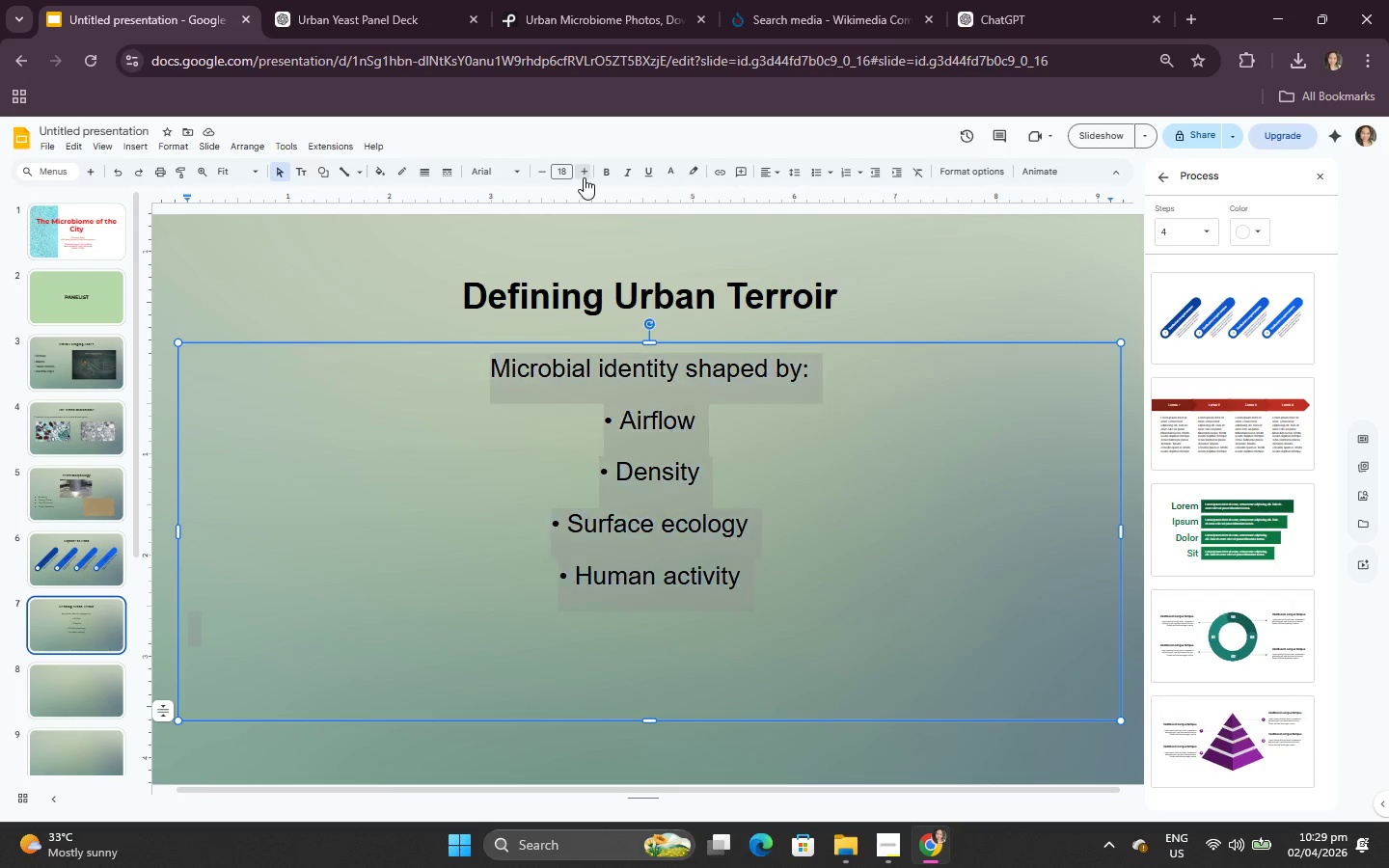 
double_click([584, 177])
 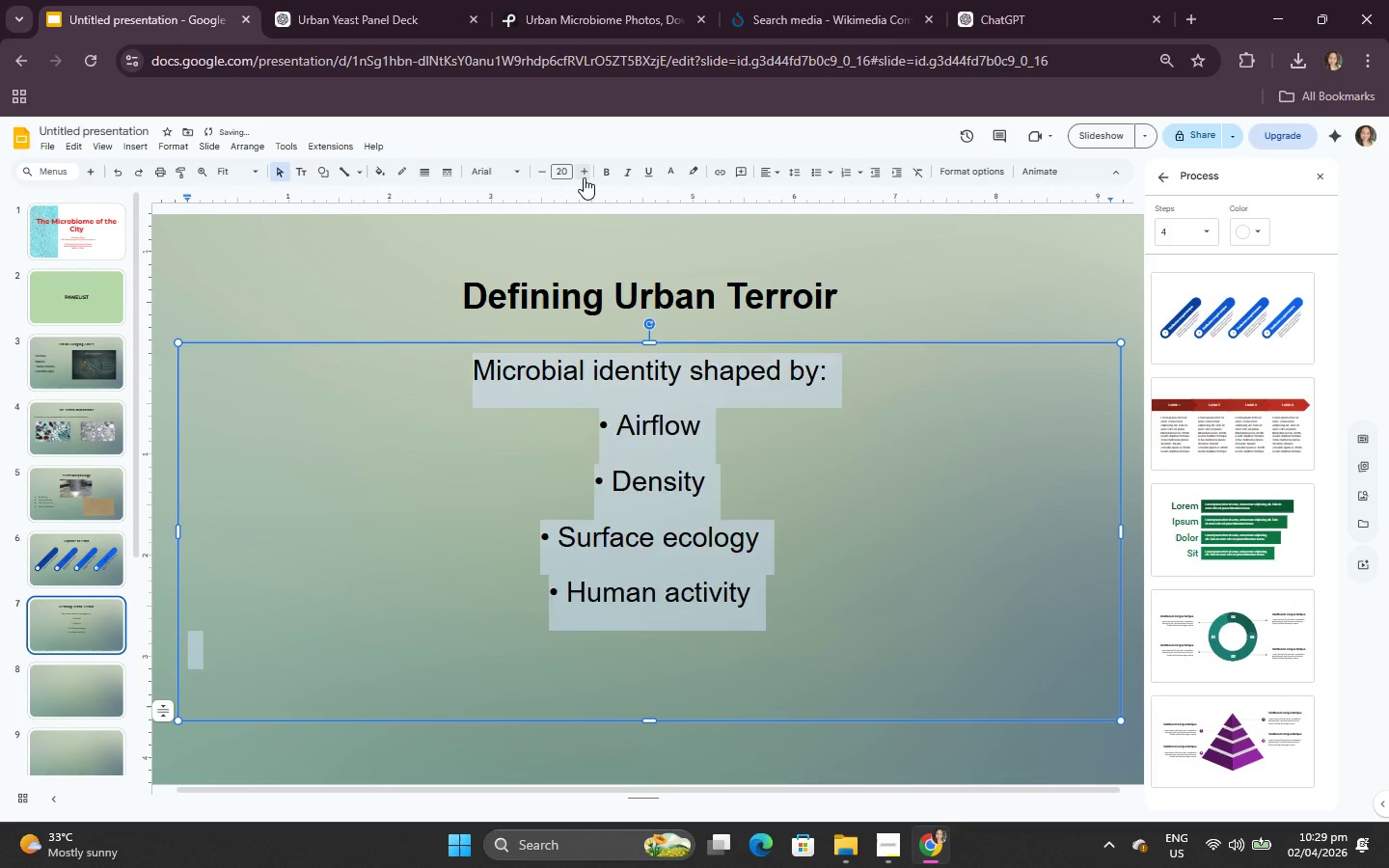 
triple_click([584, 177])
 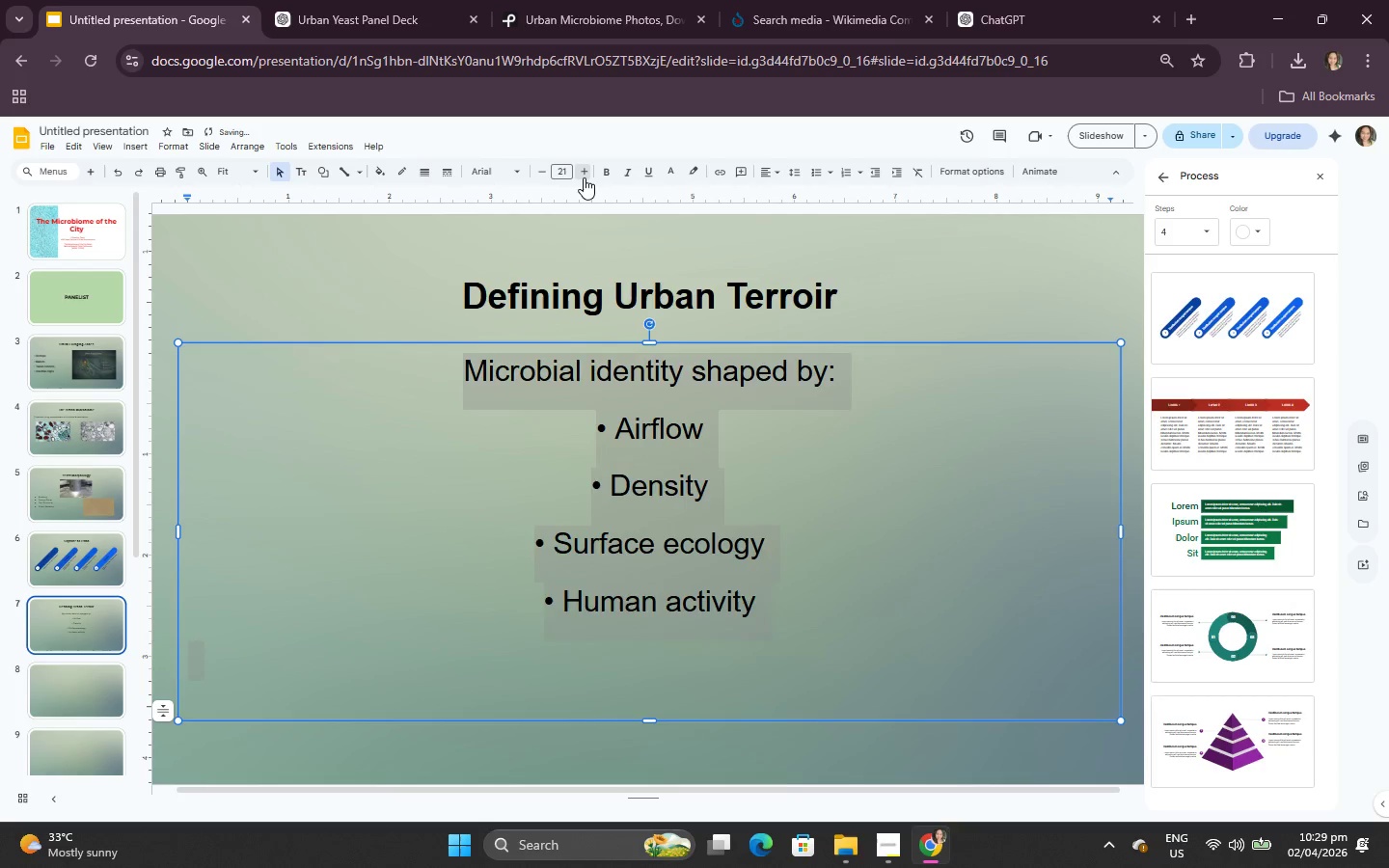 
triple_click([584, 177])
 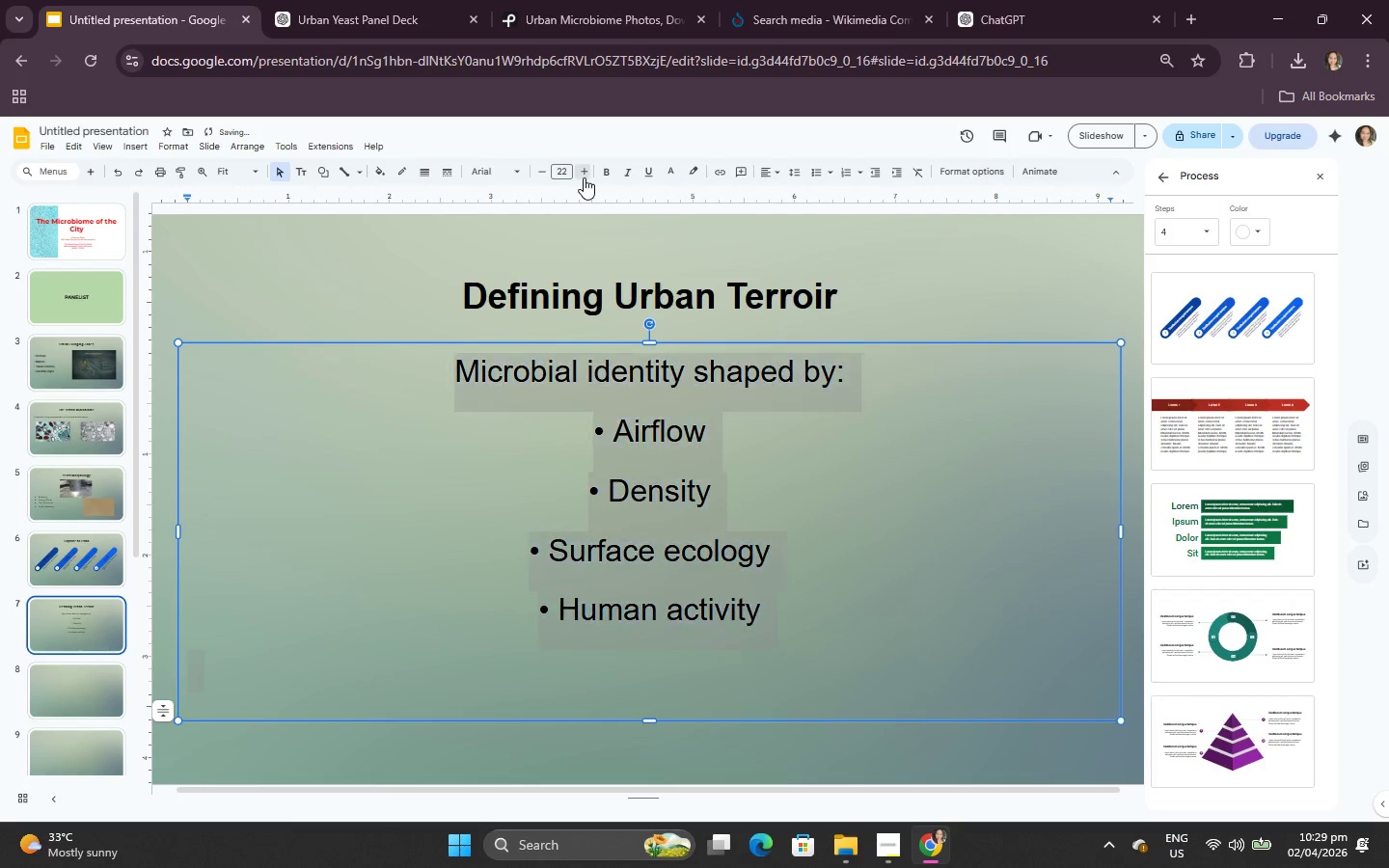 
triple_click([584, 177])
 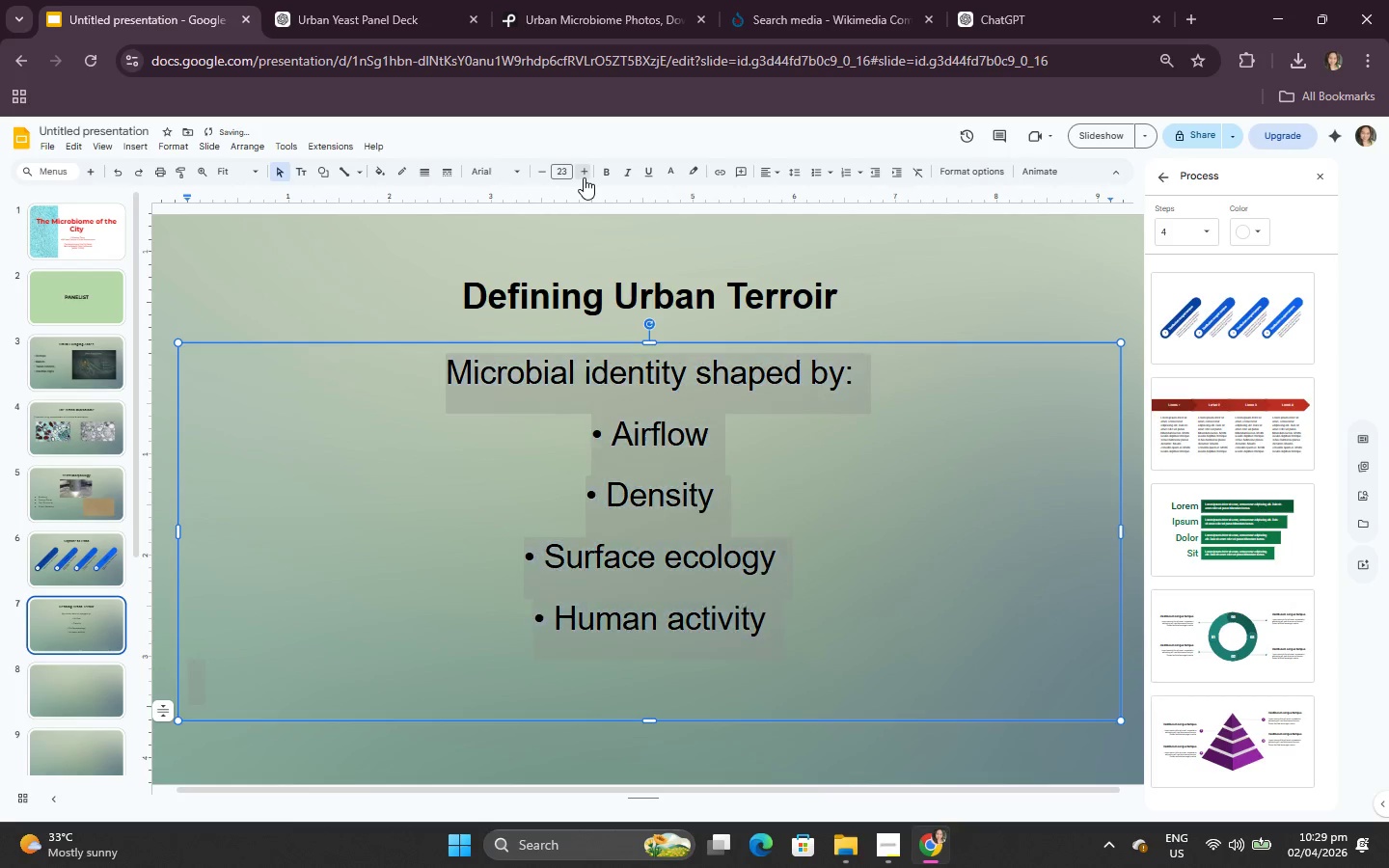 
triple_click([584, 177])
 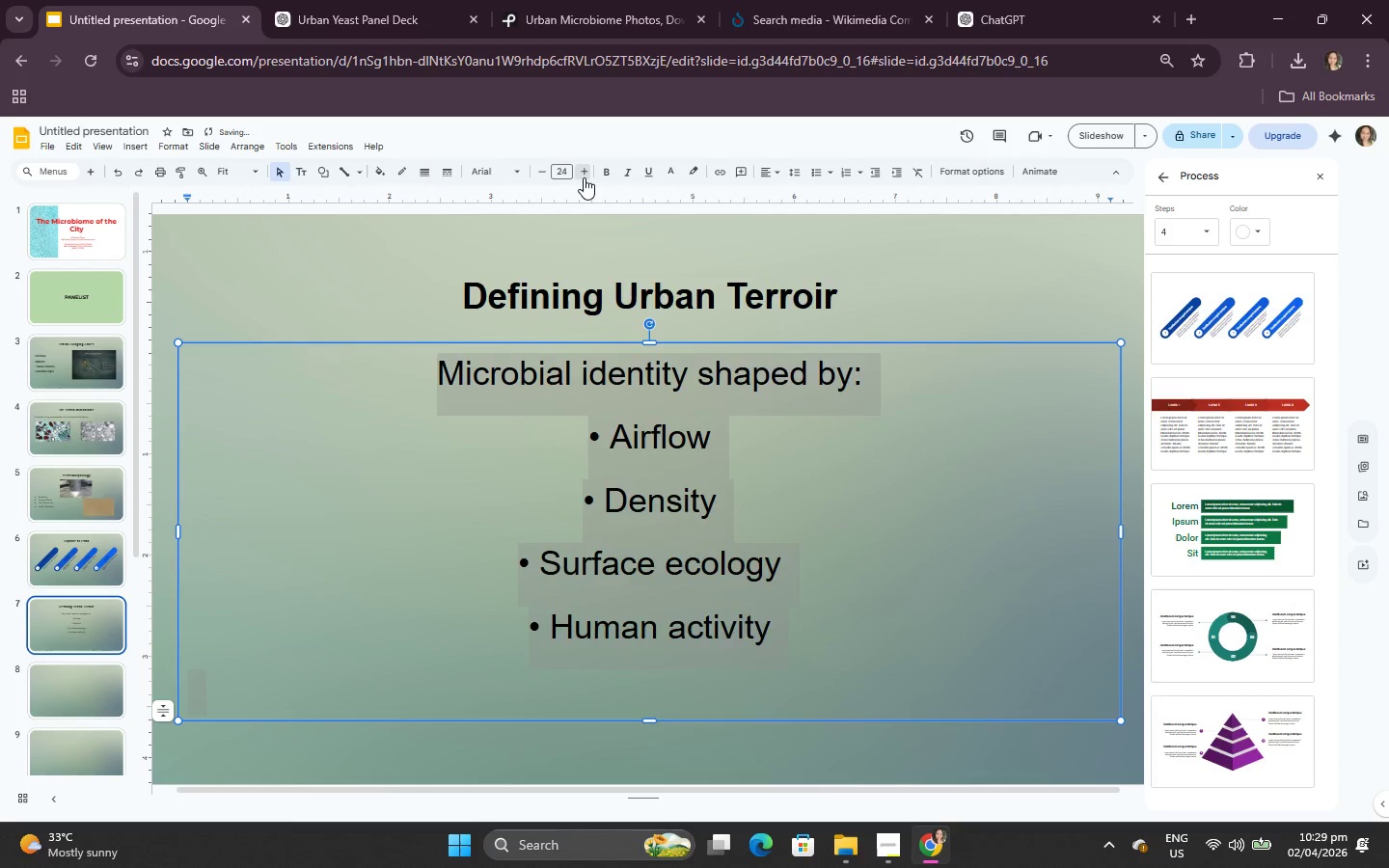 
triple_click([584, 177])
 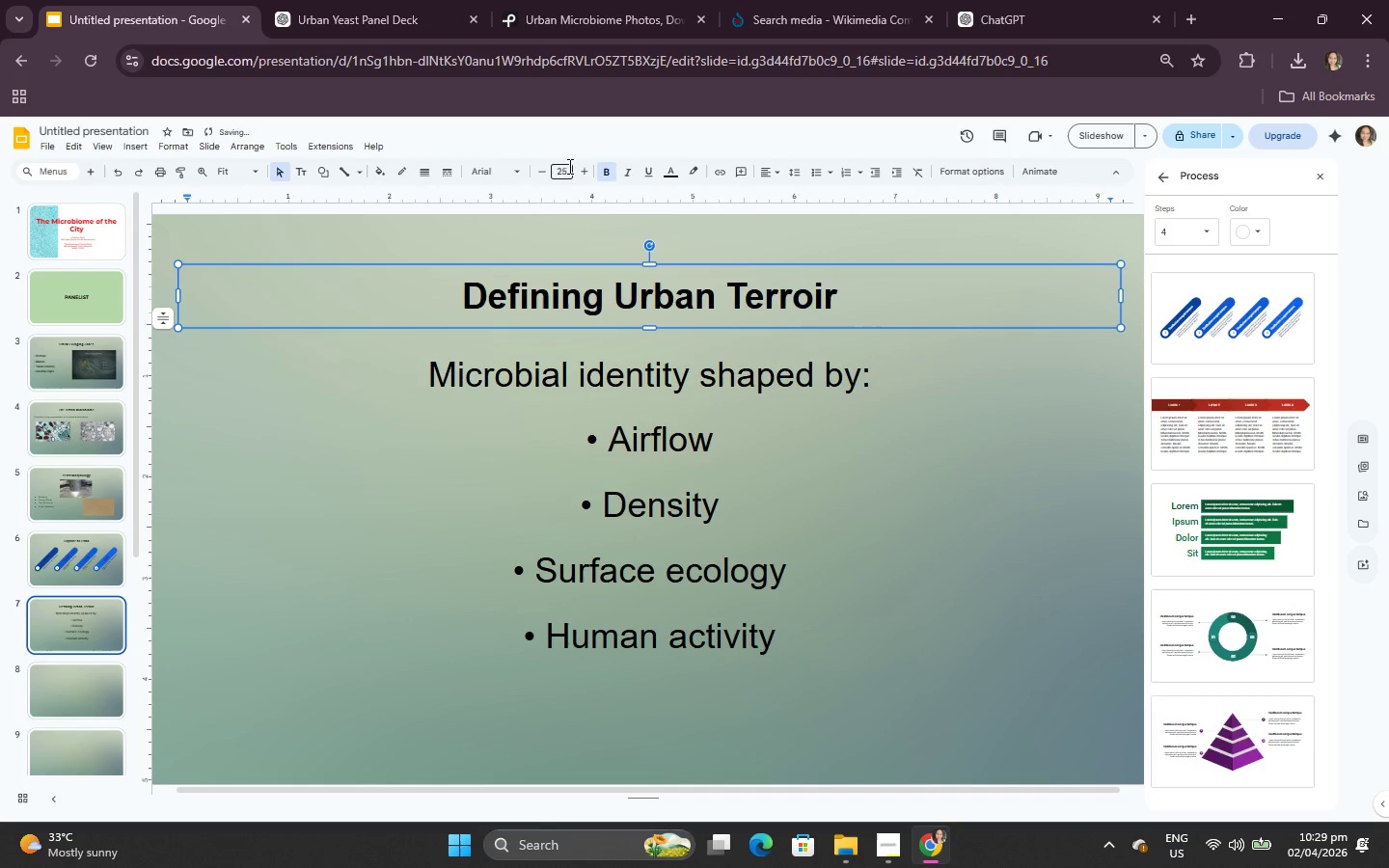 
double_click([579, 170])
 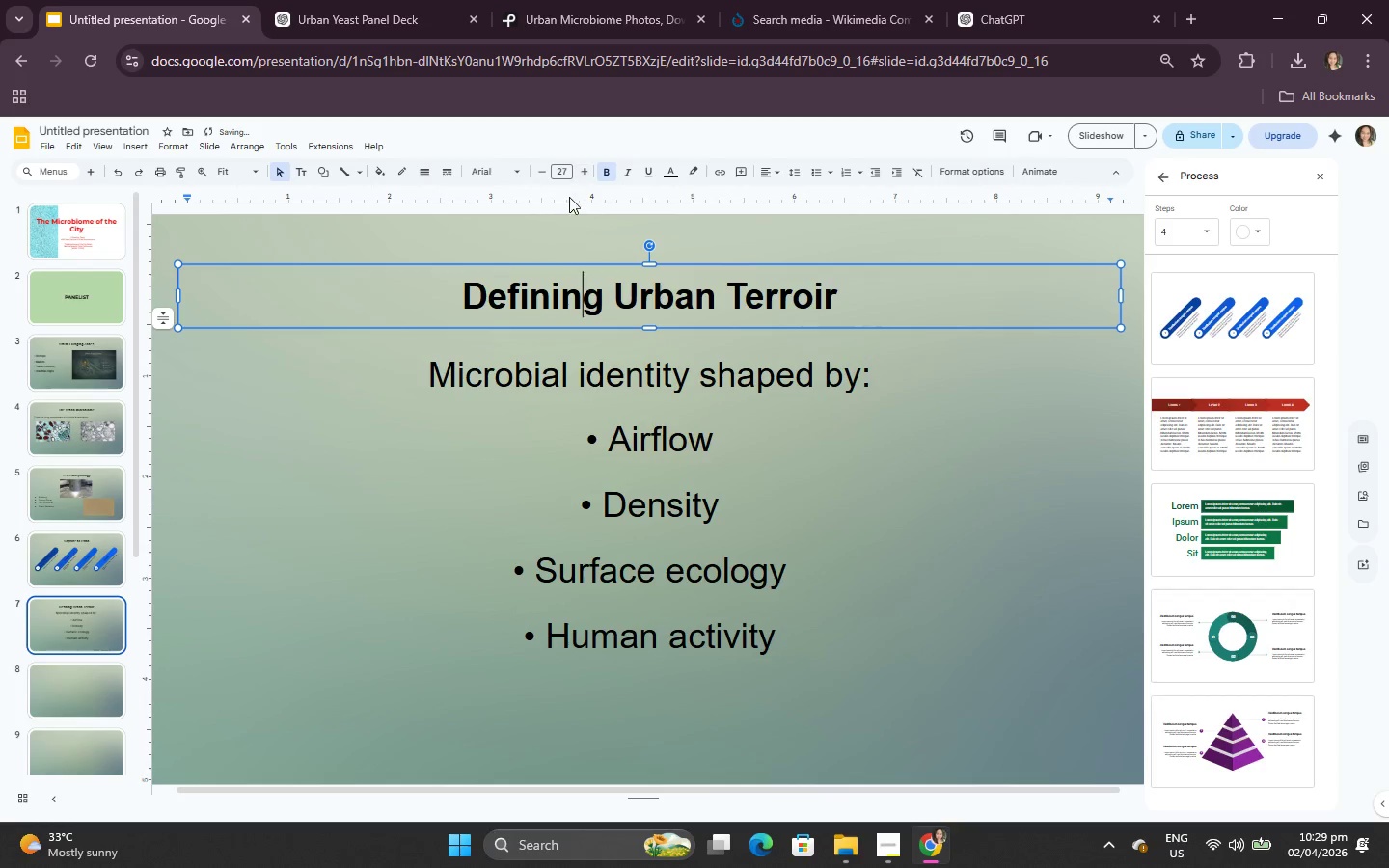 
key(Control+ControlLeft)
 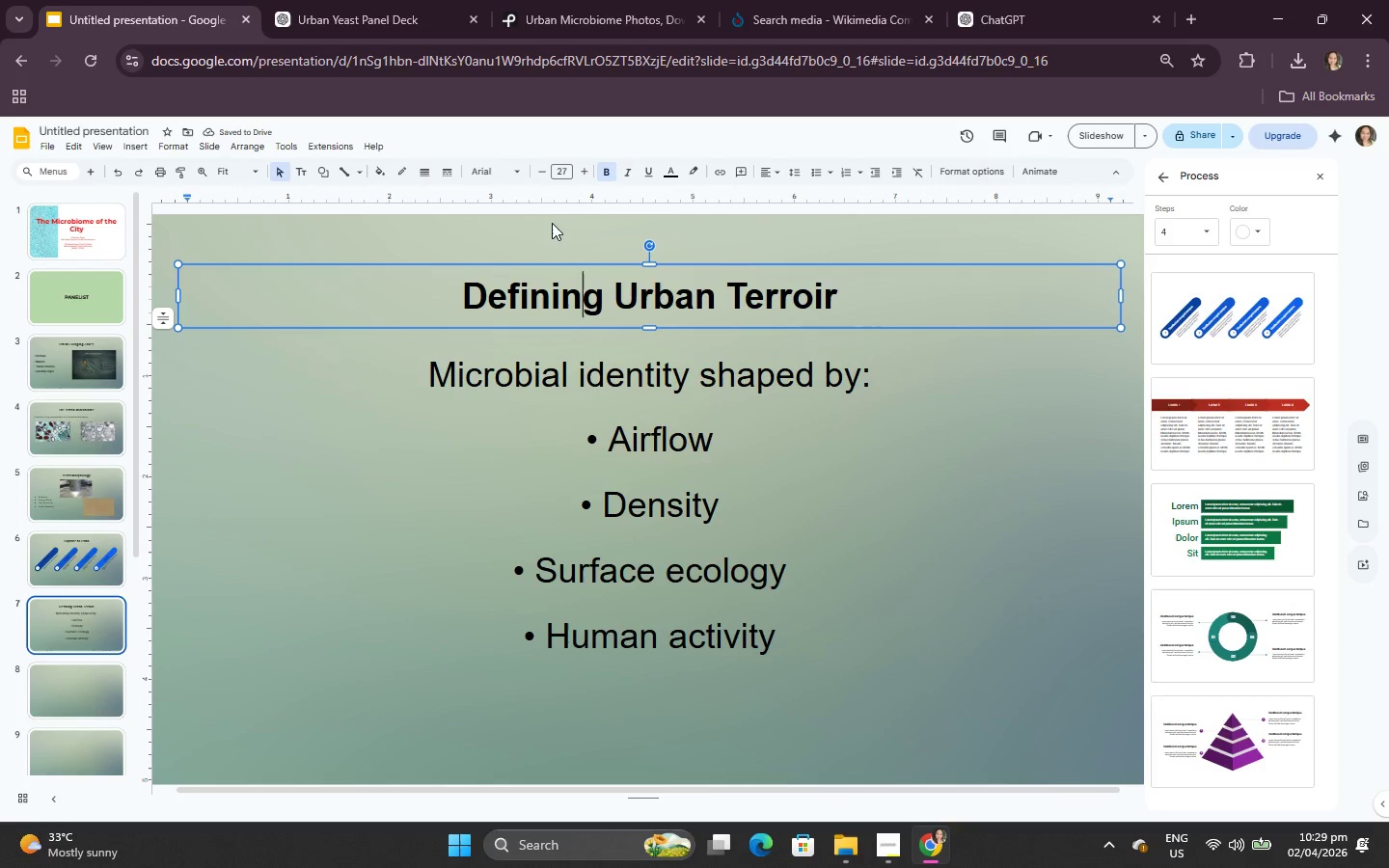 
key(Control+A)
 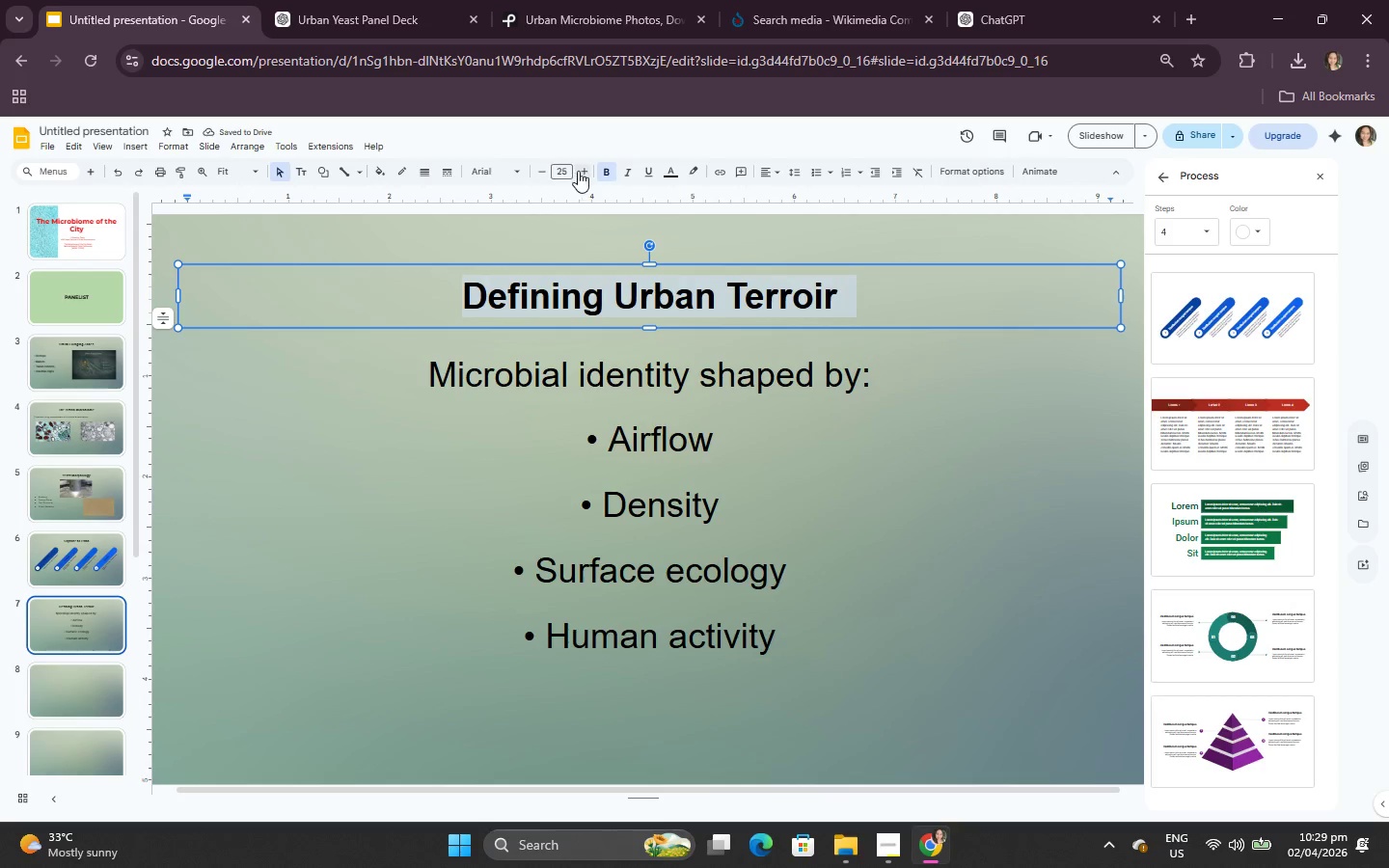 
double_click([578, 171])
 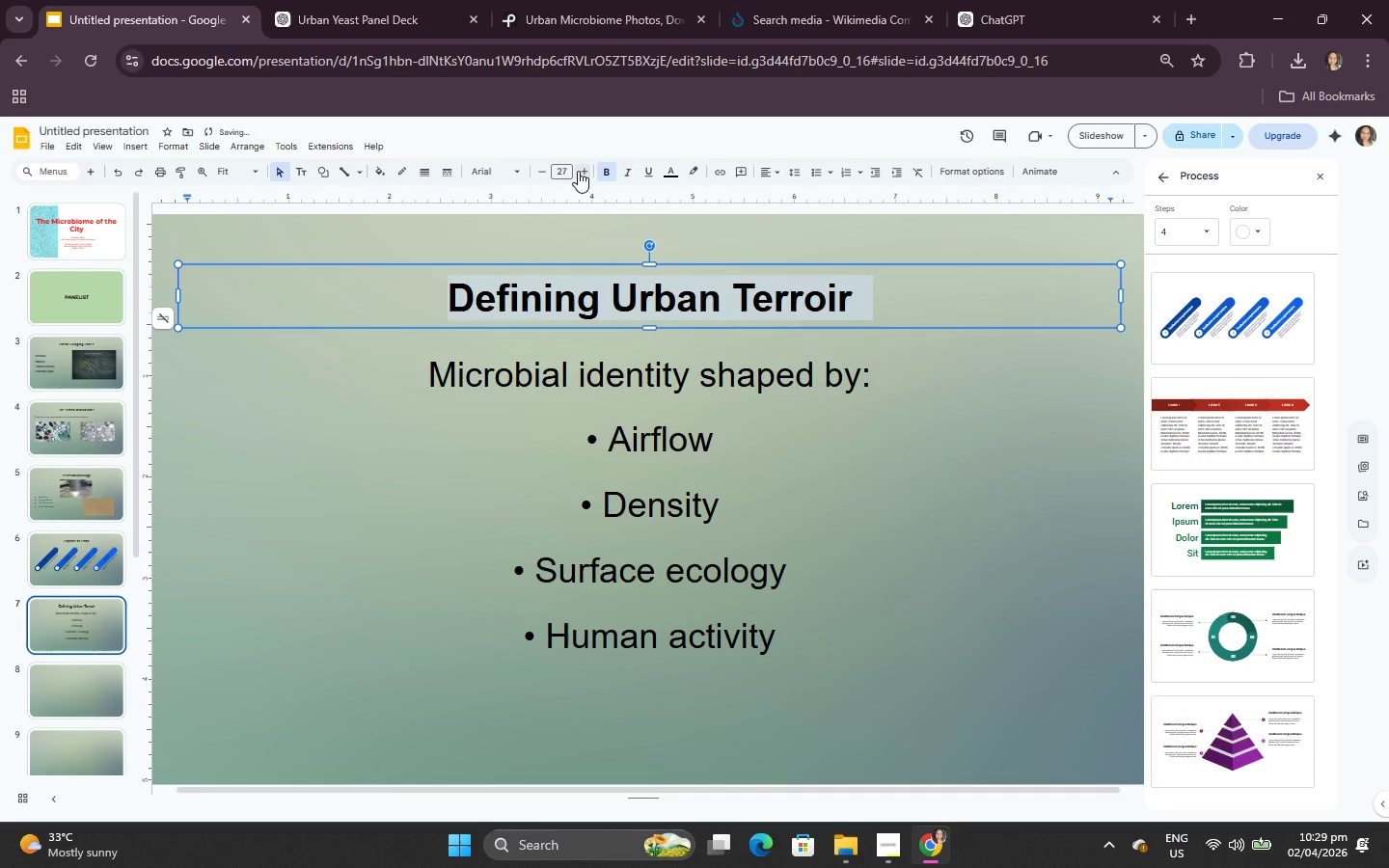 
triple_click([578, 171])
 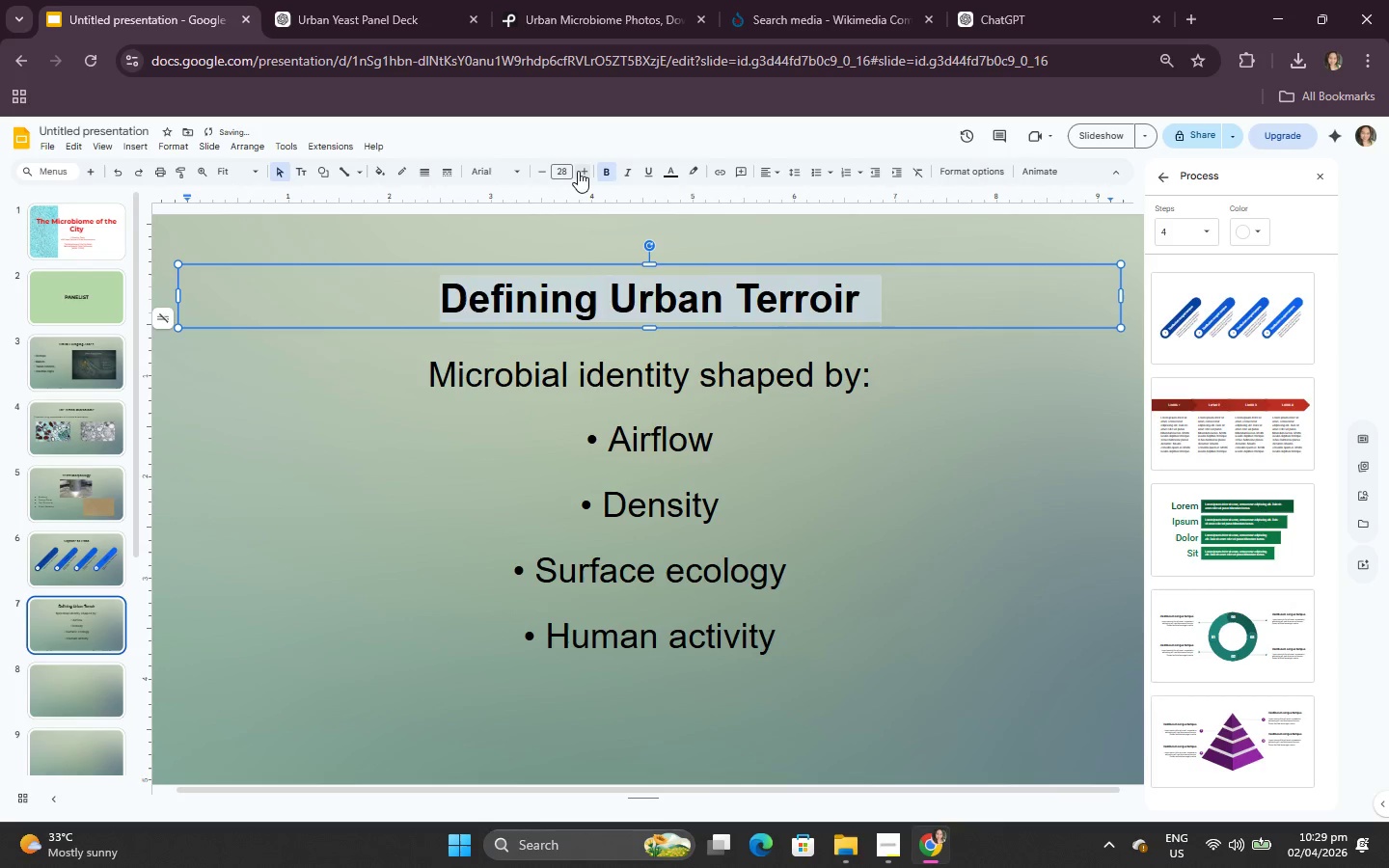 
triple_click([578, 171])
 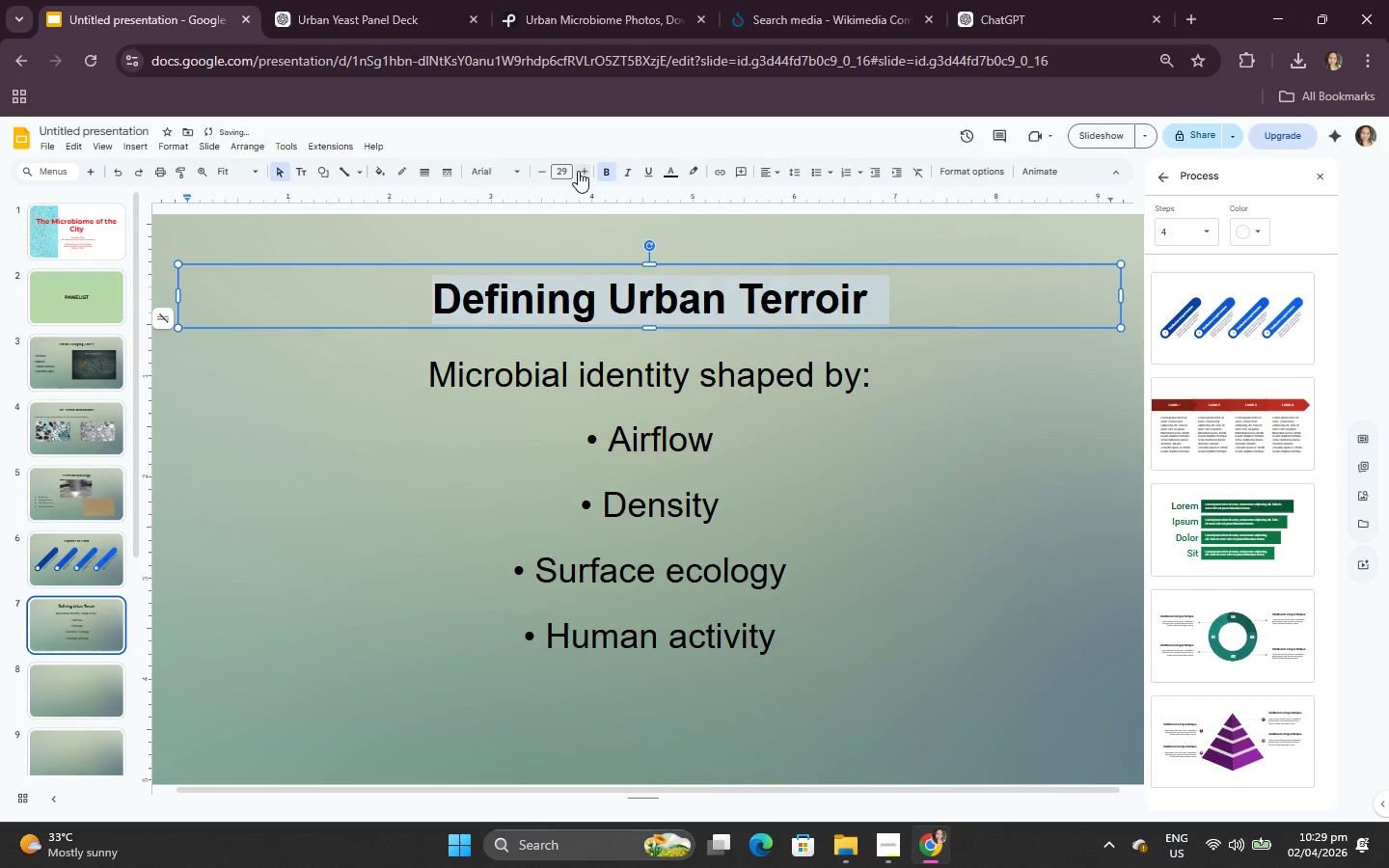 
triple_click([578, 171])
 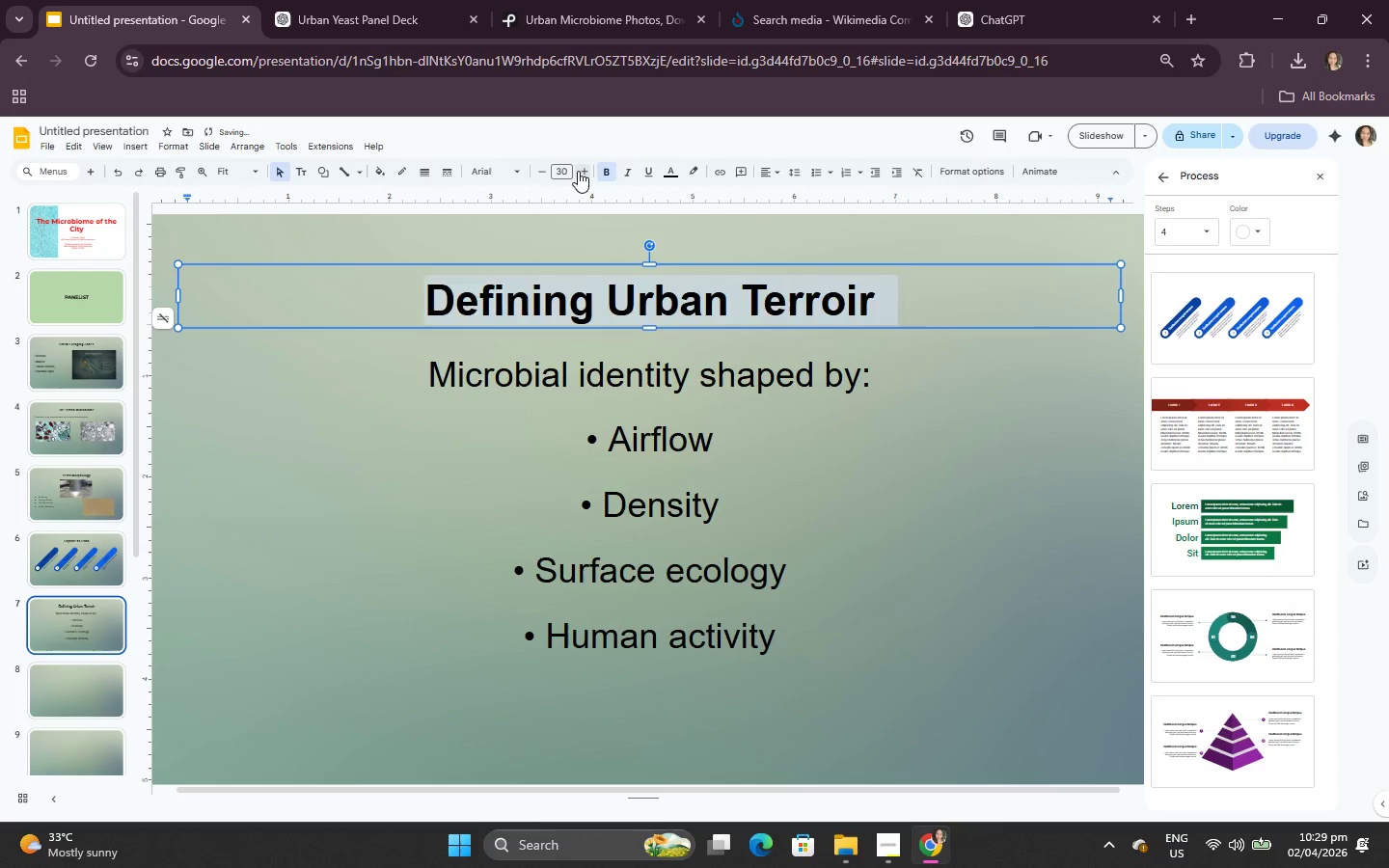 
triple_click([578, 171])
 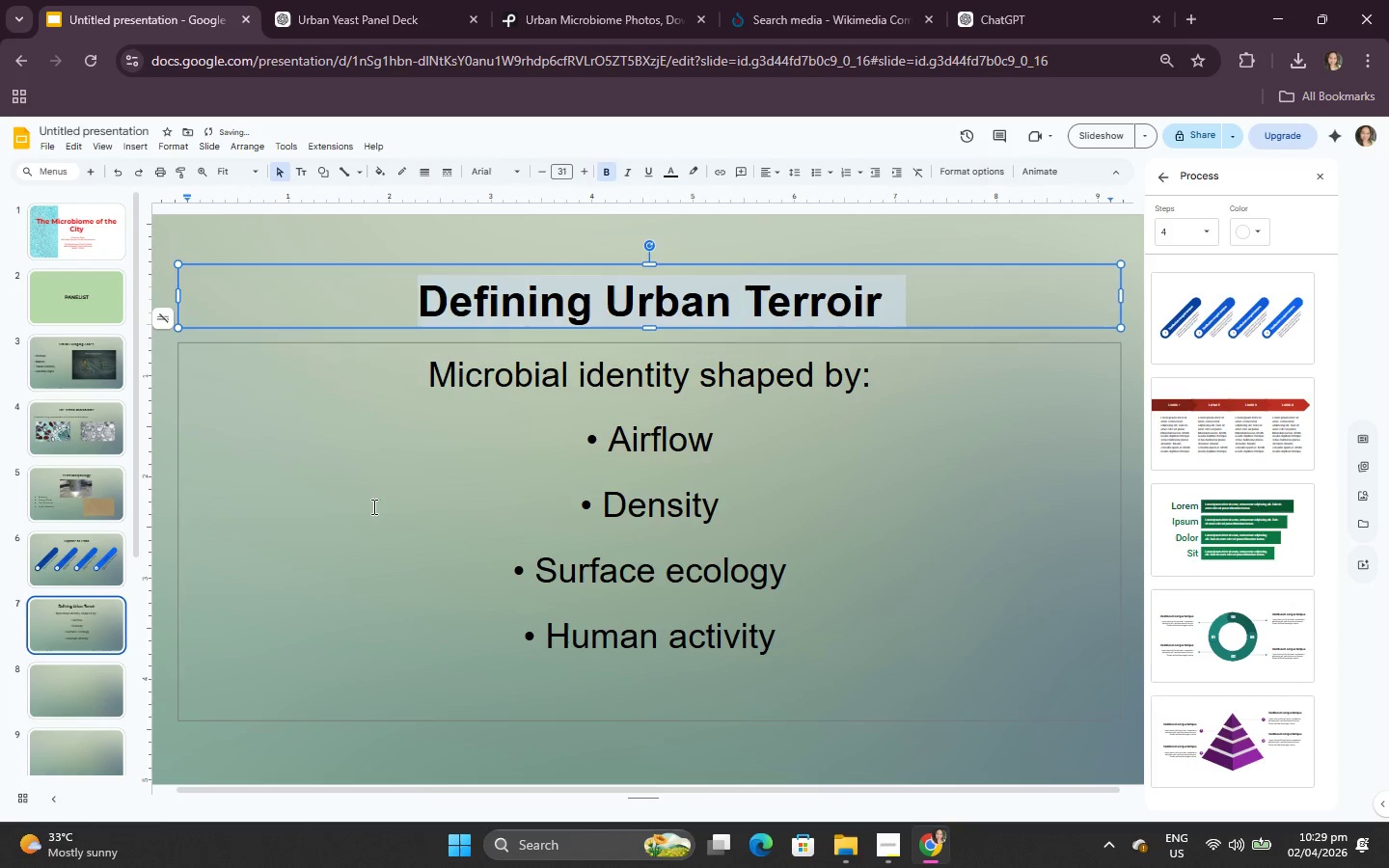 
triple_click([348, 532])
 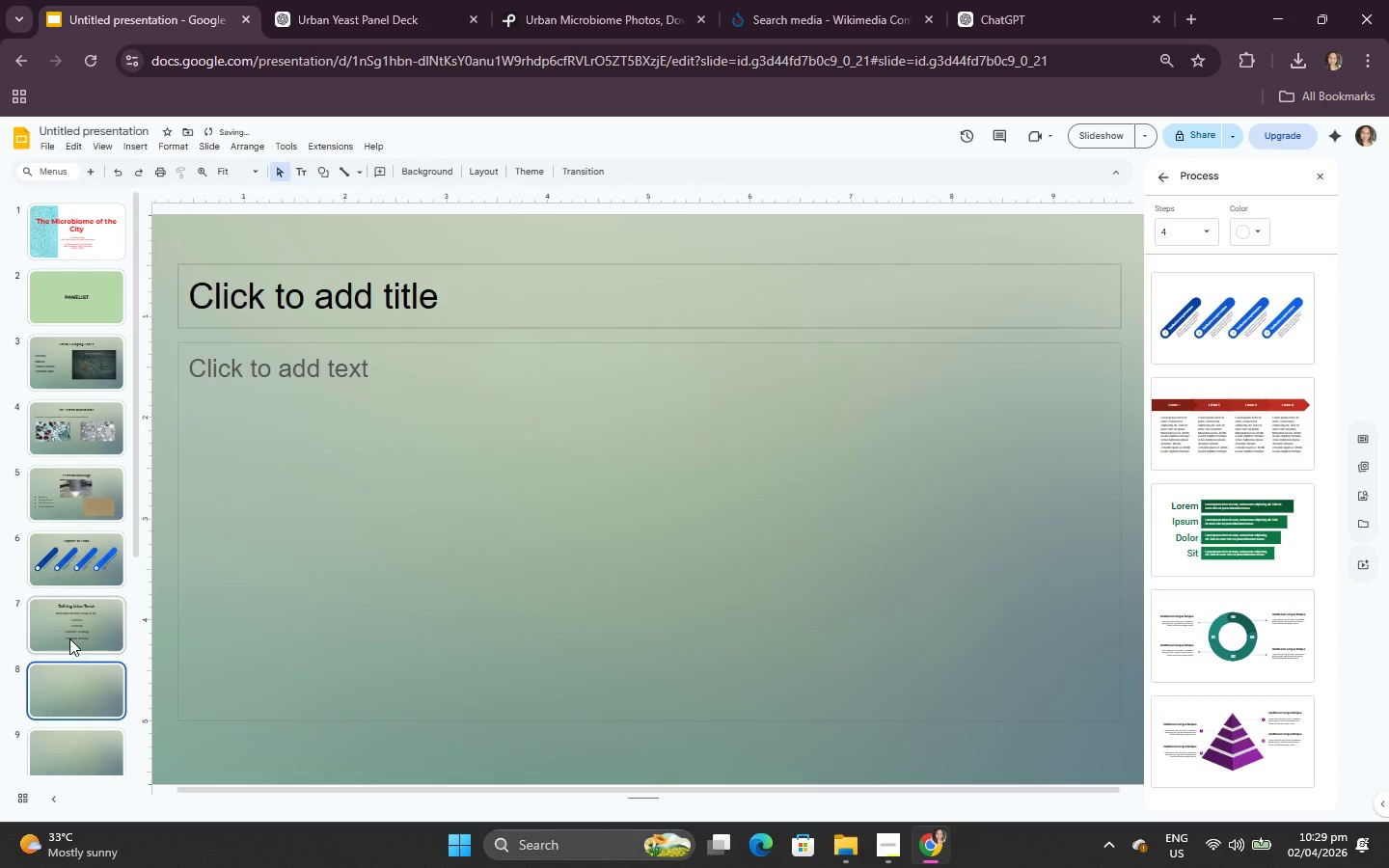 
left_click([474, 0])
 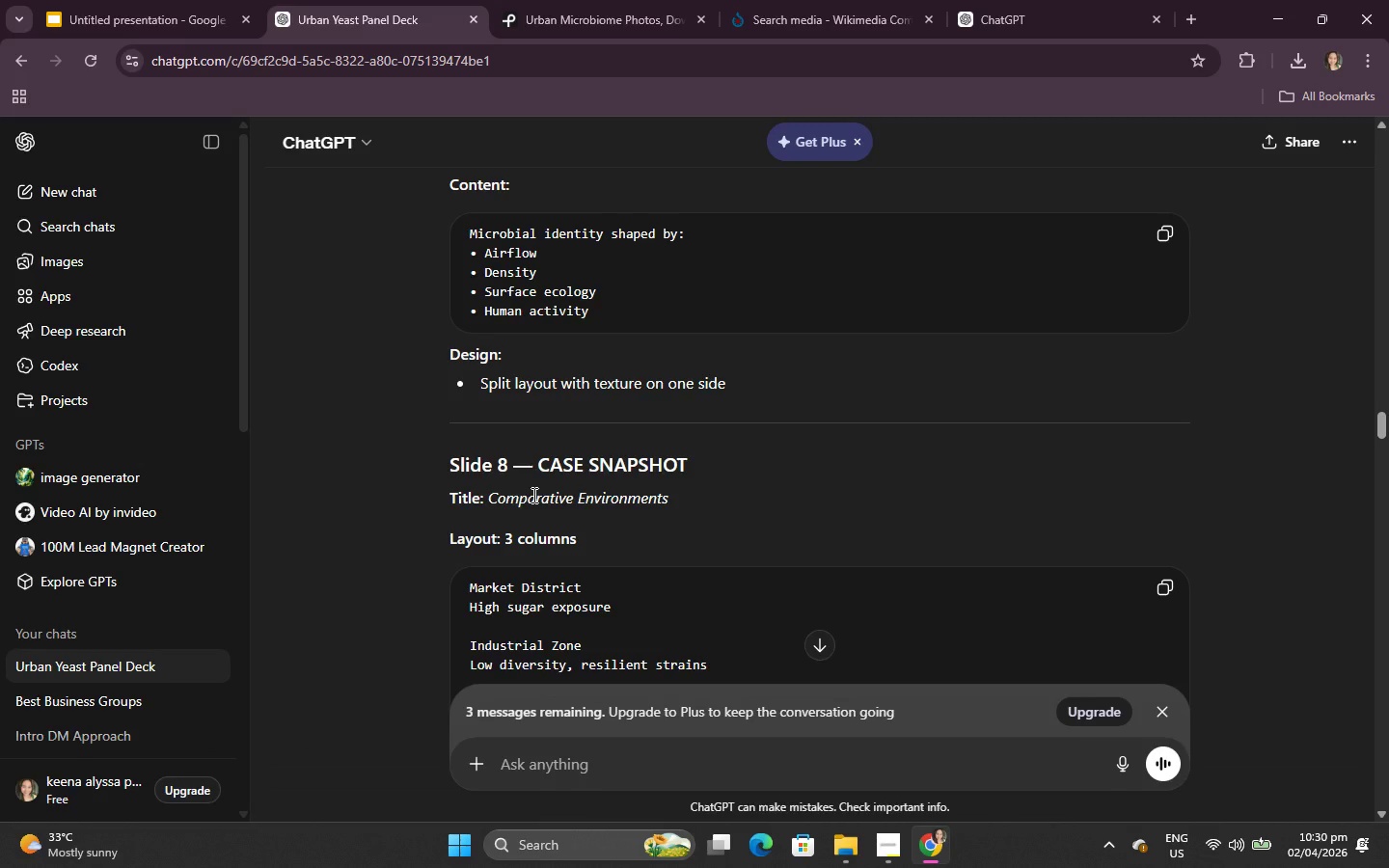 
wait(5.09)
 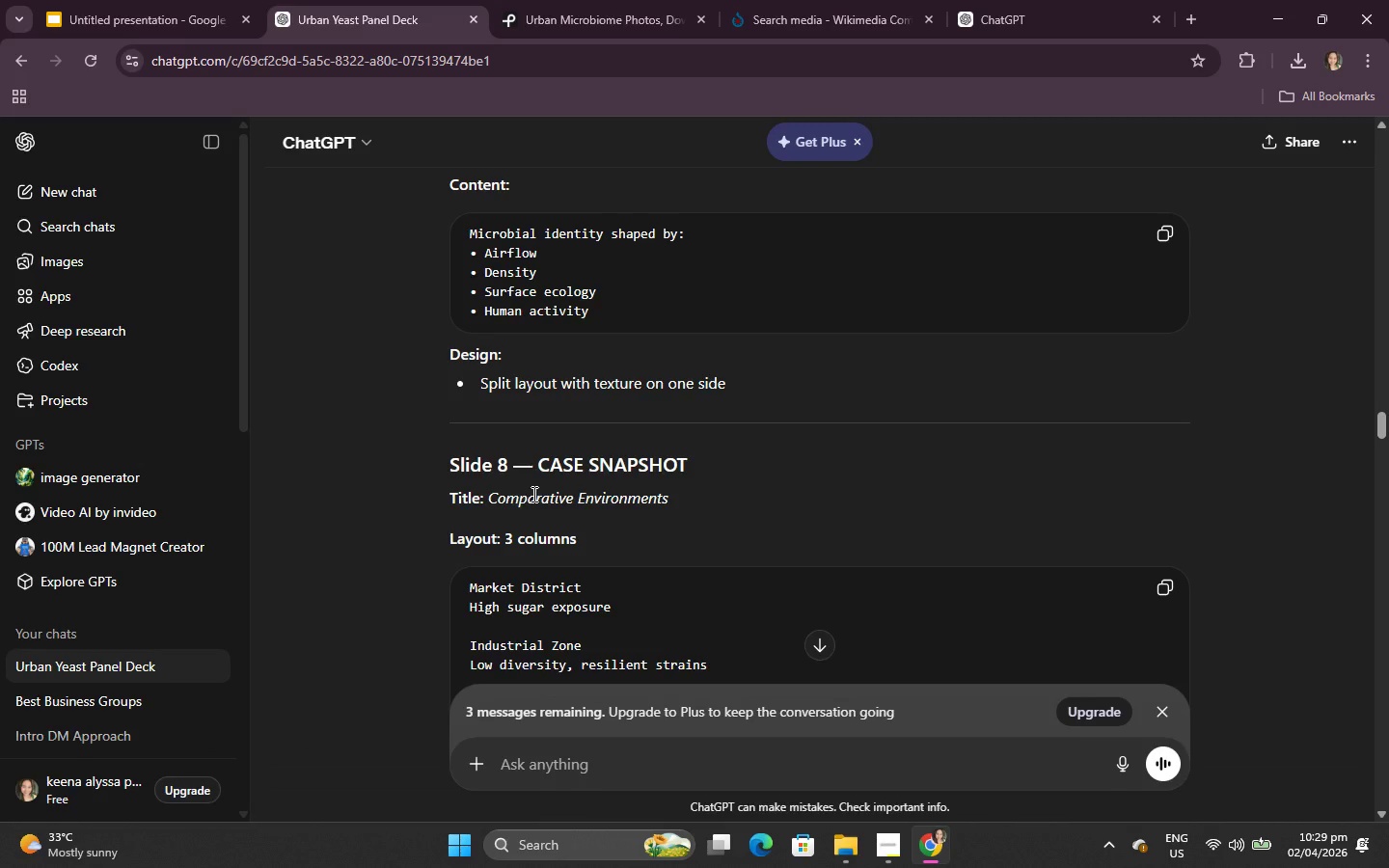 
scroll: coordinate [532, 495], scroll_direction: down, amount: 1.0
 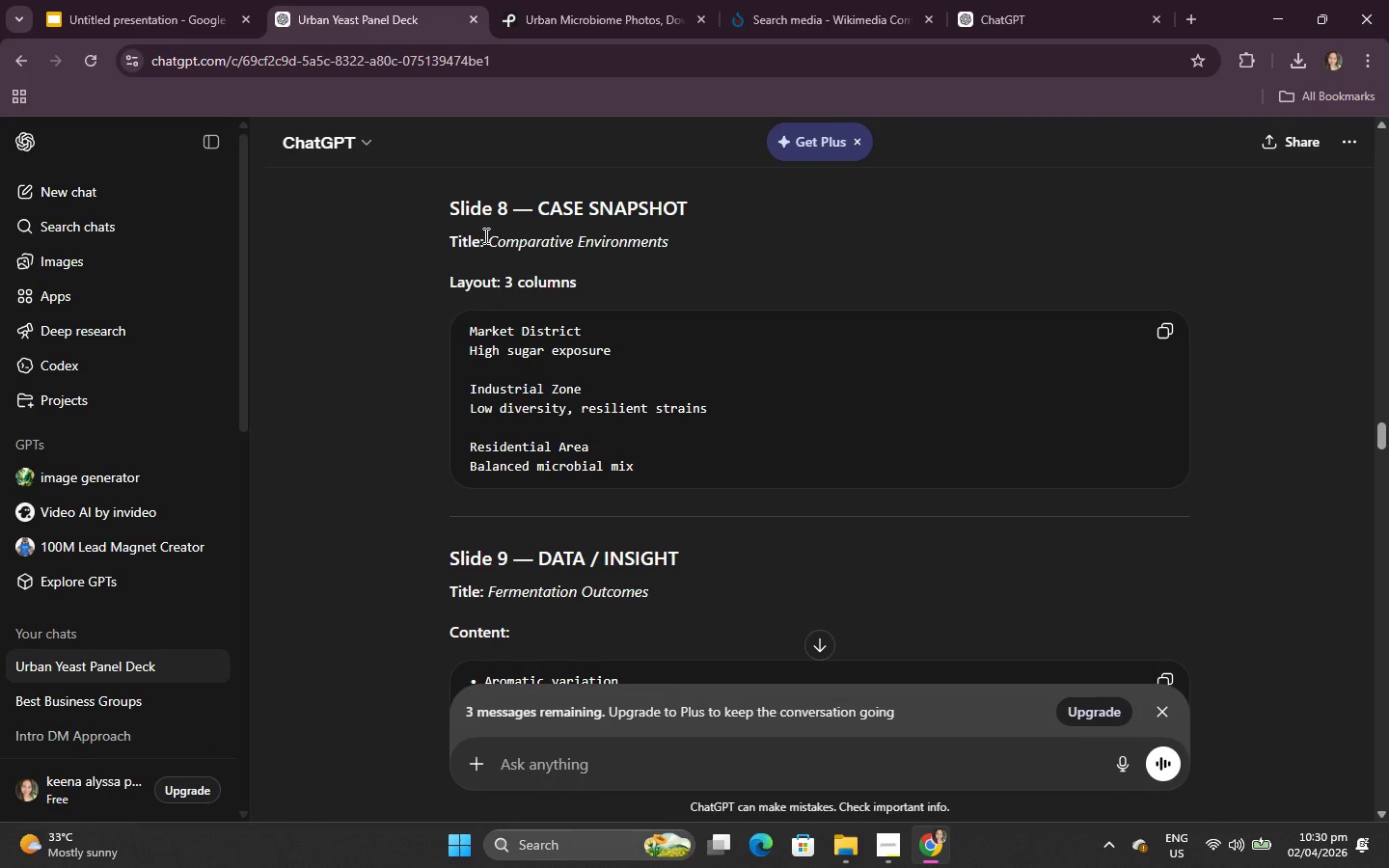 
left_click_drag(start_coordinate=[490, 233], to_coordinate=[717, 233])
 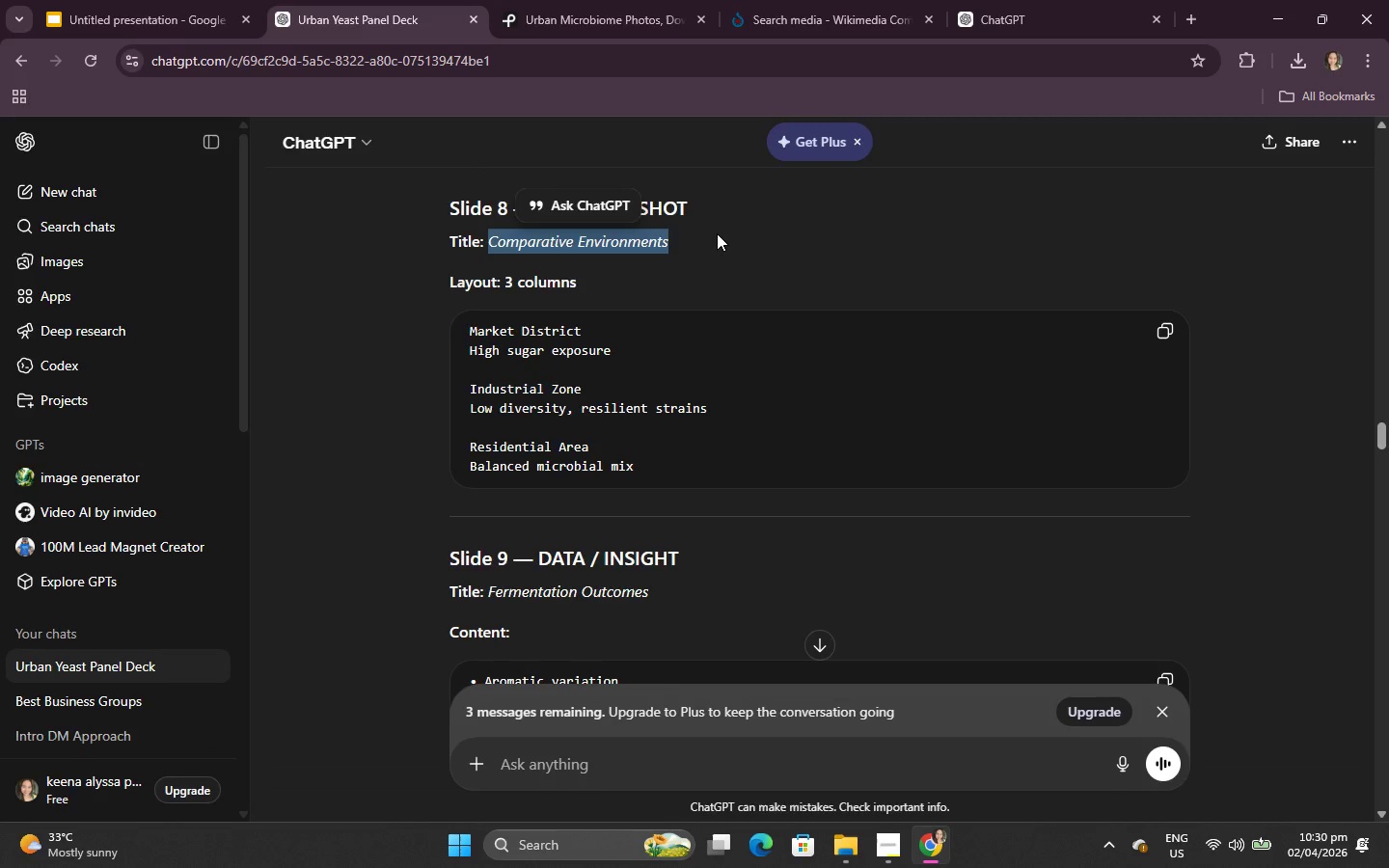 
key(Control+C)
 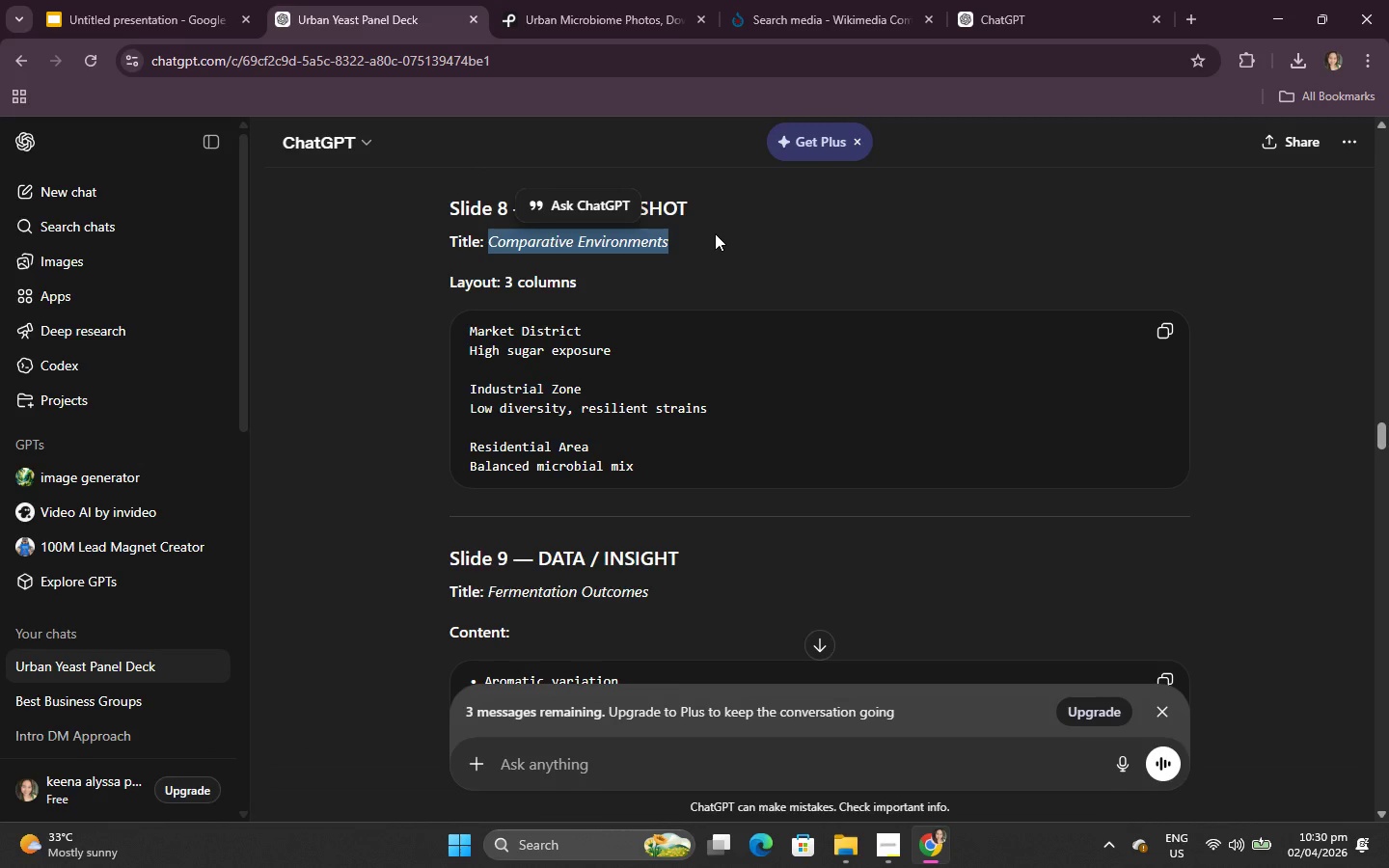 
left_click([715, 233])
 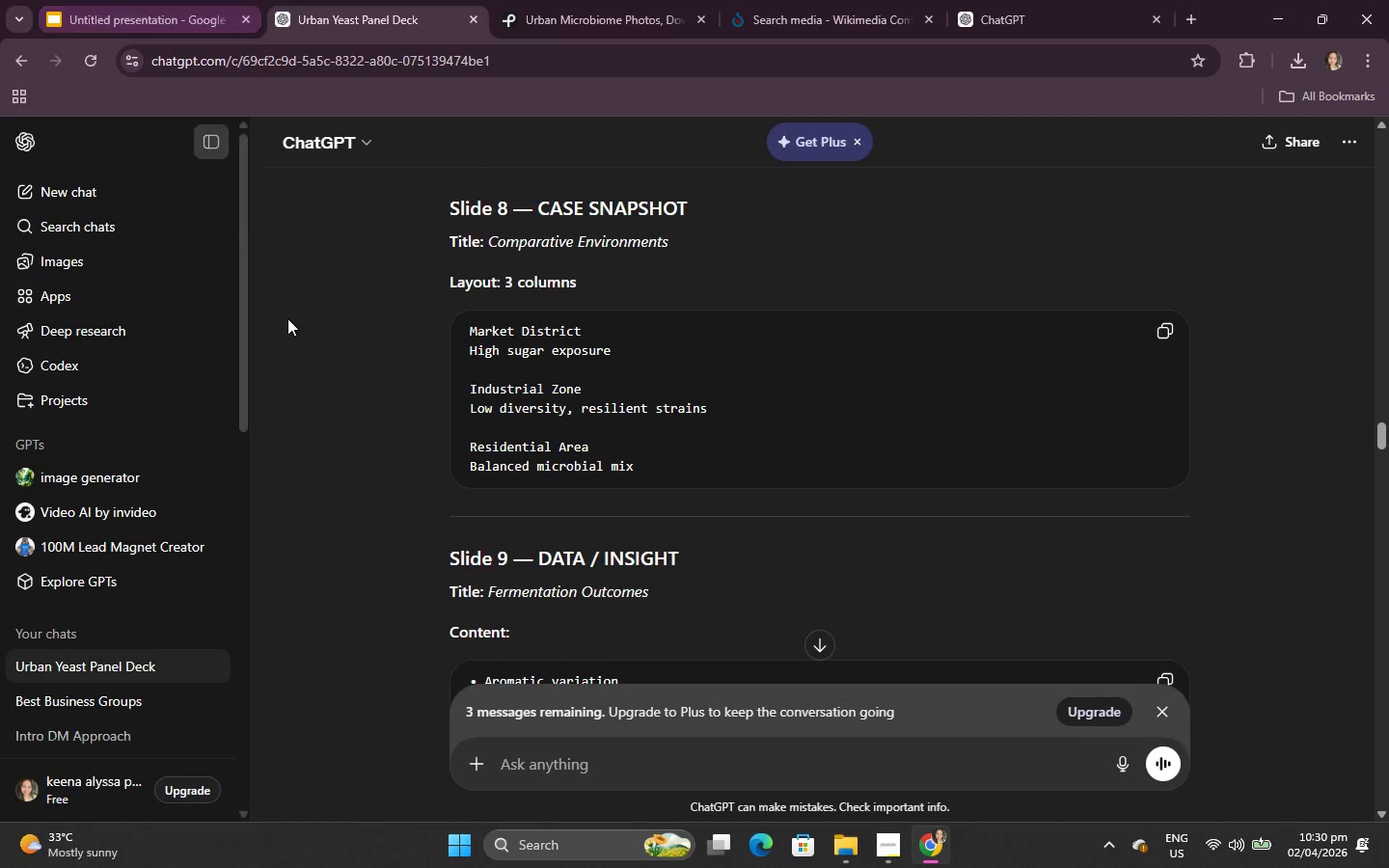 
left_click([201, 0])
 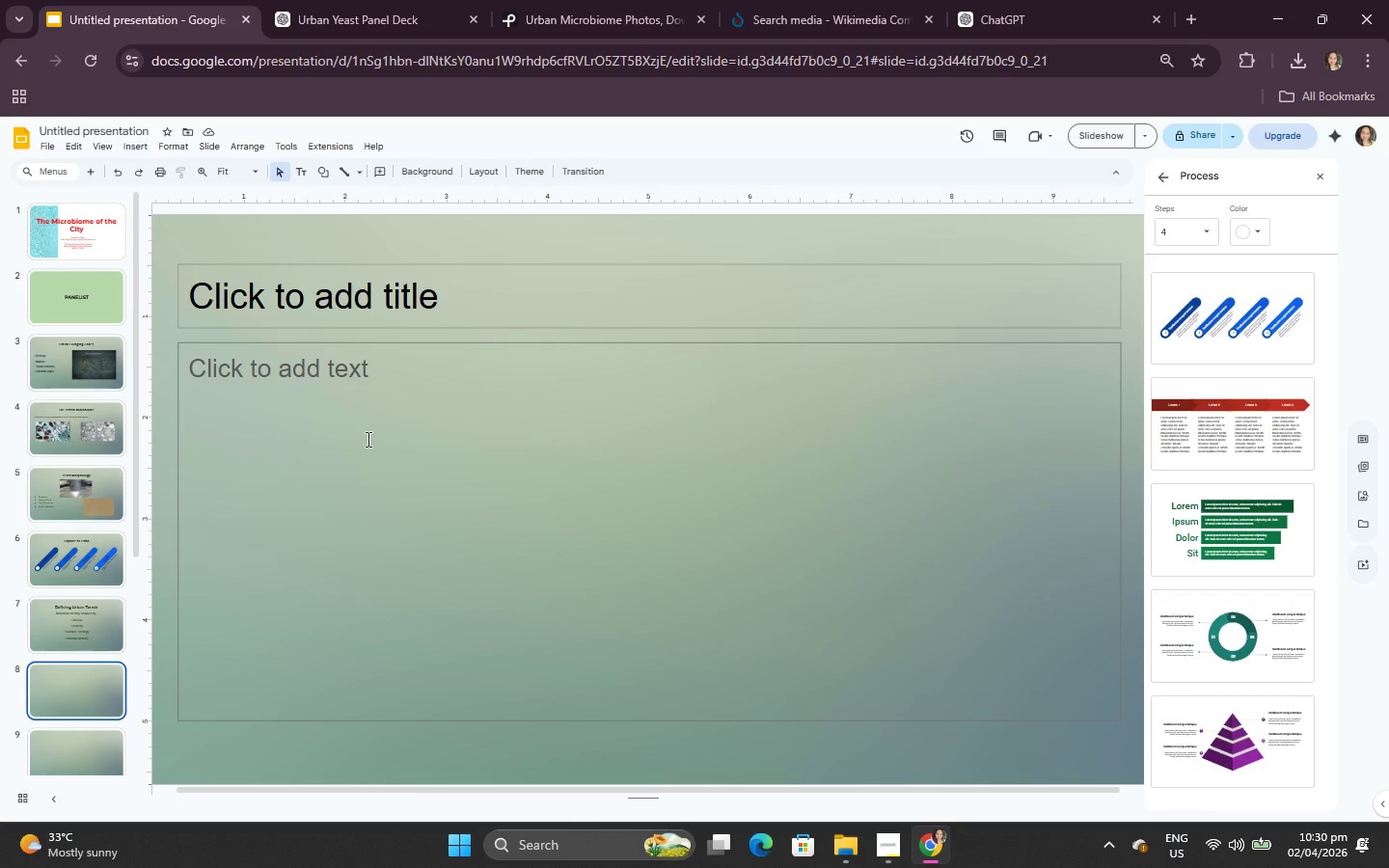 
left_click([403, 289])
 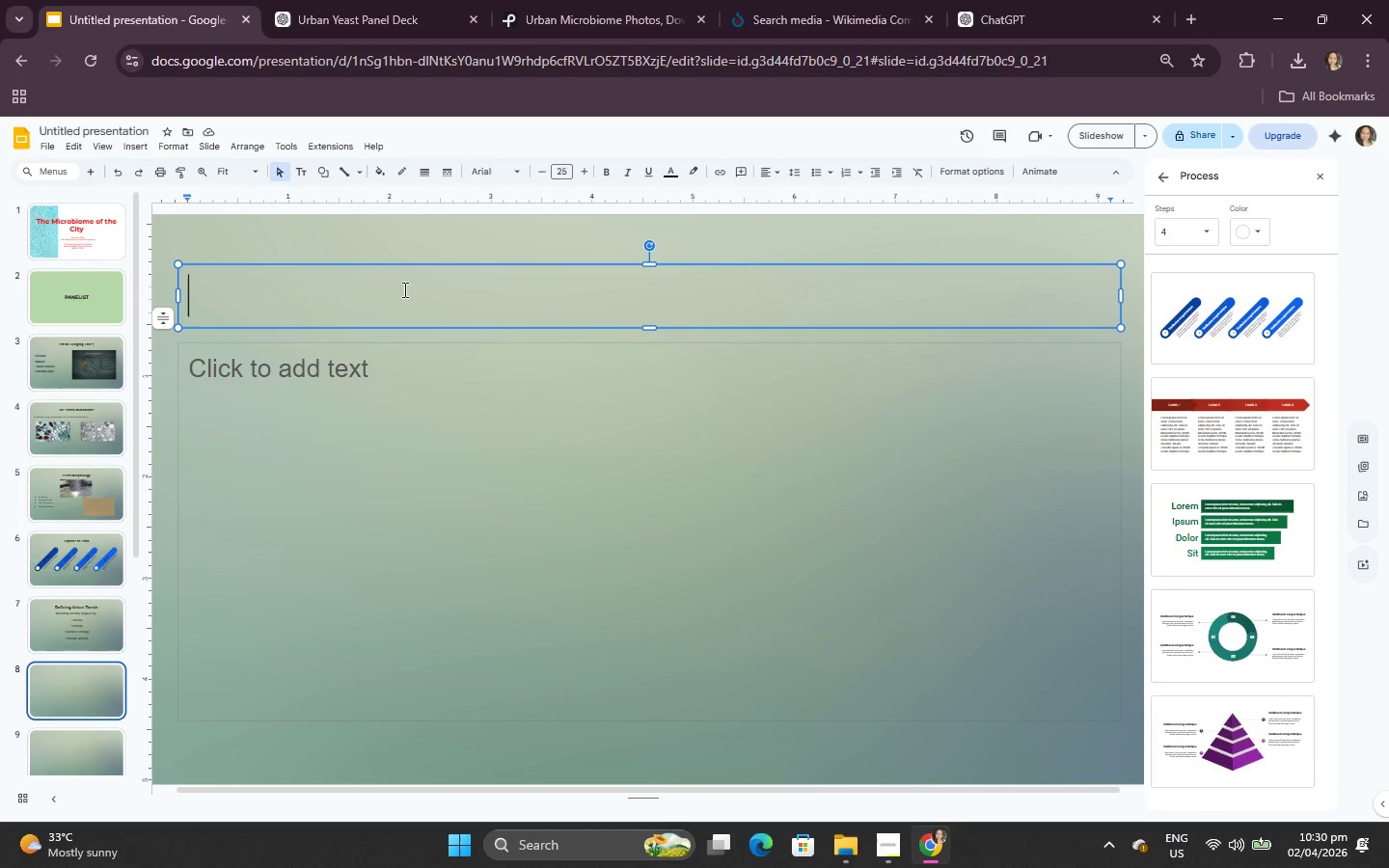 
key(Control+V)
 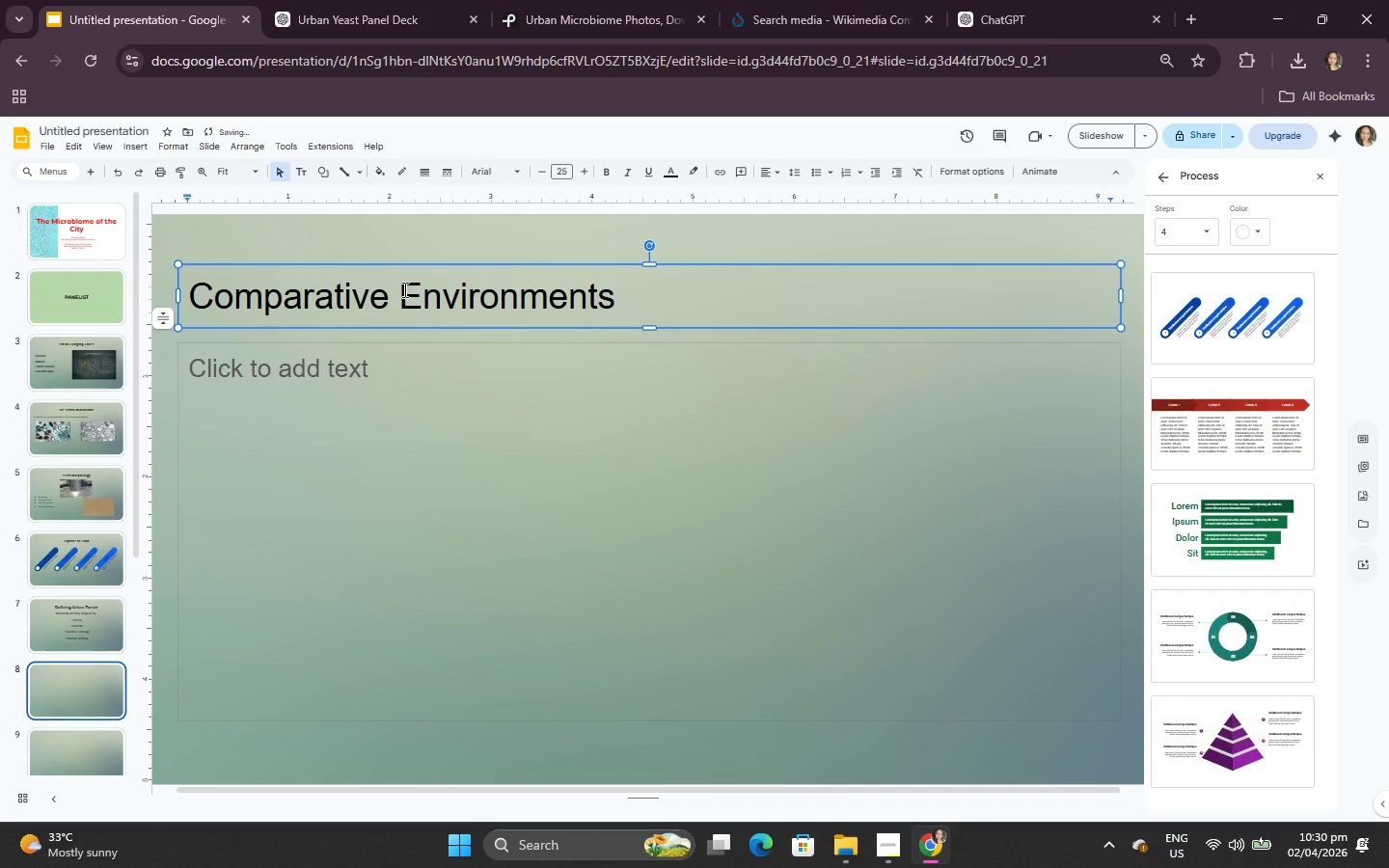 
key(Control+A)
 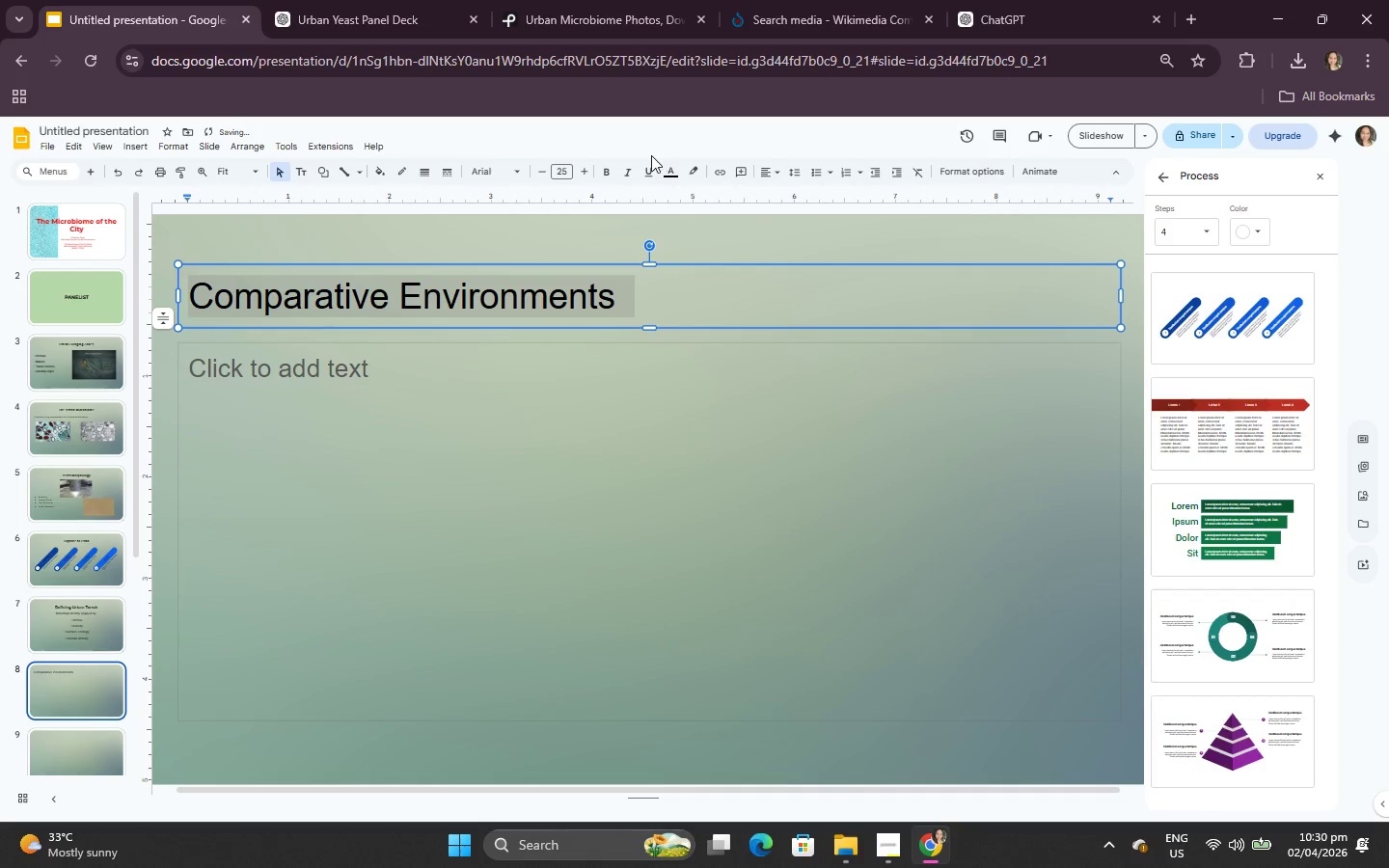 
left_click([605, 176])
 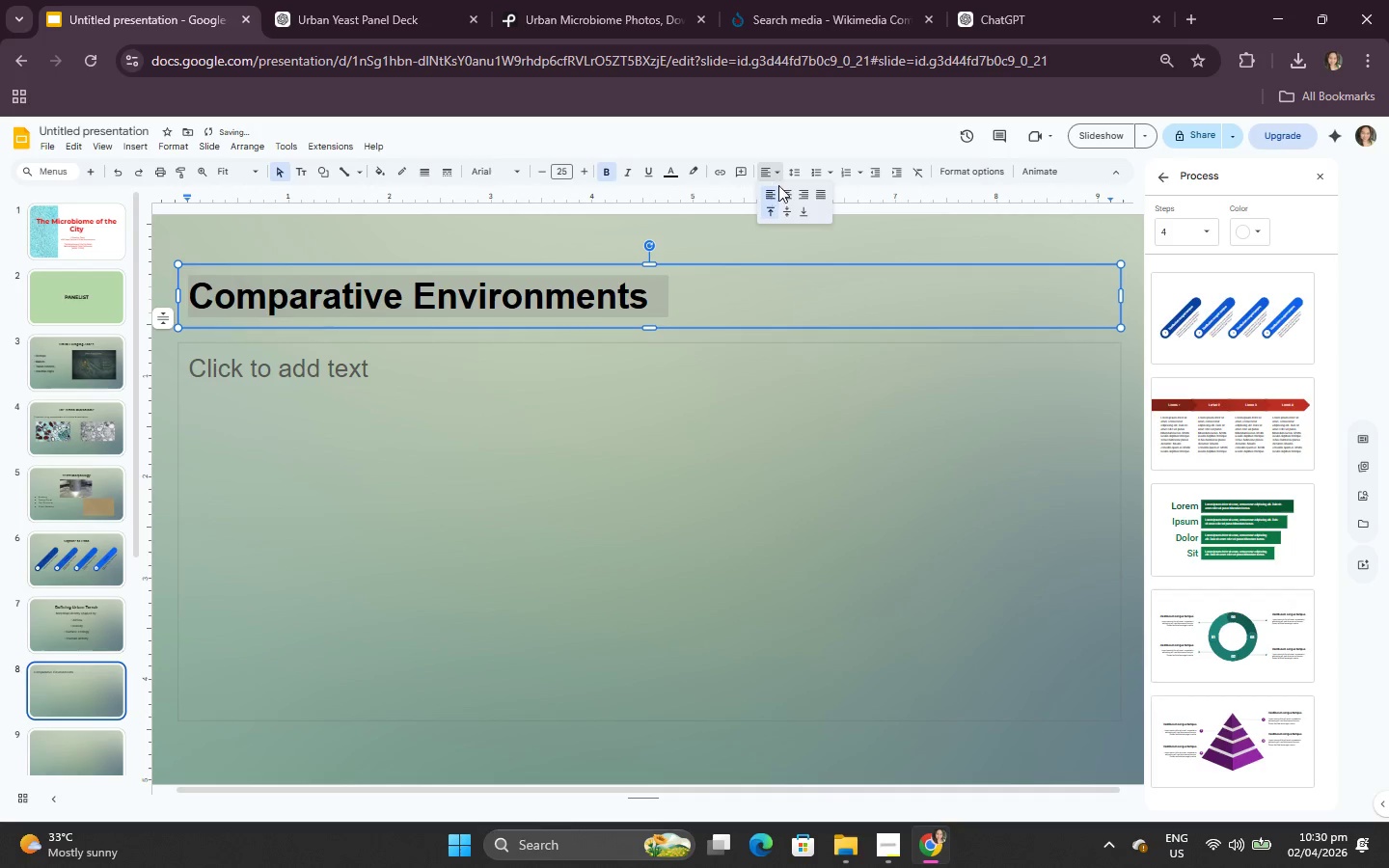 
double_click([783, 193])
 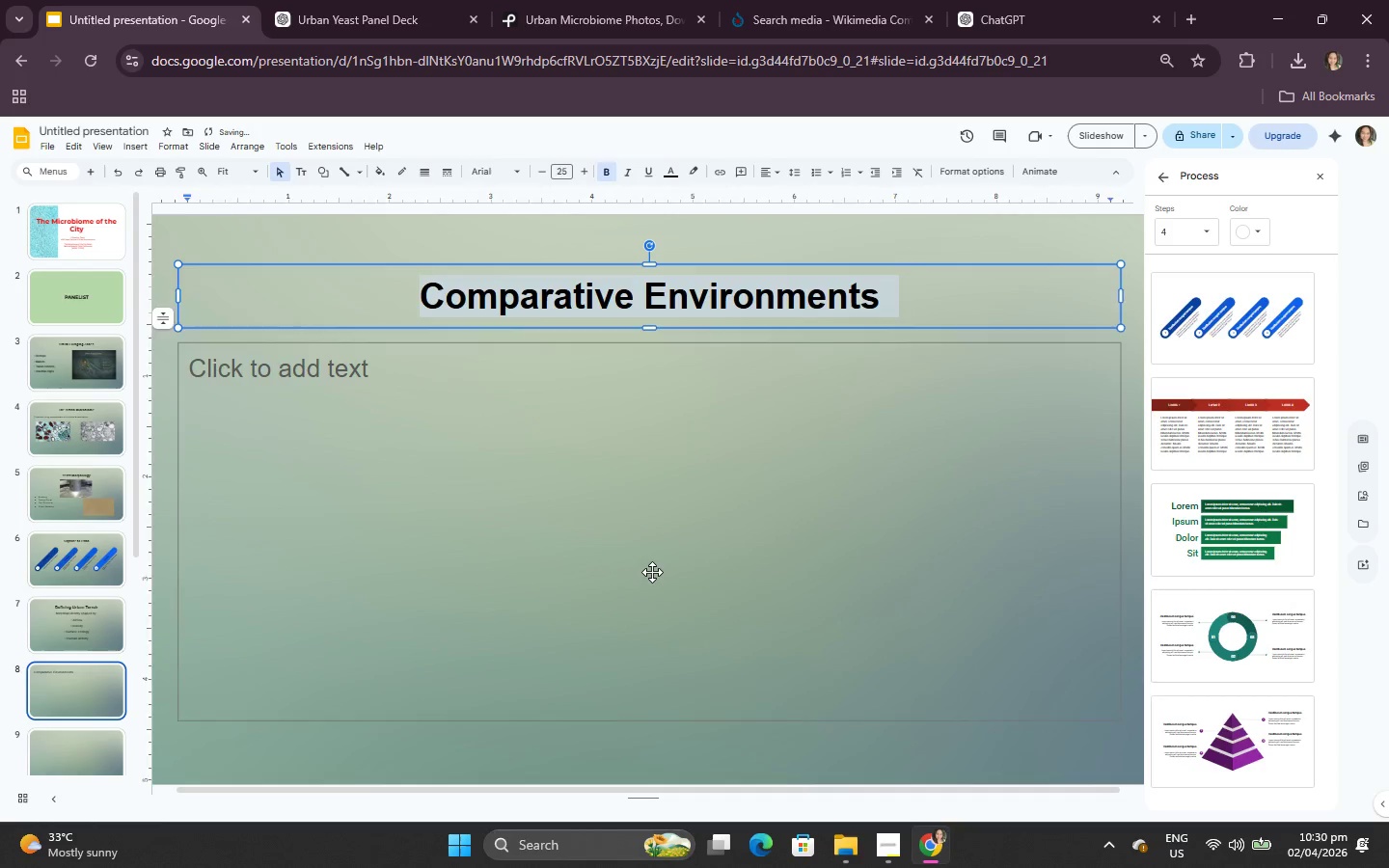 
triple_click([652, 572])
 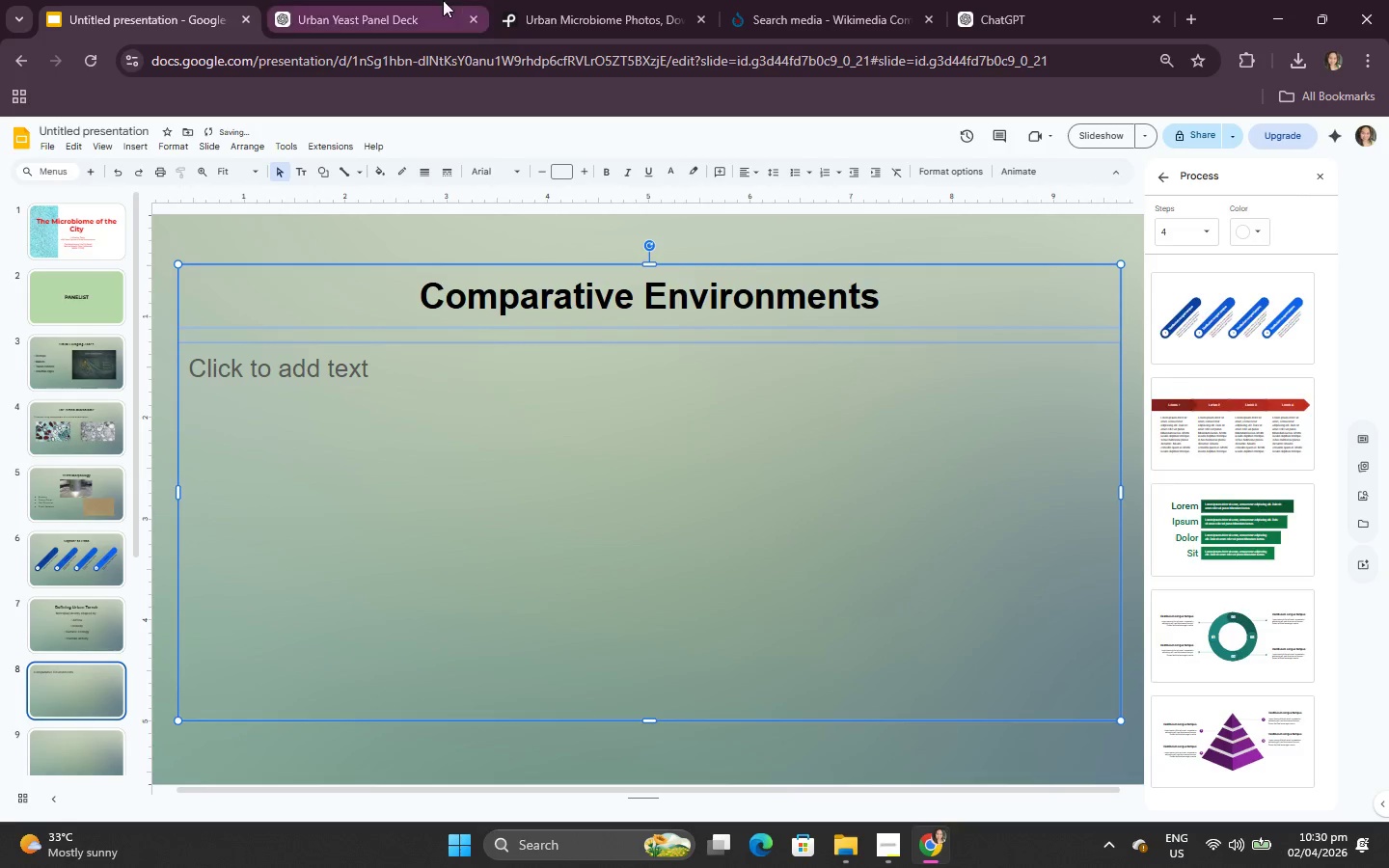 
triple_click([443, 0])
 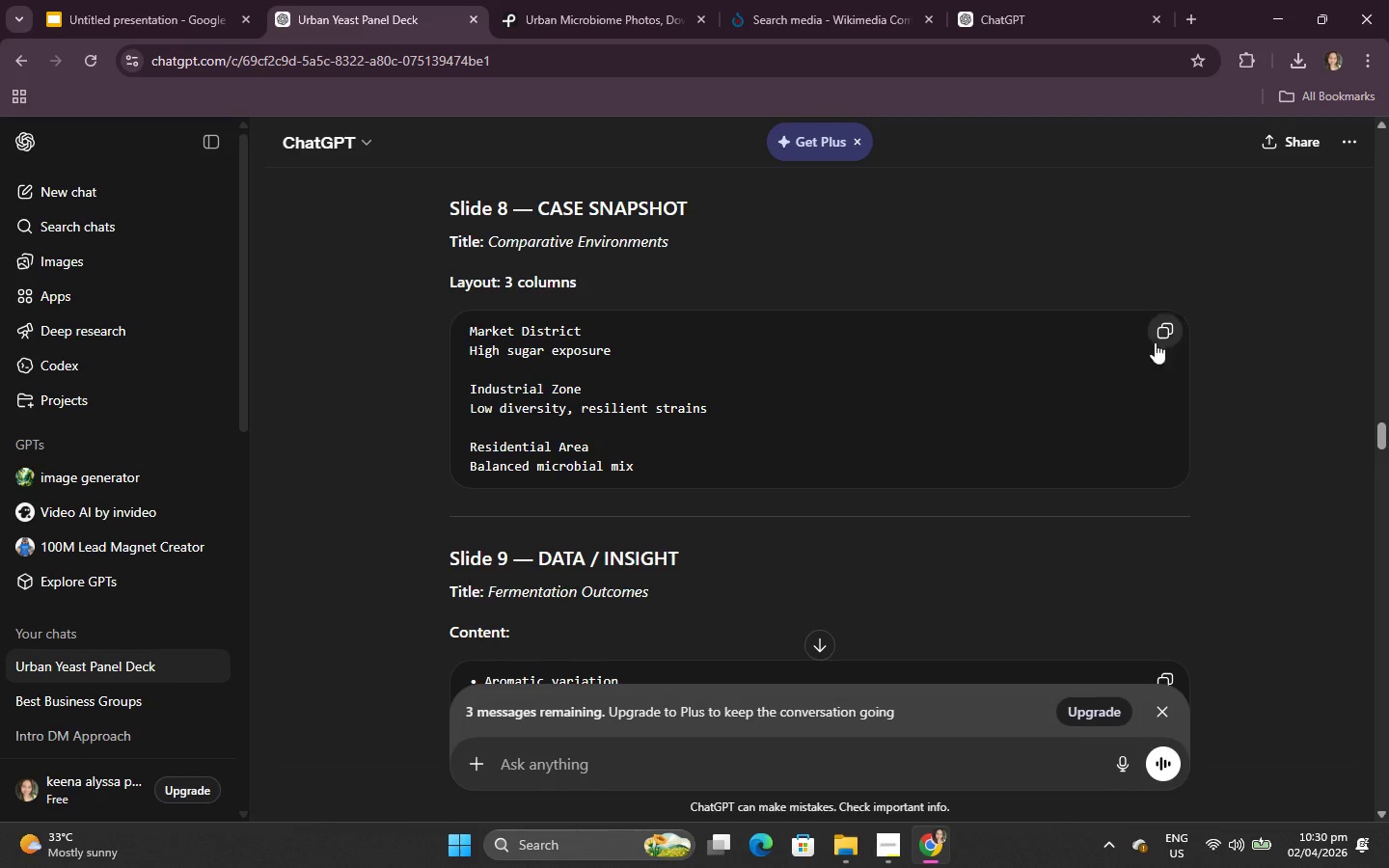 
left_click([1166, 334])
 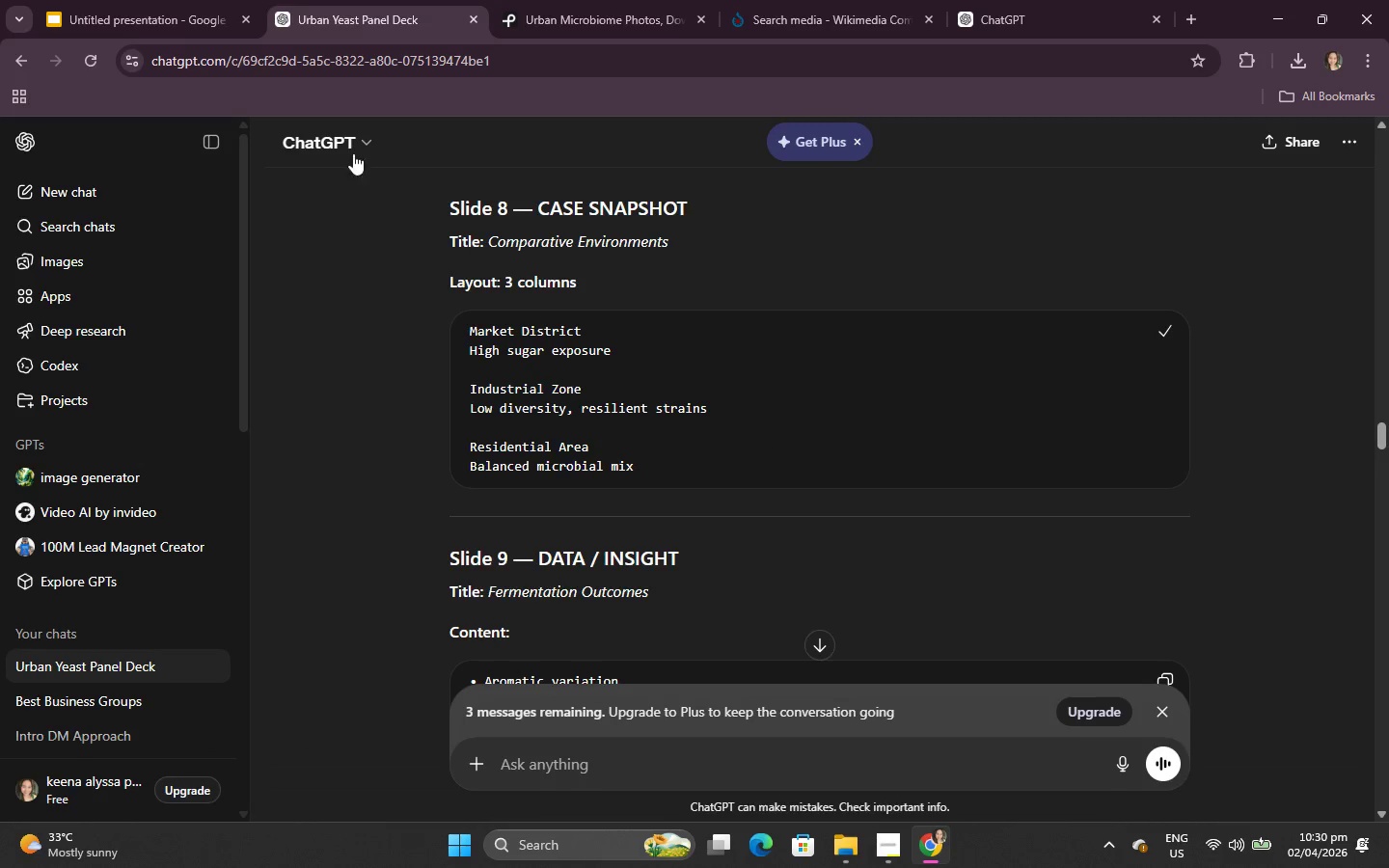 
left_click([195, 0])
 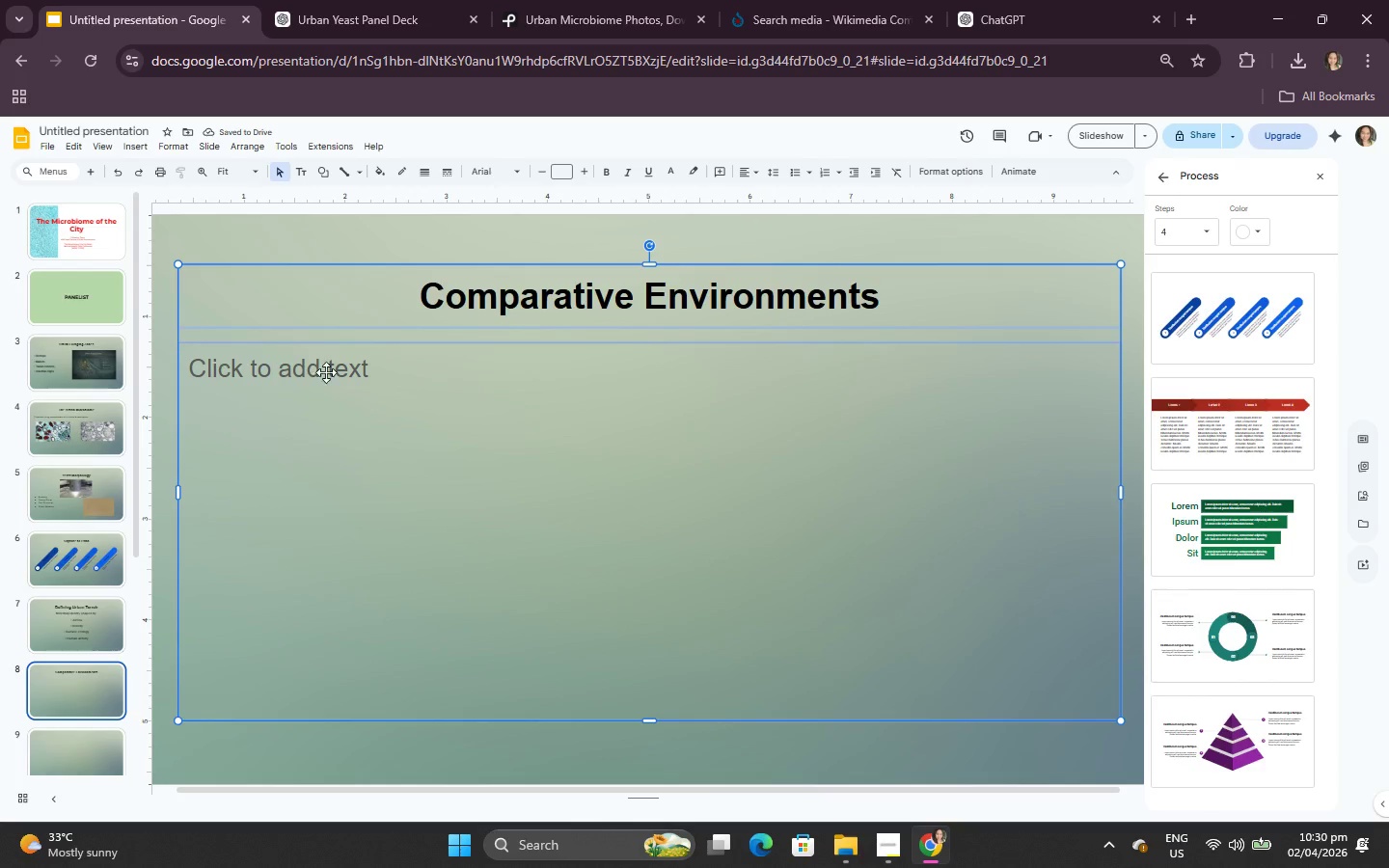 
left_click([345, 430])
 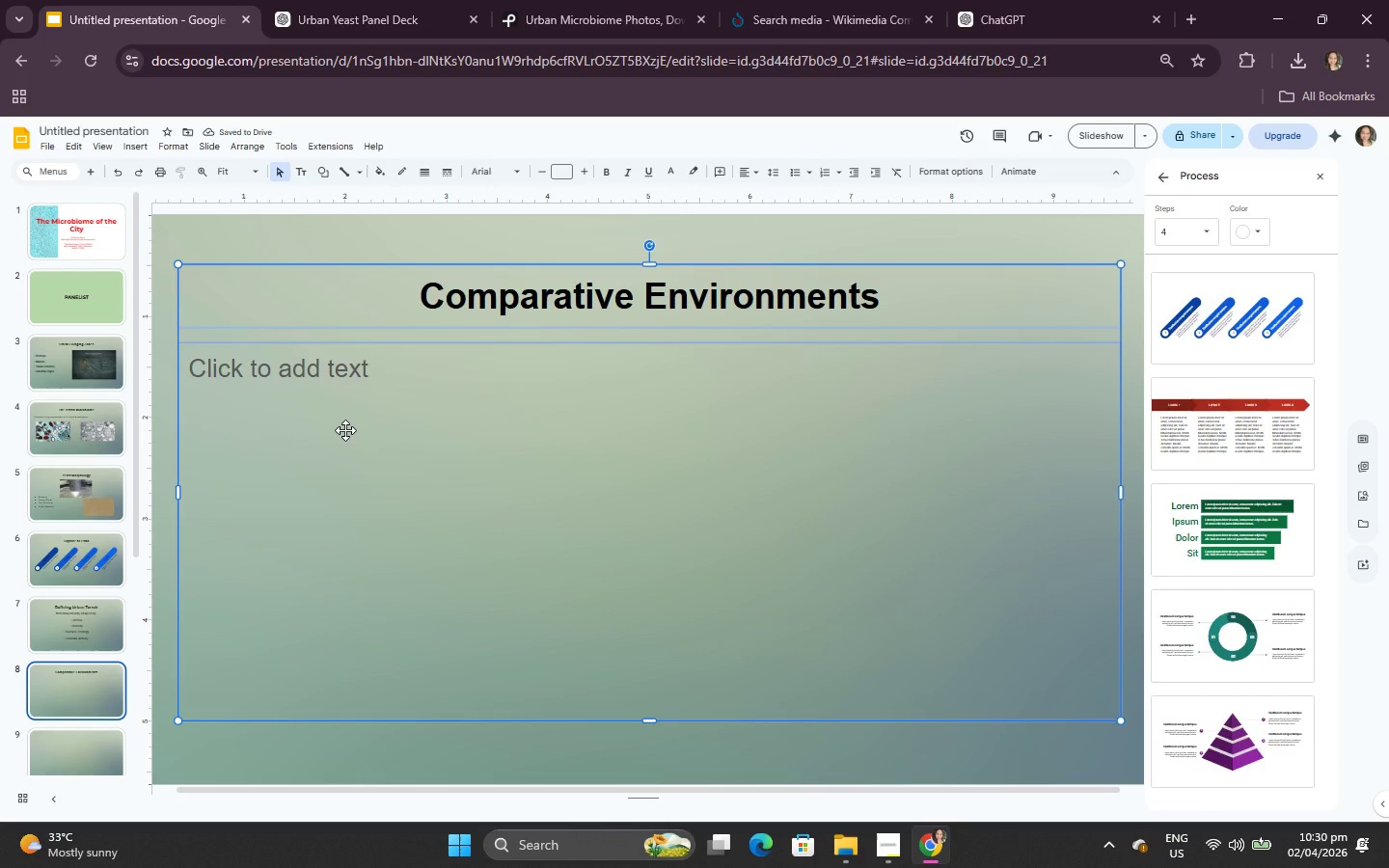 
key(Control+V)
 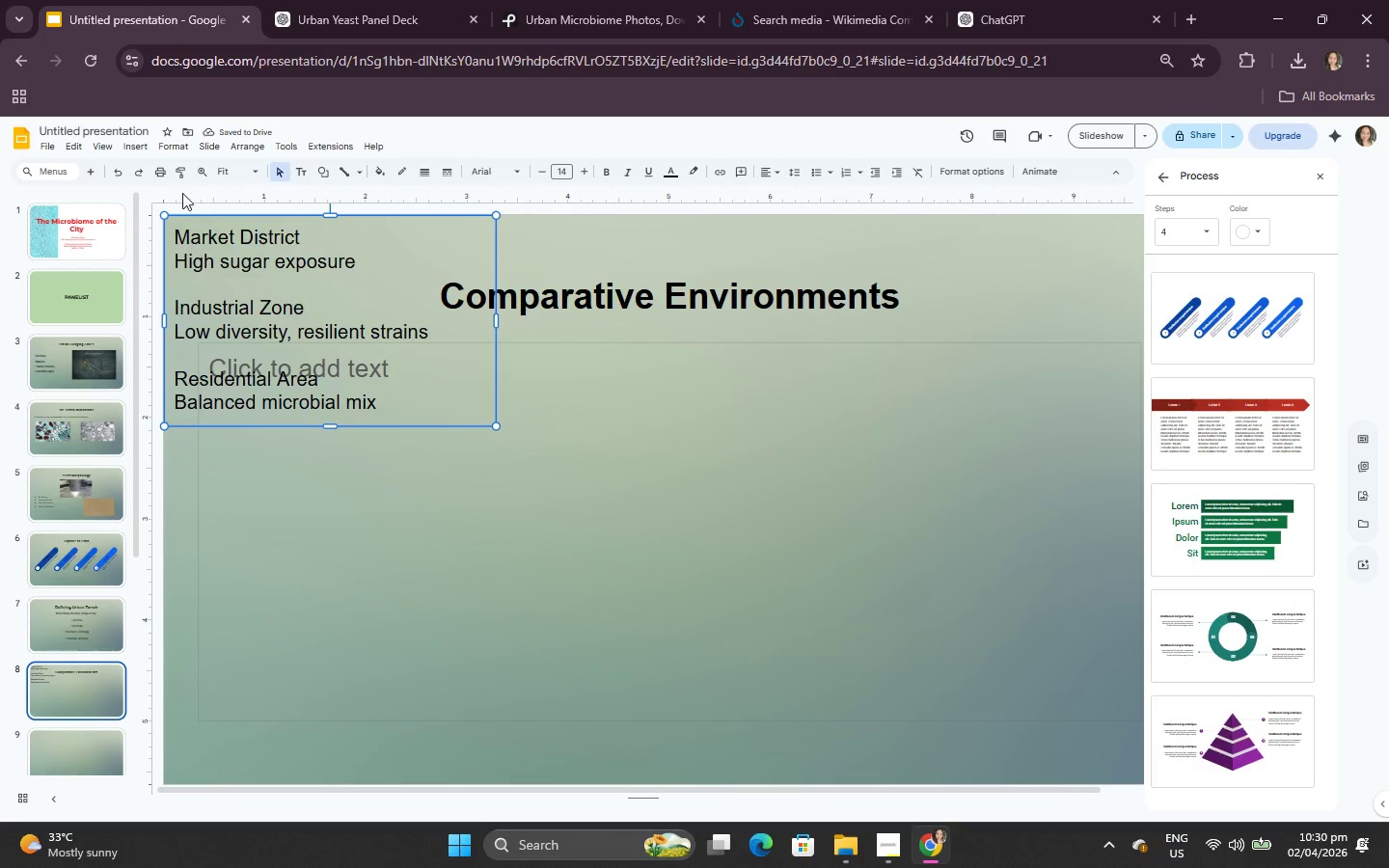 
double_click([378, 517])
 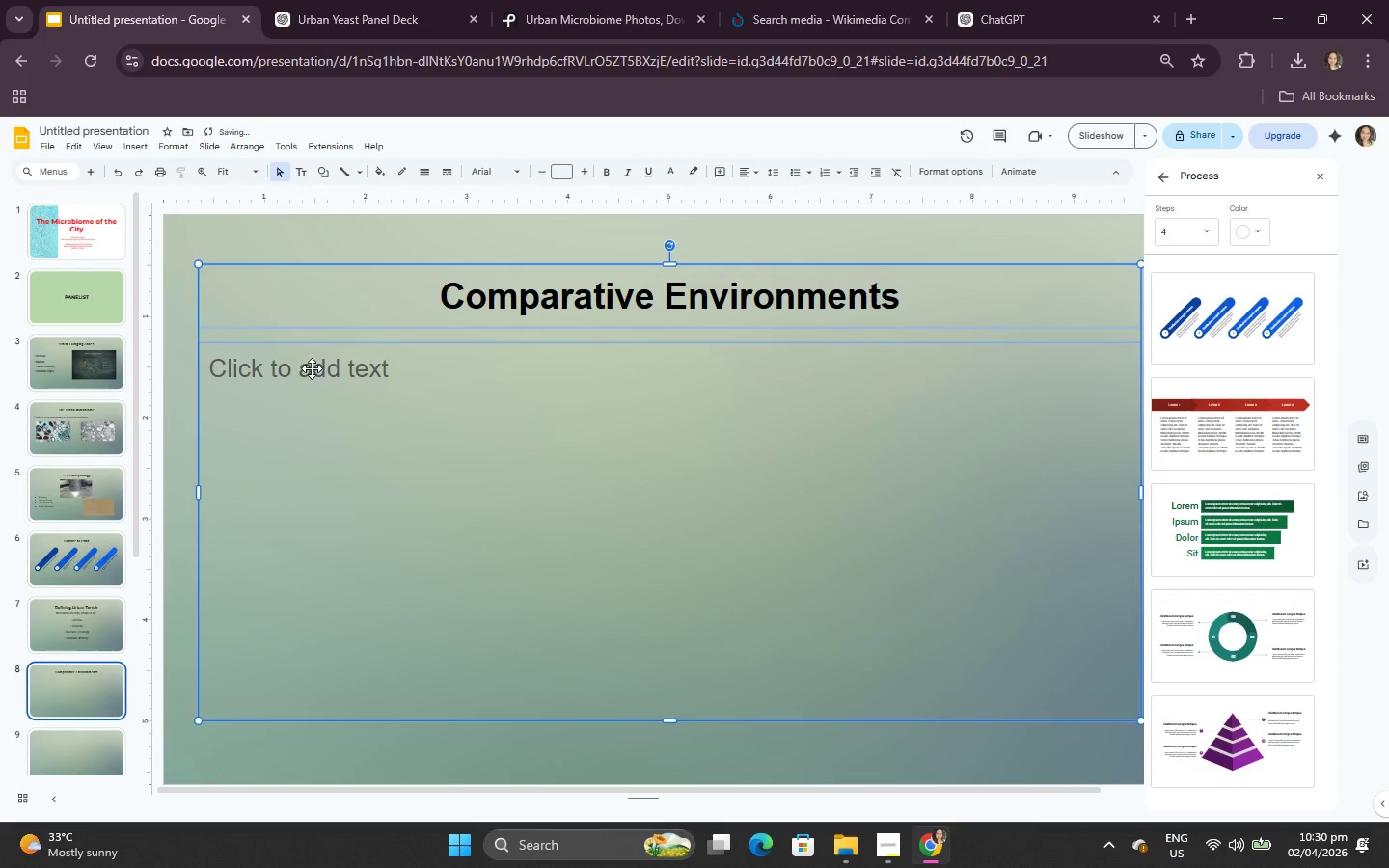 
left_click([312, 368])
 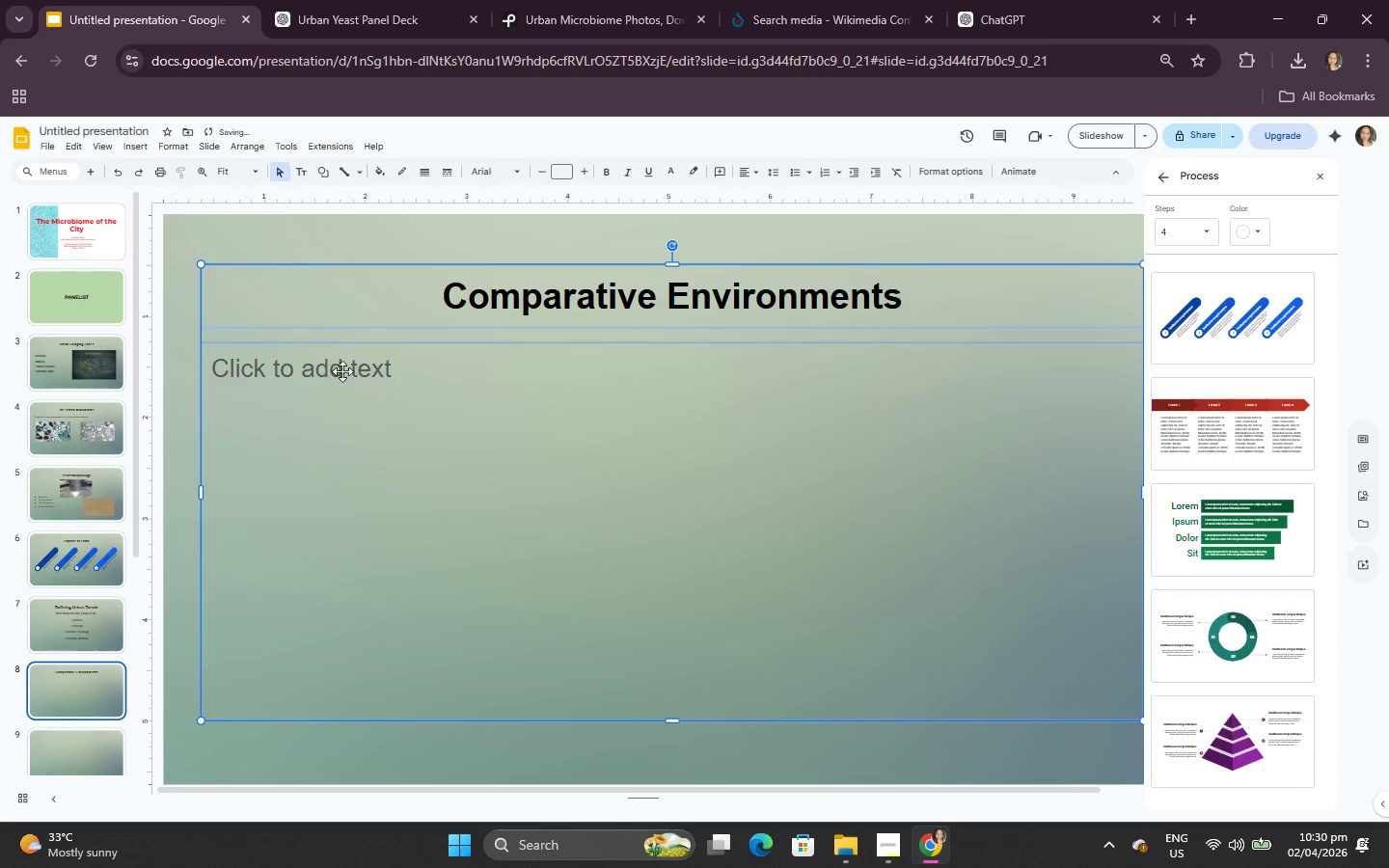 
triple_click([524, 379])
 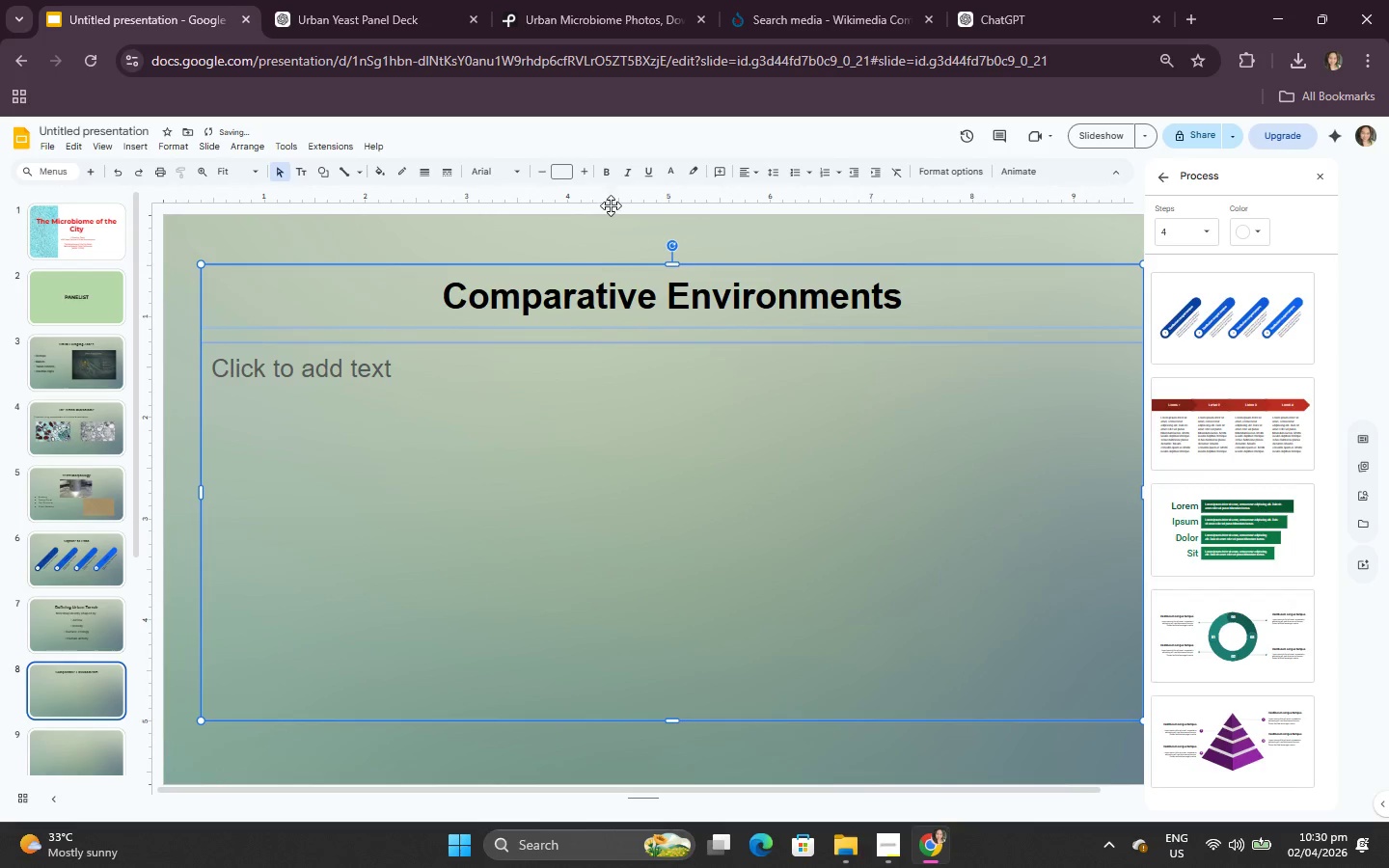 
triple_click([611, 205])
 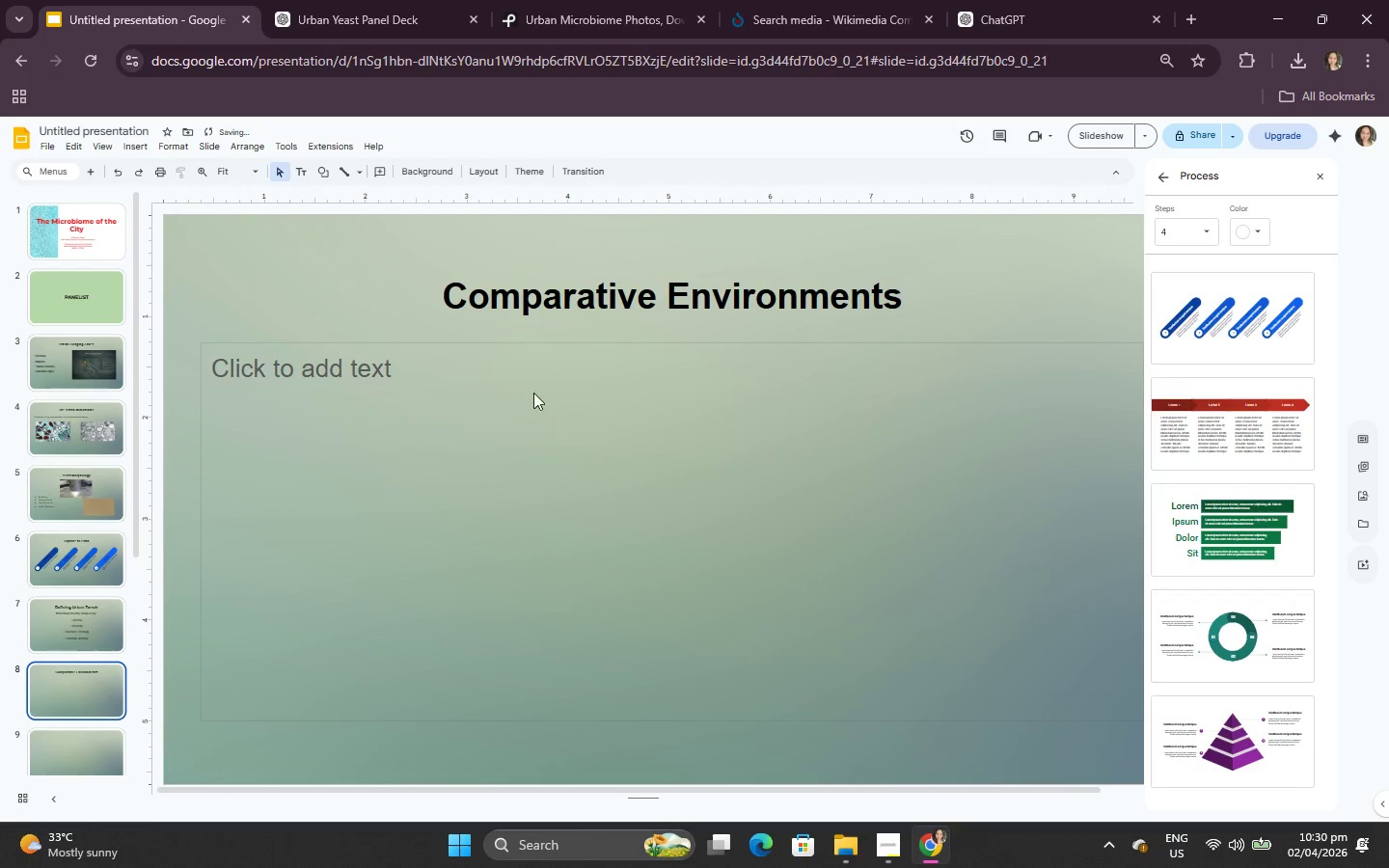 
left_click([508, 447])
 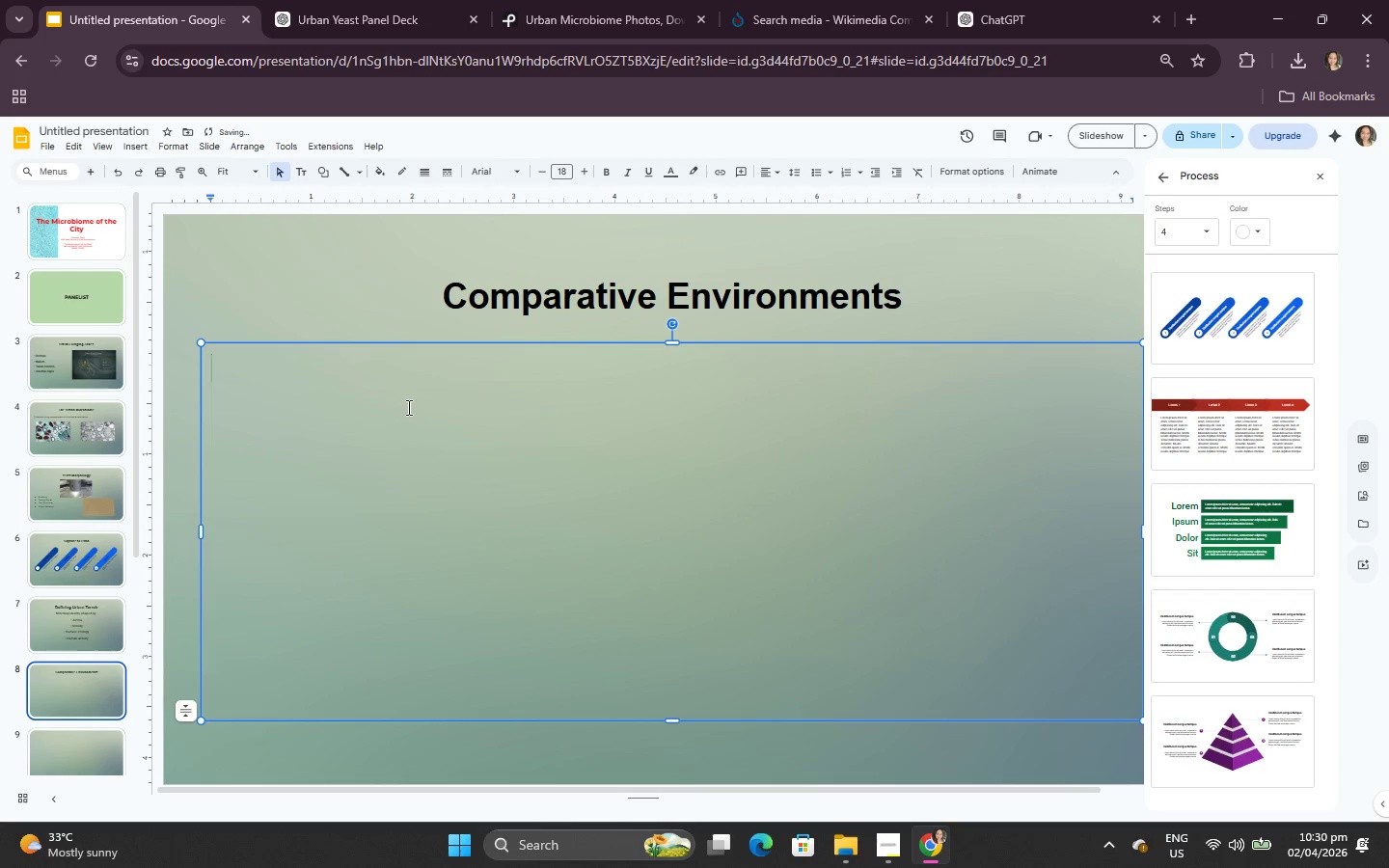 
key(Control+V)
 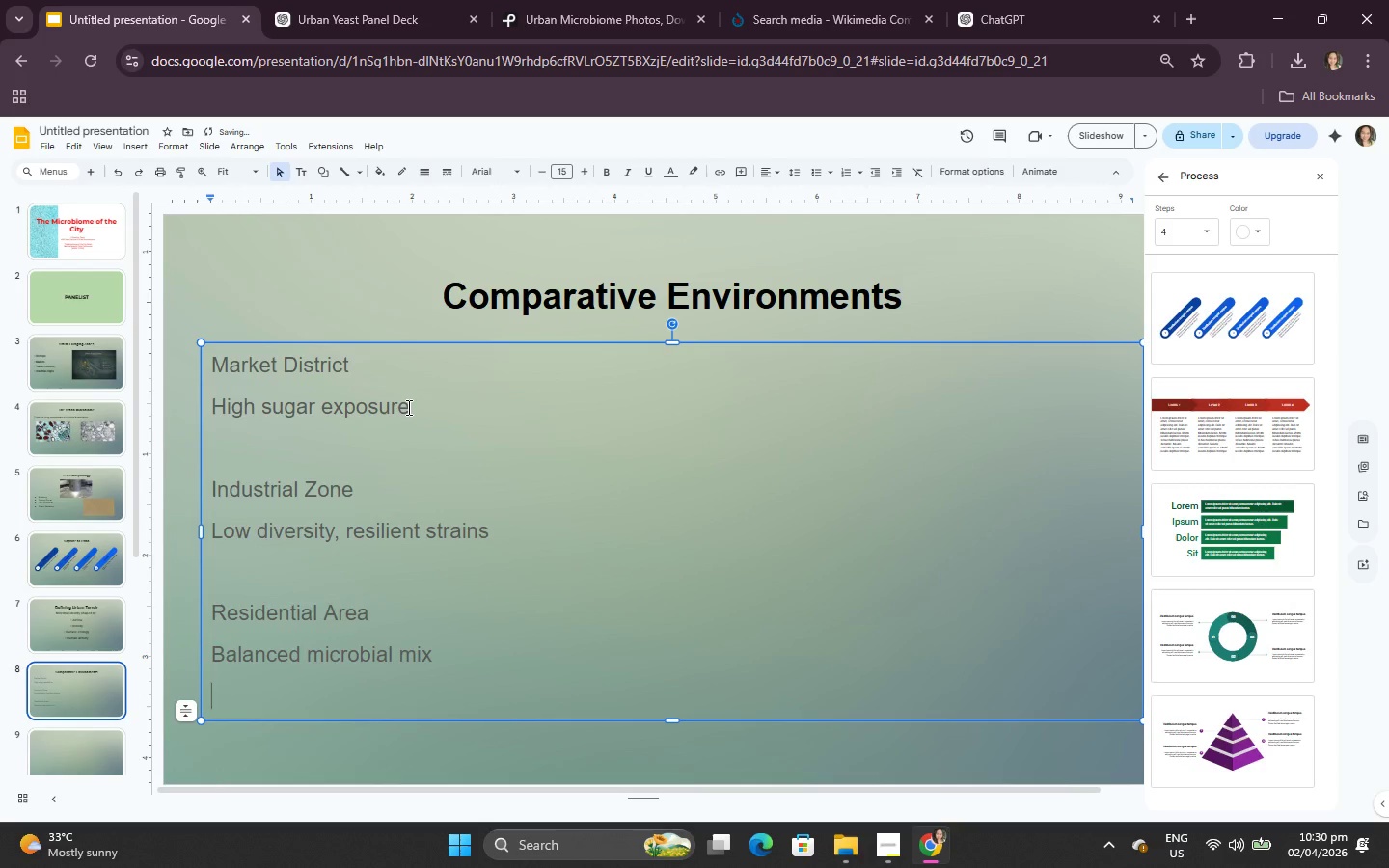 
key(Control+A)
 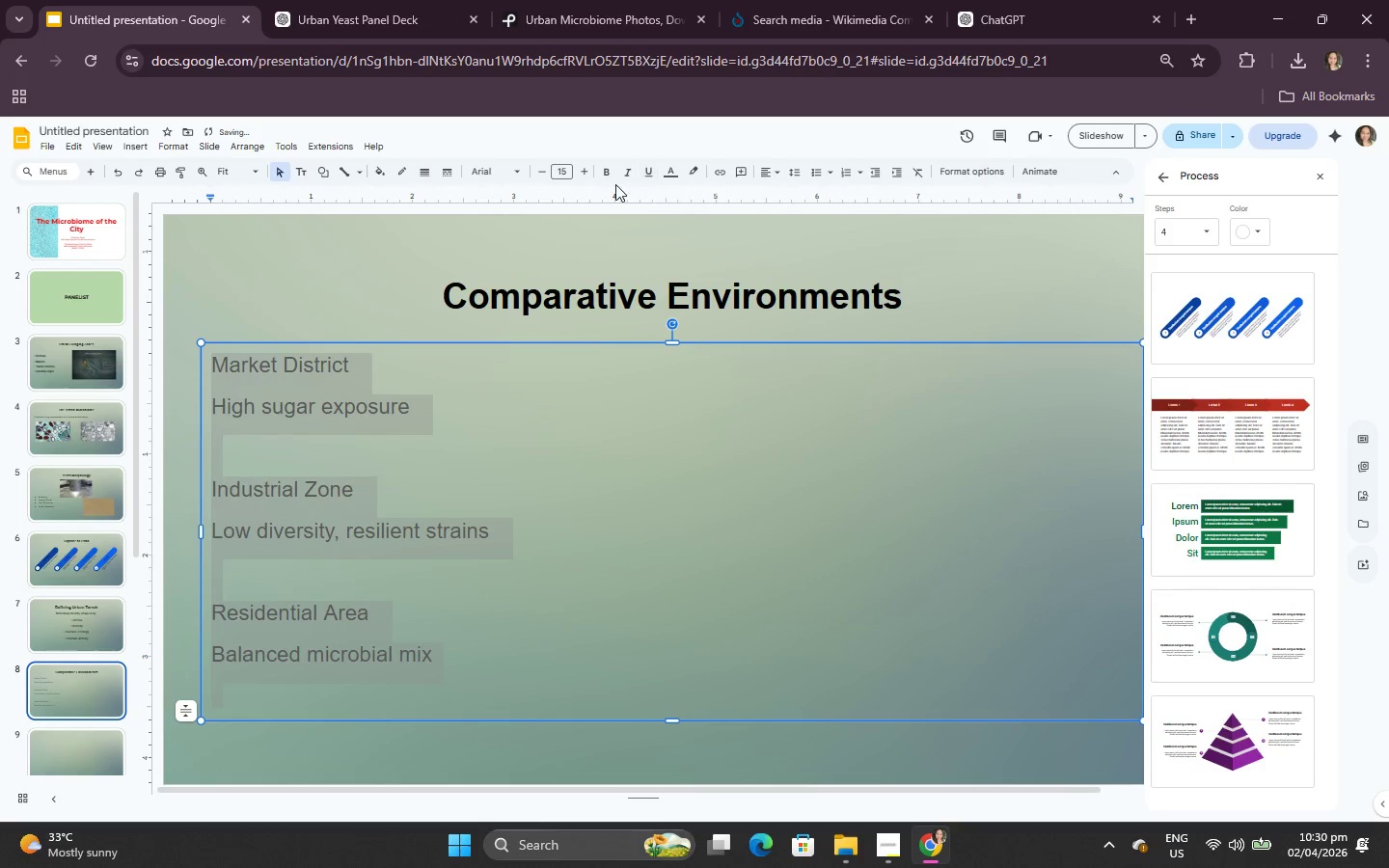 
left_click([658, 170])
 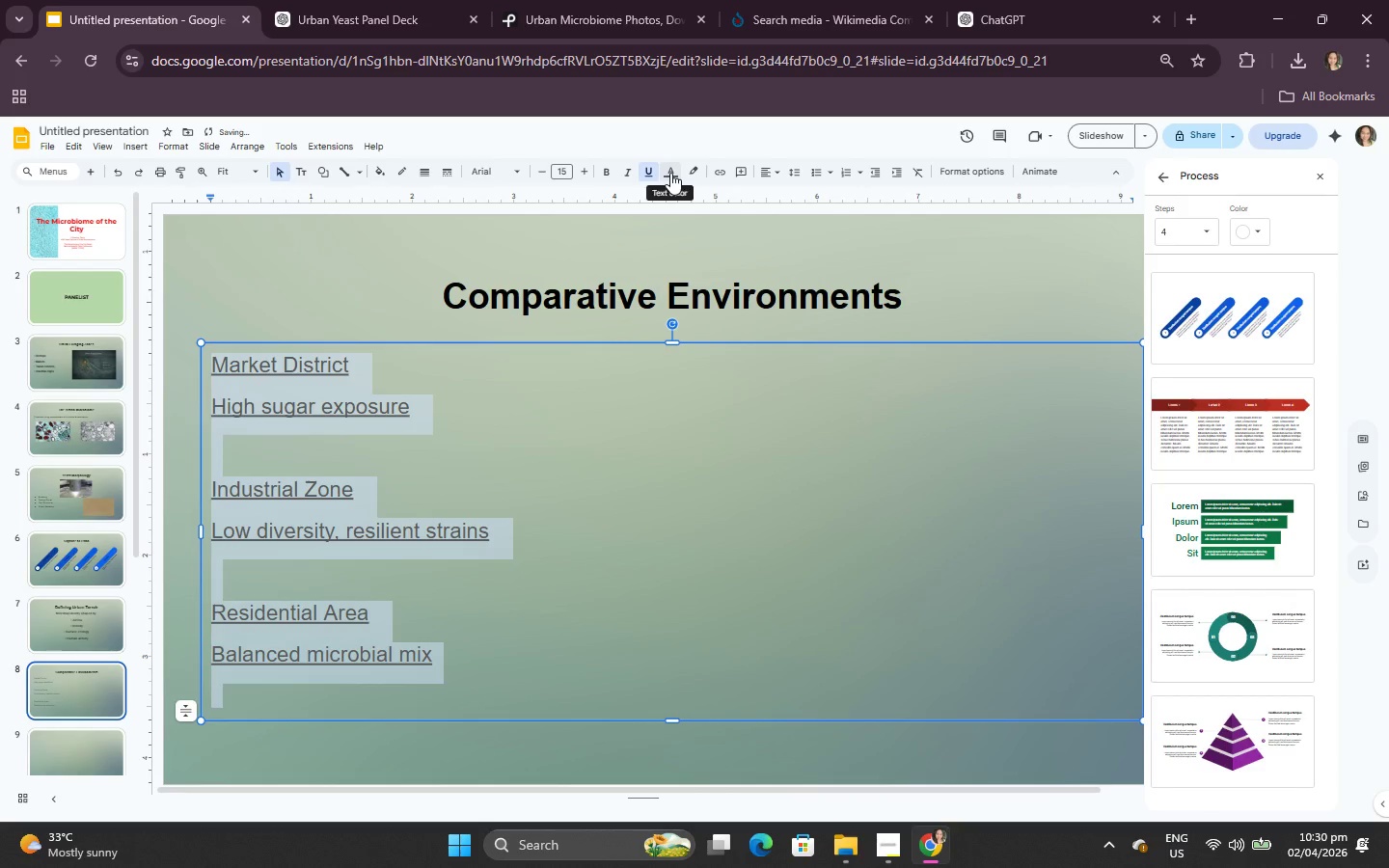 
left_click([670, 173])
 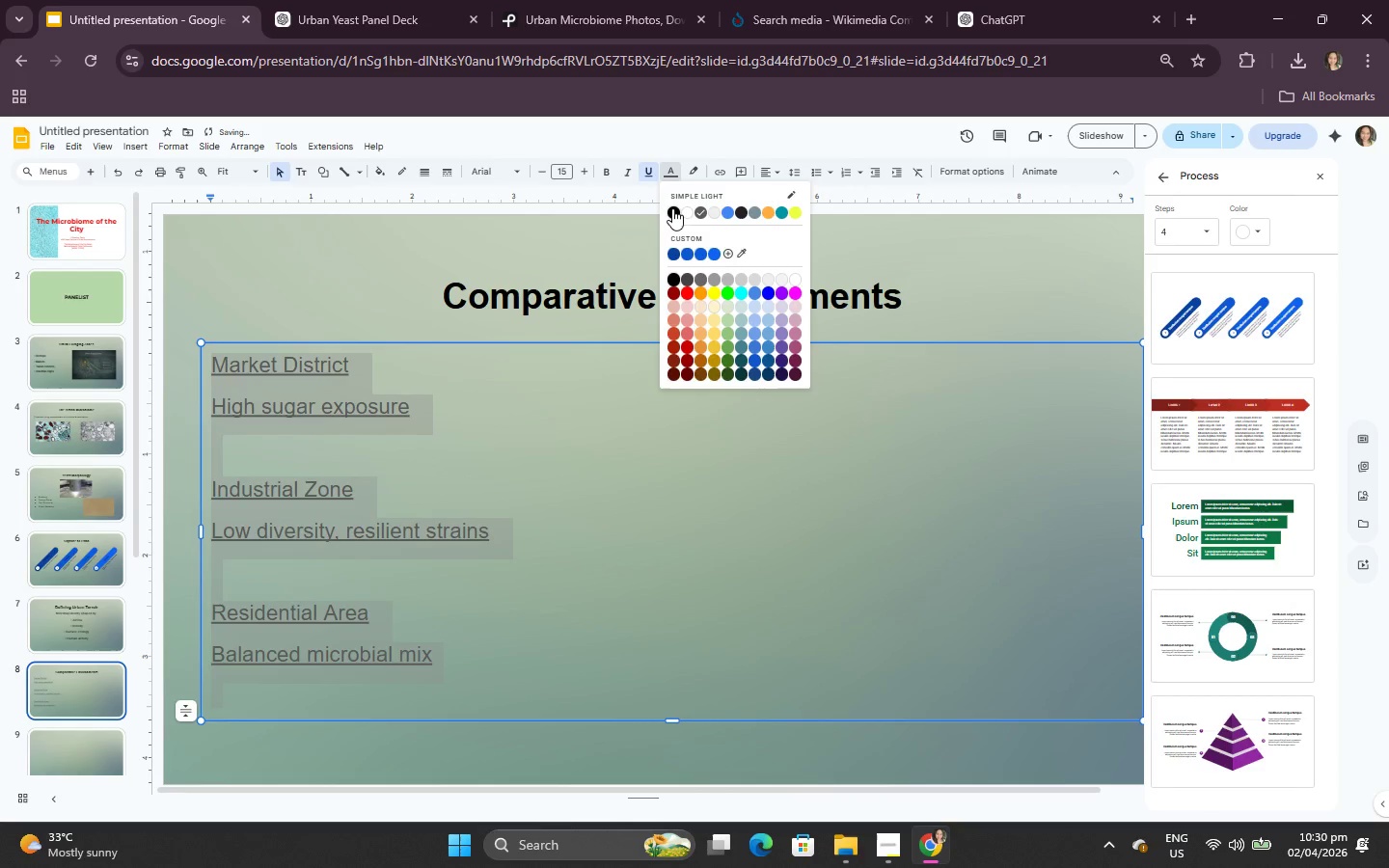 
left_click([672, 211])
 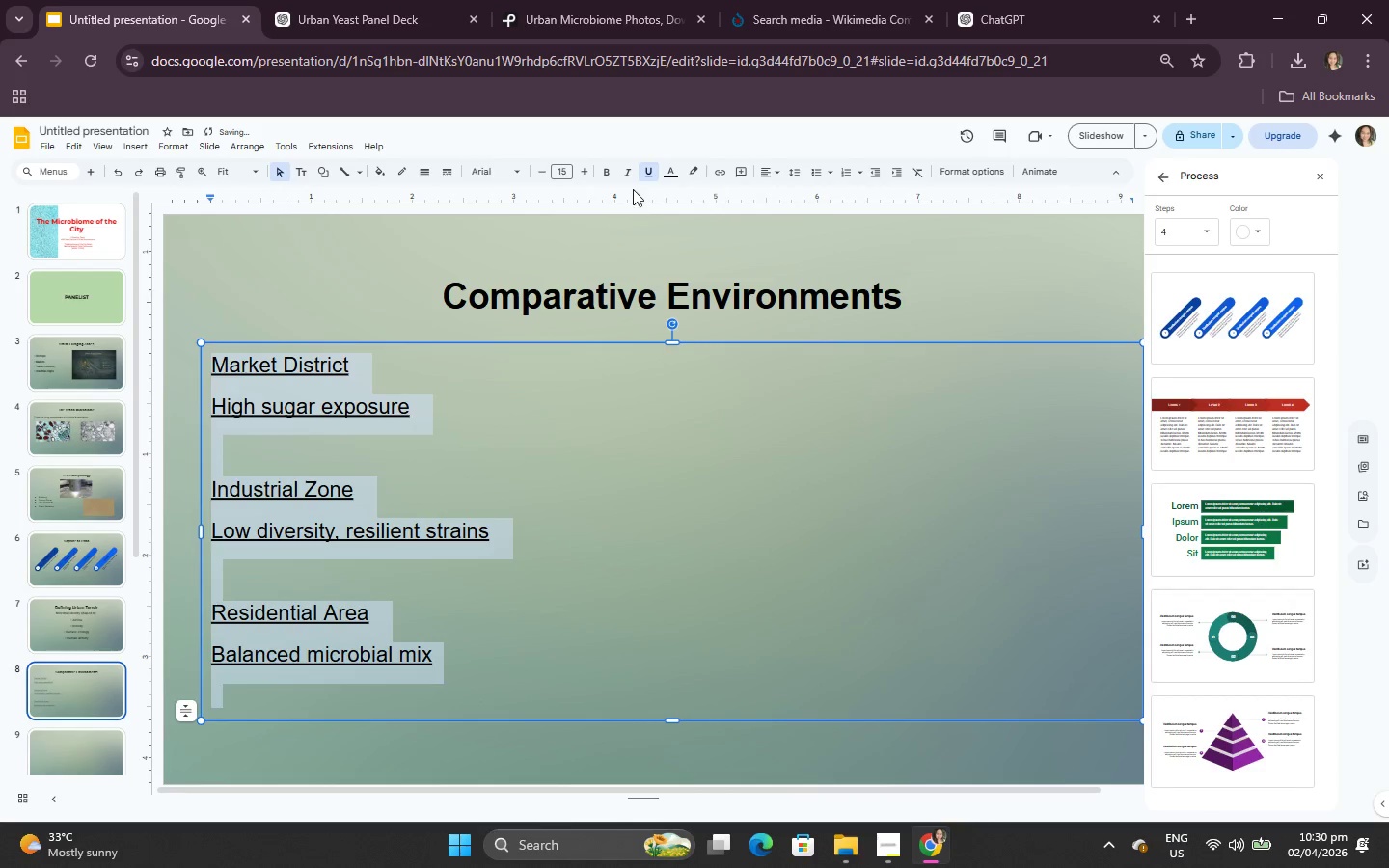 
left_click([606, 178])
 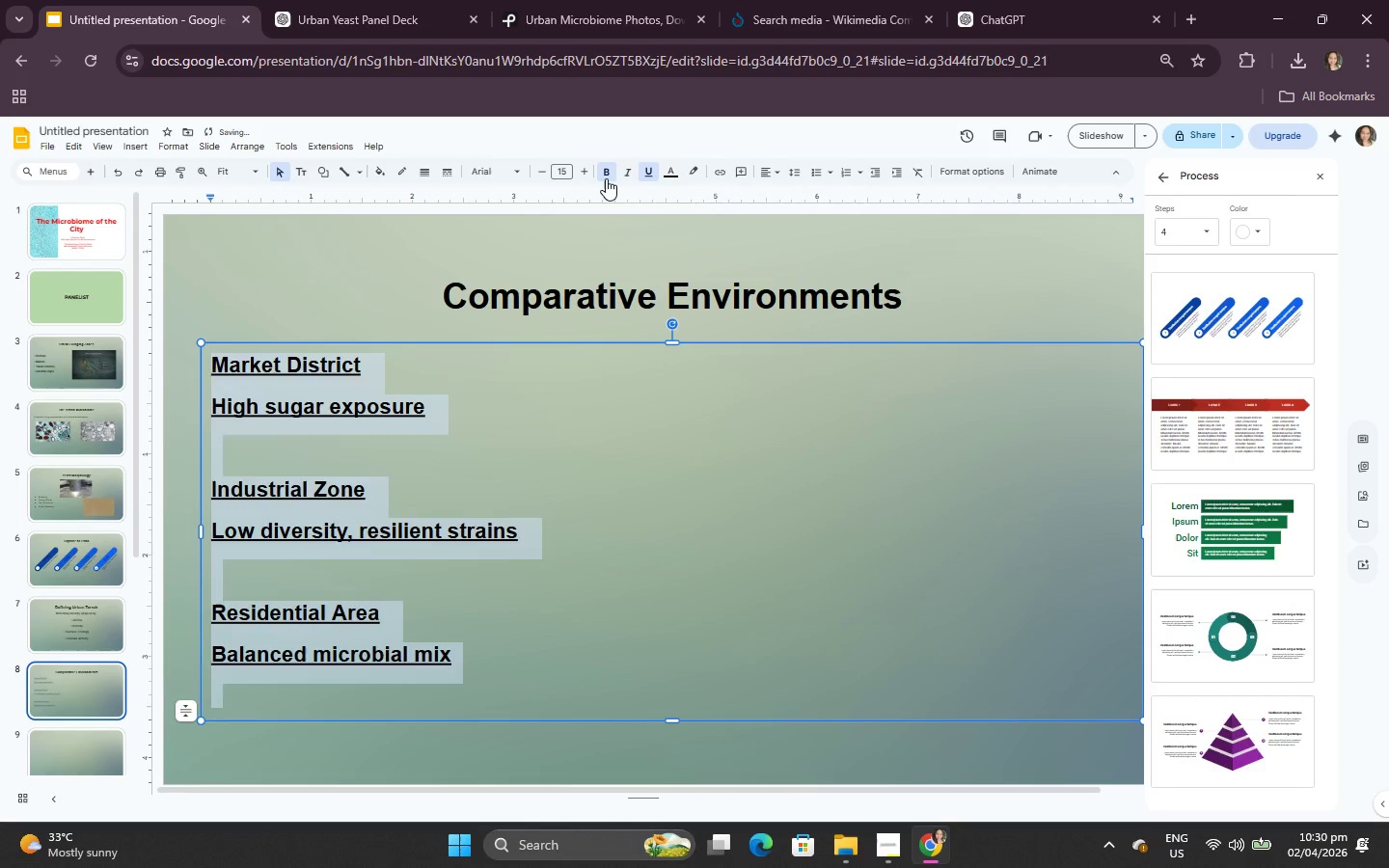 
left_click([606, 178])
 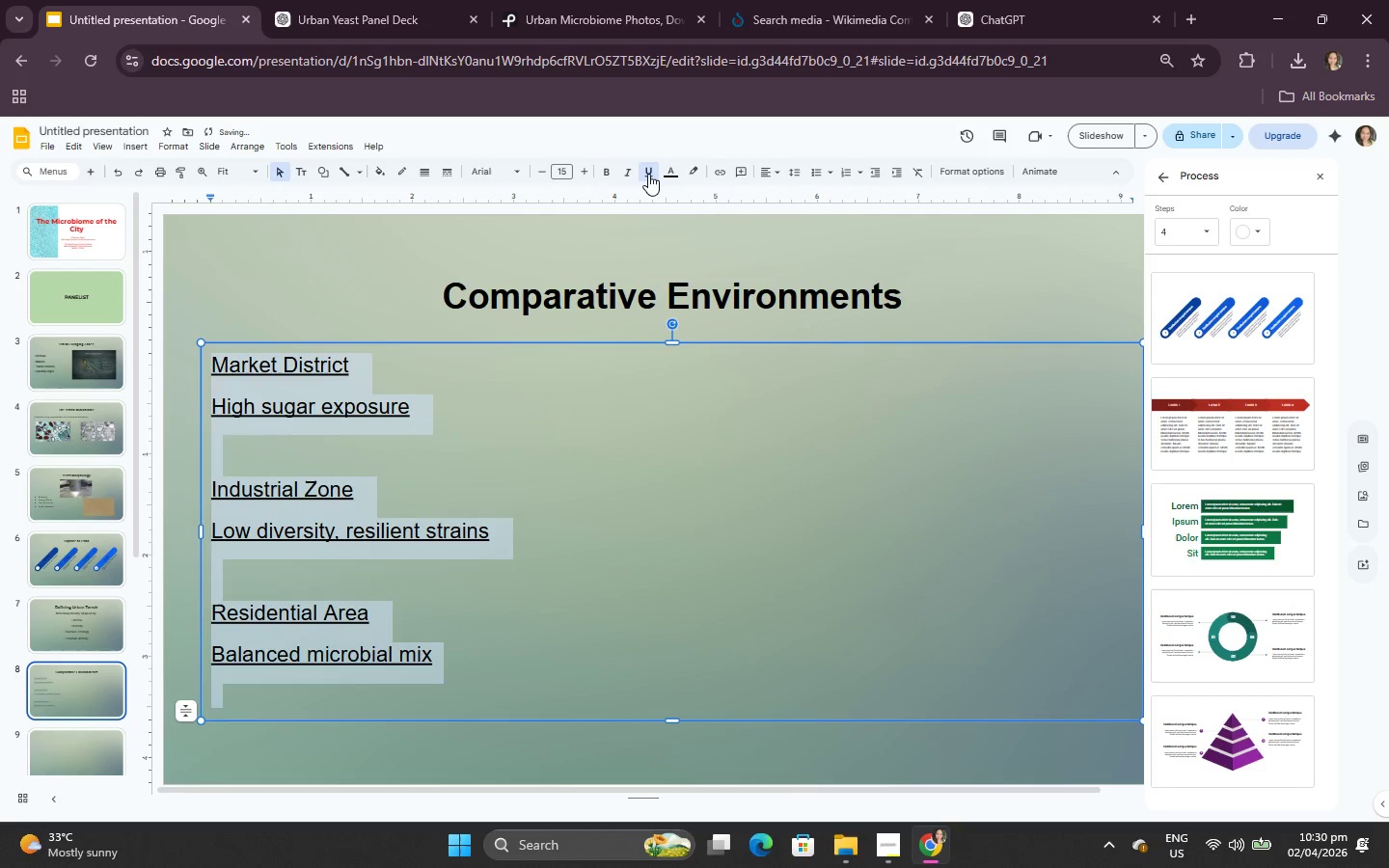 
left_click([653, 173])
 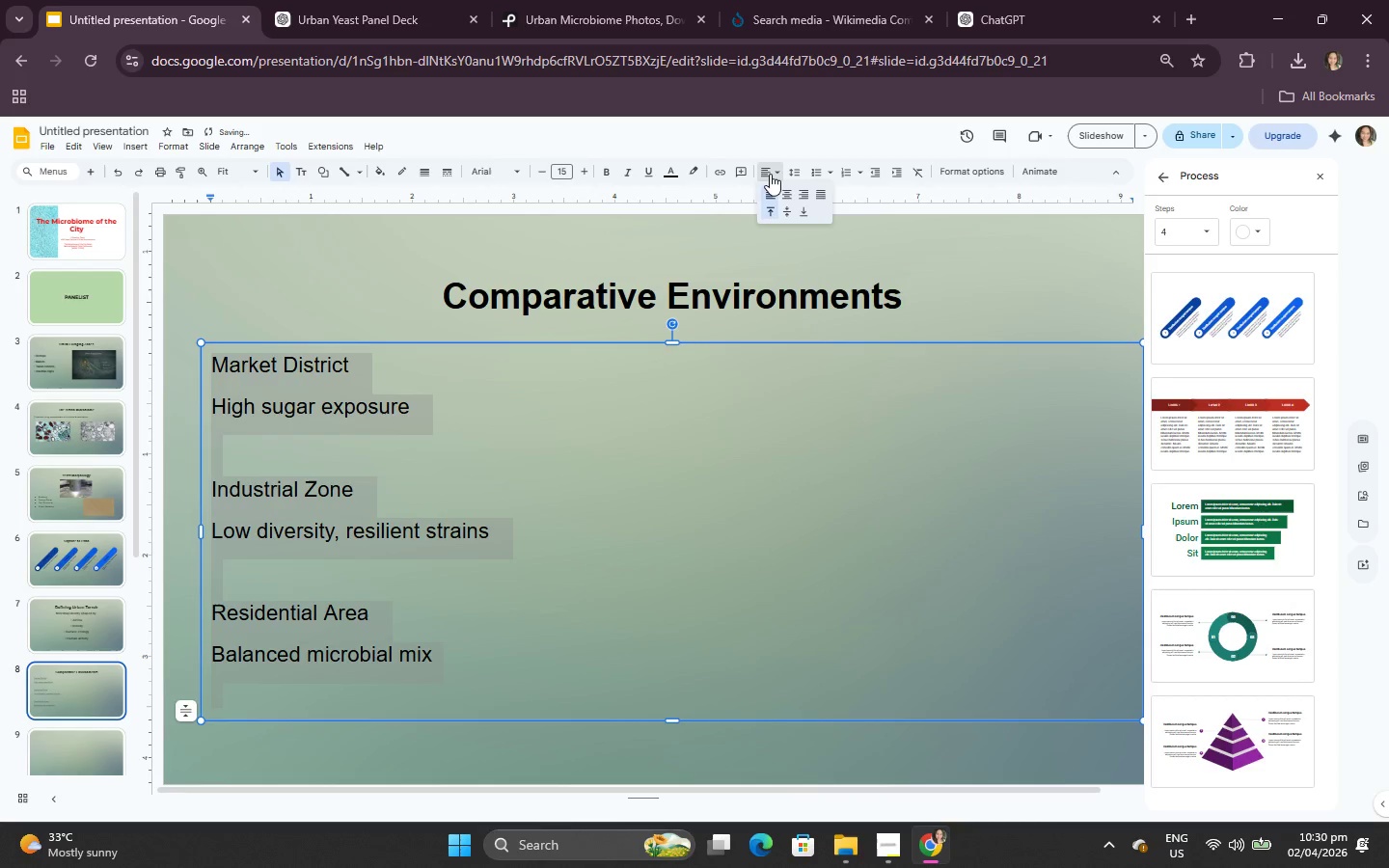 
double_click([786, 187])
 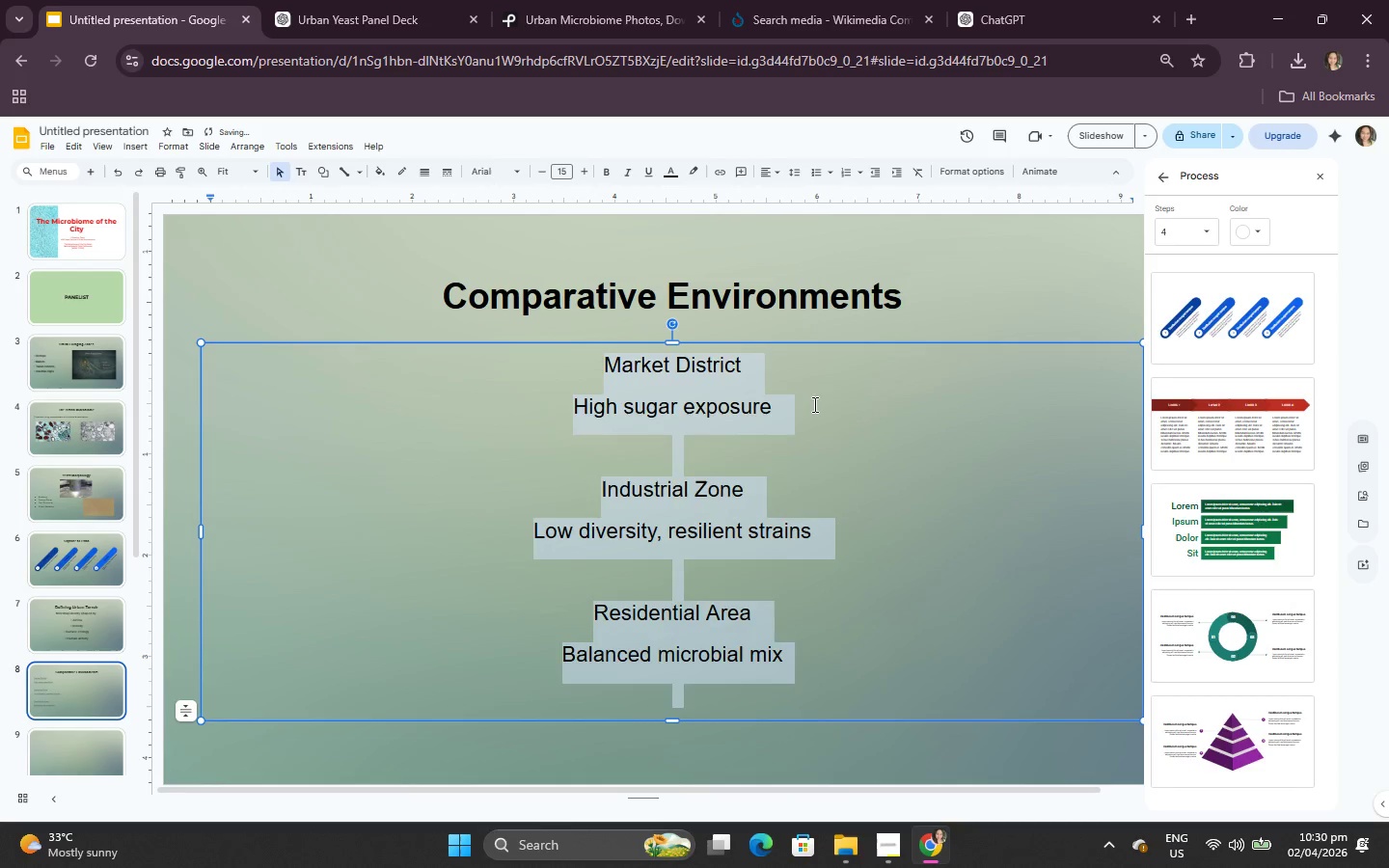 
triple_click([815, 406])
 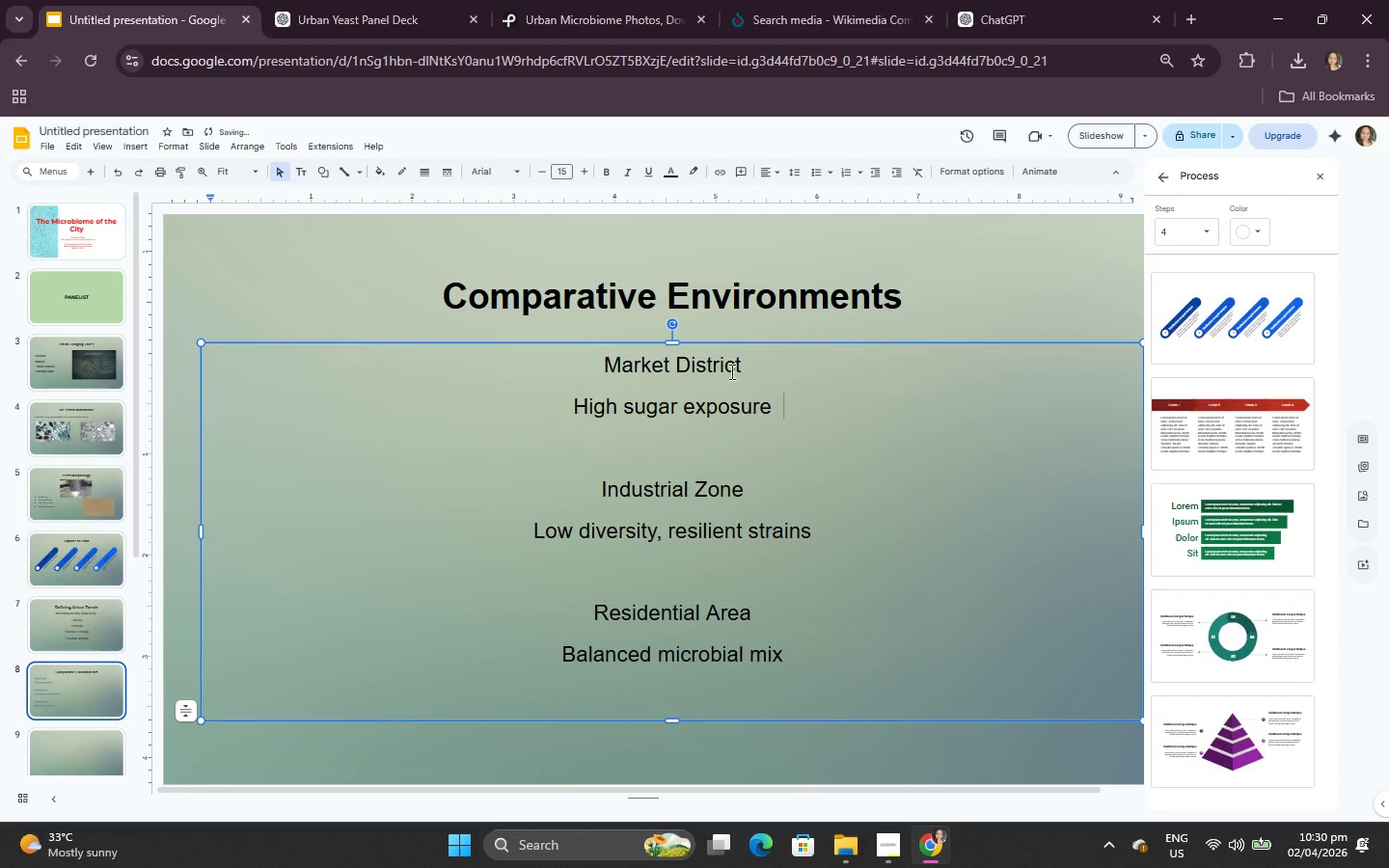 
left_click_drag(start_coordinate=[757, 363], to_coordinate=[565, 376])
 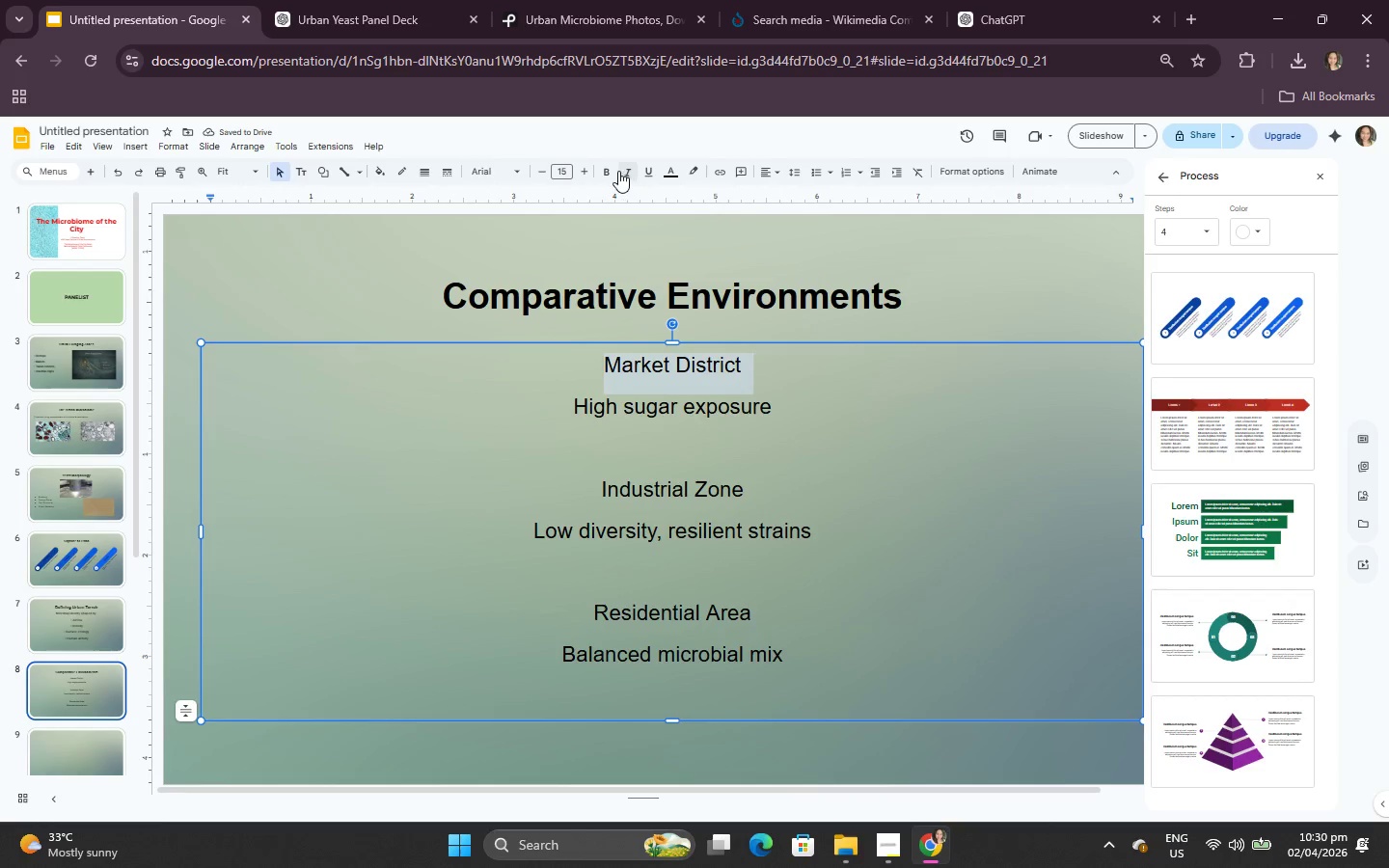 
left_click([614, 167])
 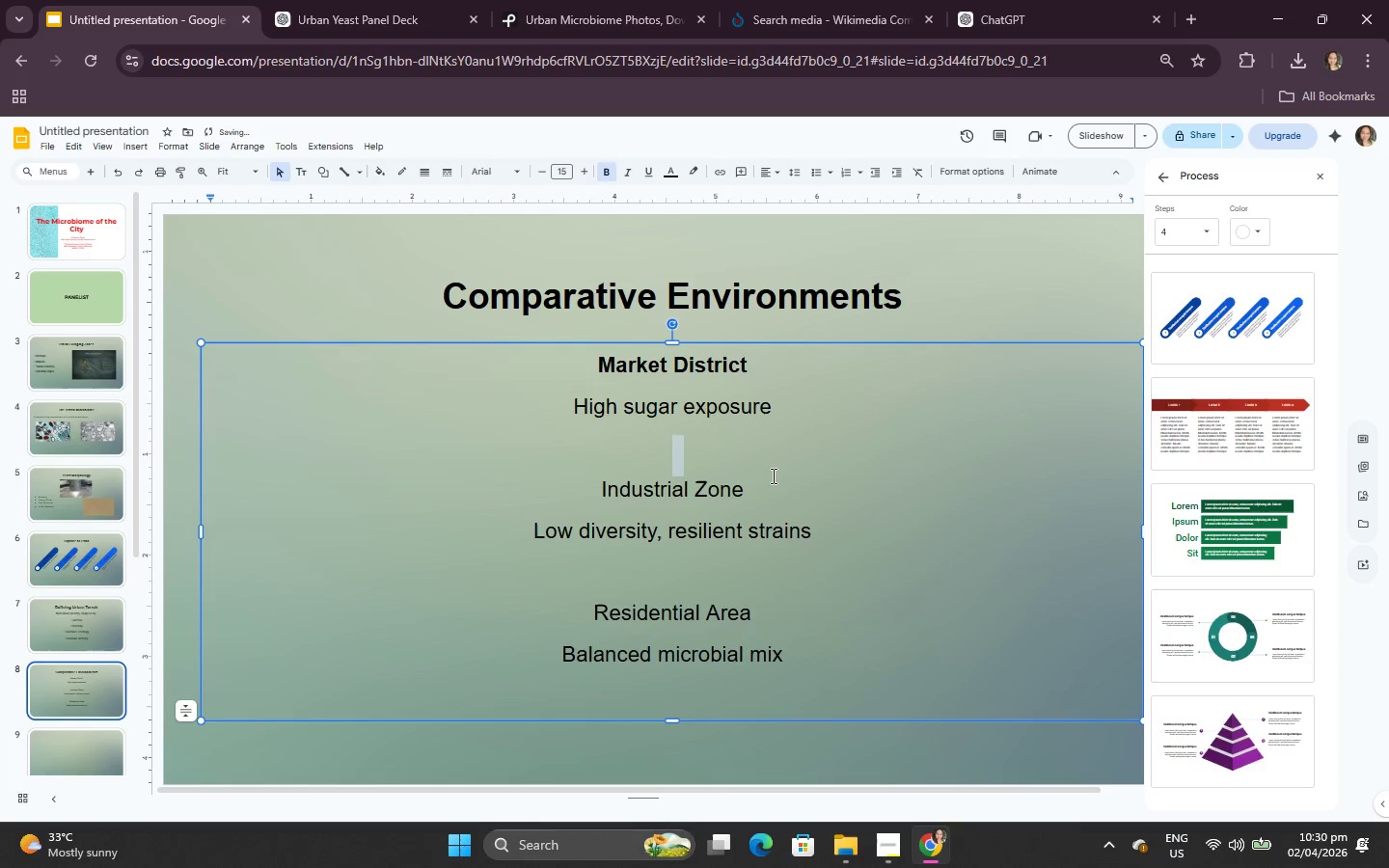 
left_click_drag(start_coordinate=[769, 501], to_coordinate=[537, 463])
 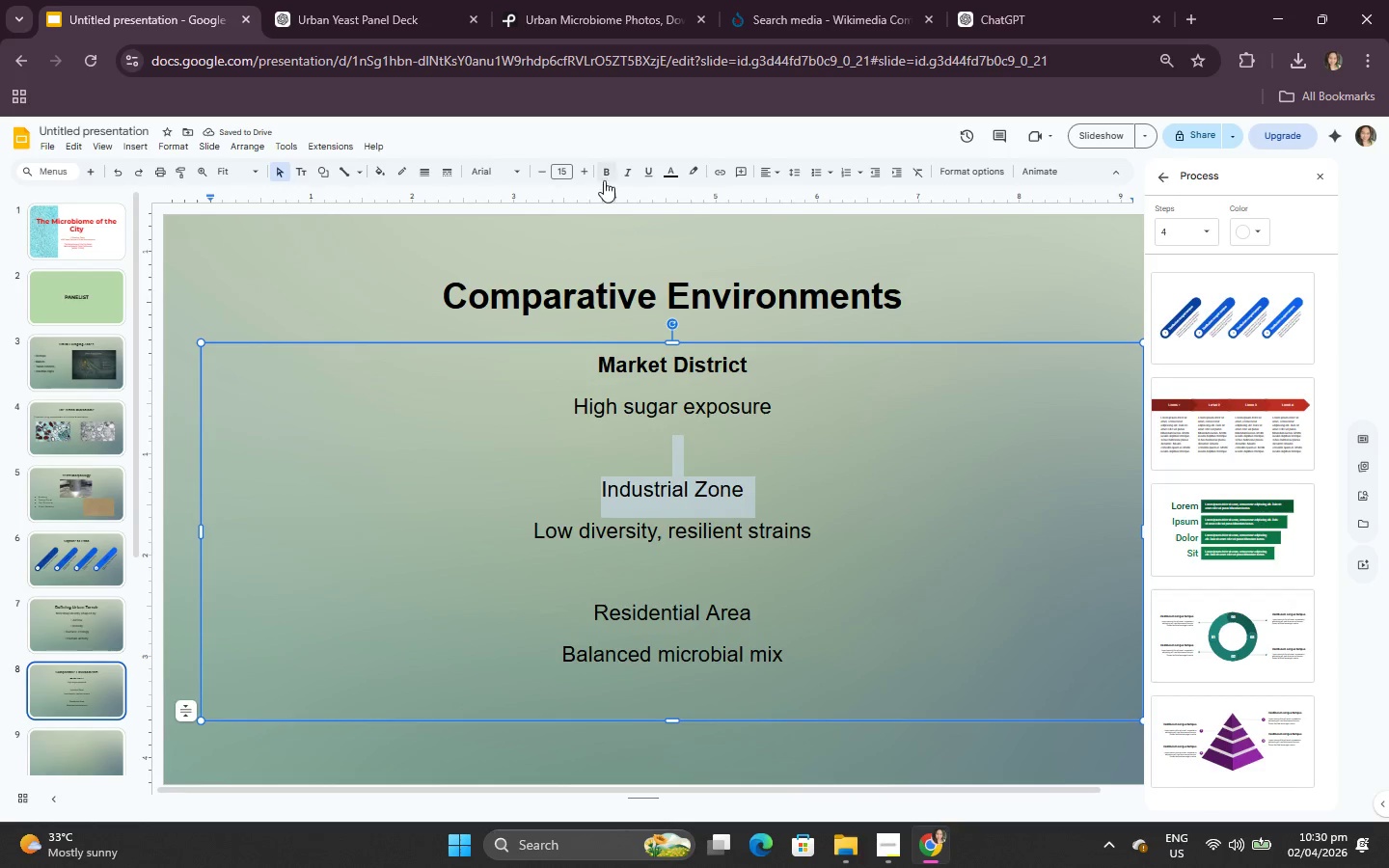 
left_click([609, 174])
 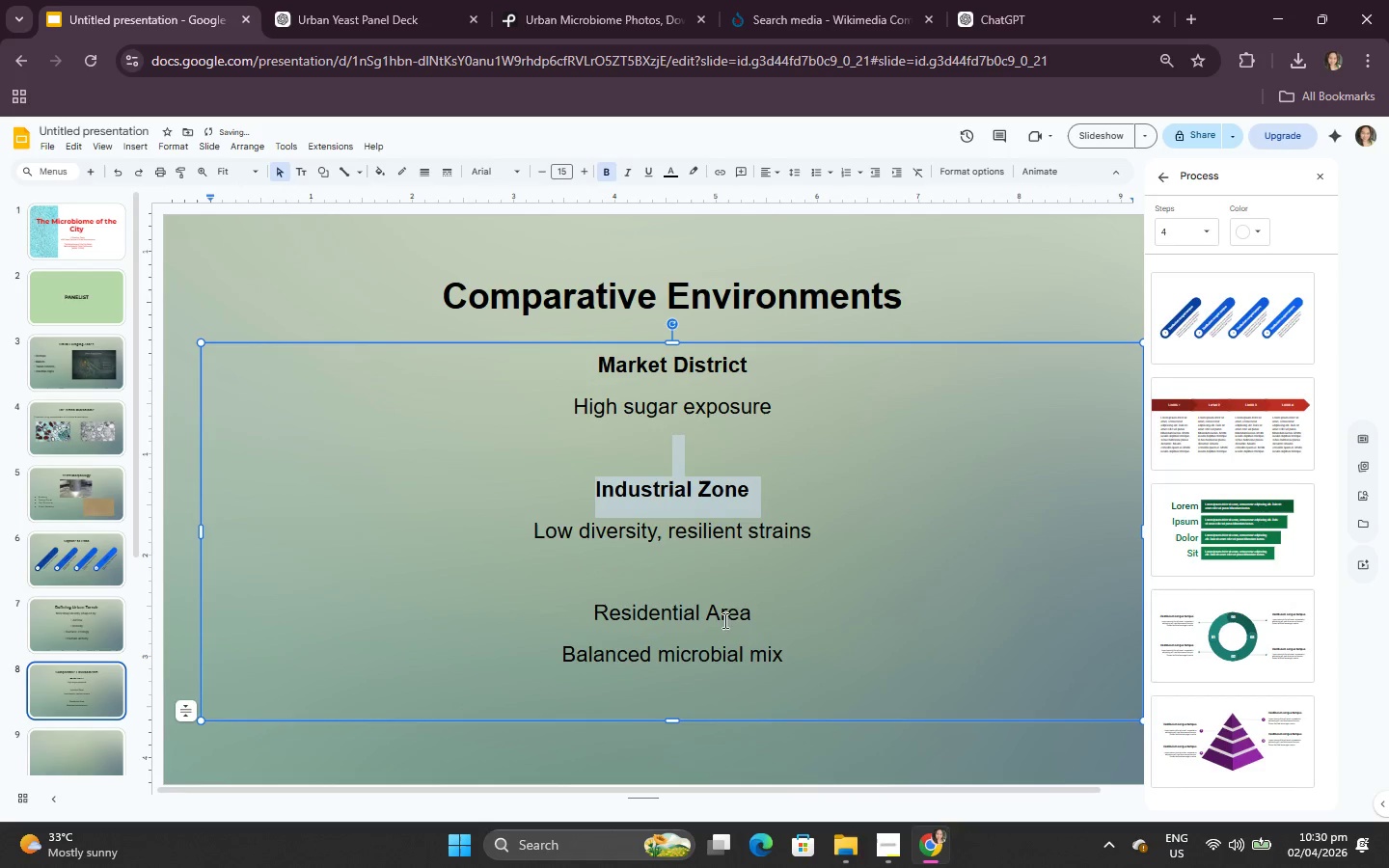 
left_click_drag(start_coordinate=[758, 616], to_coordinate=[590, 620])
 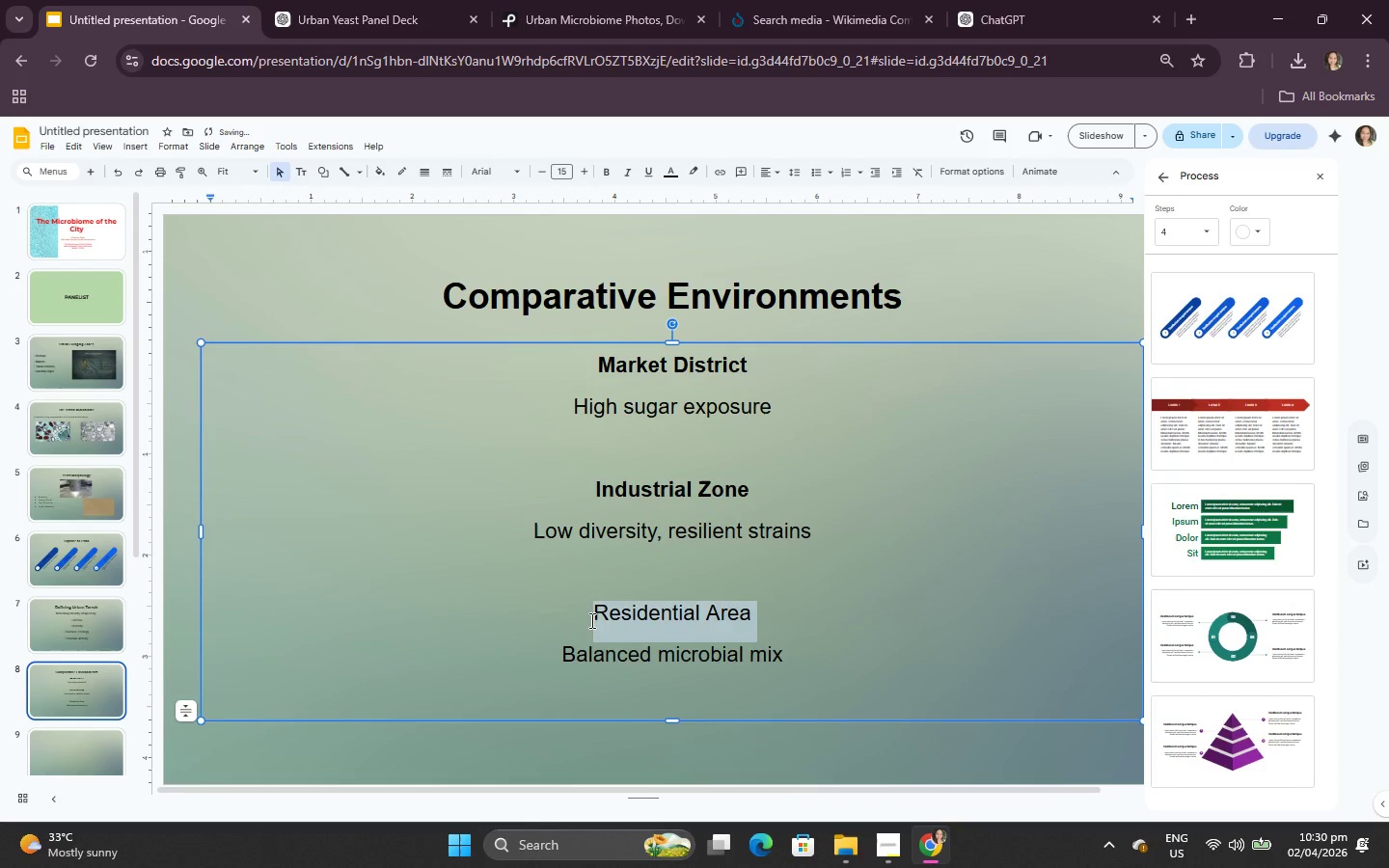 
left_click([590, 620])
 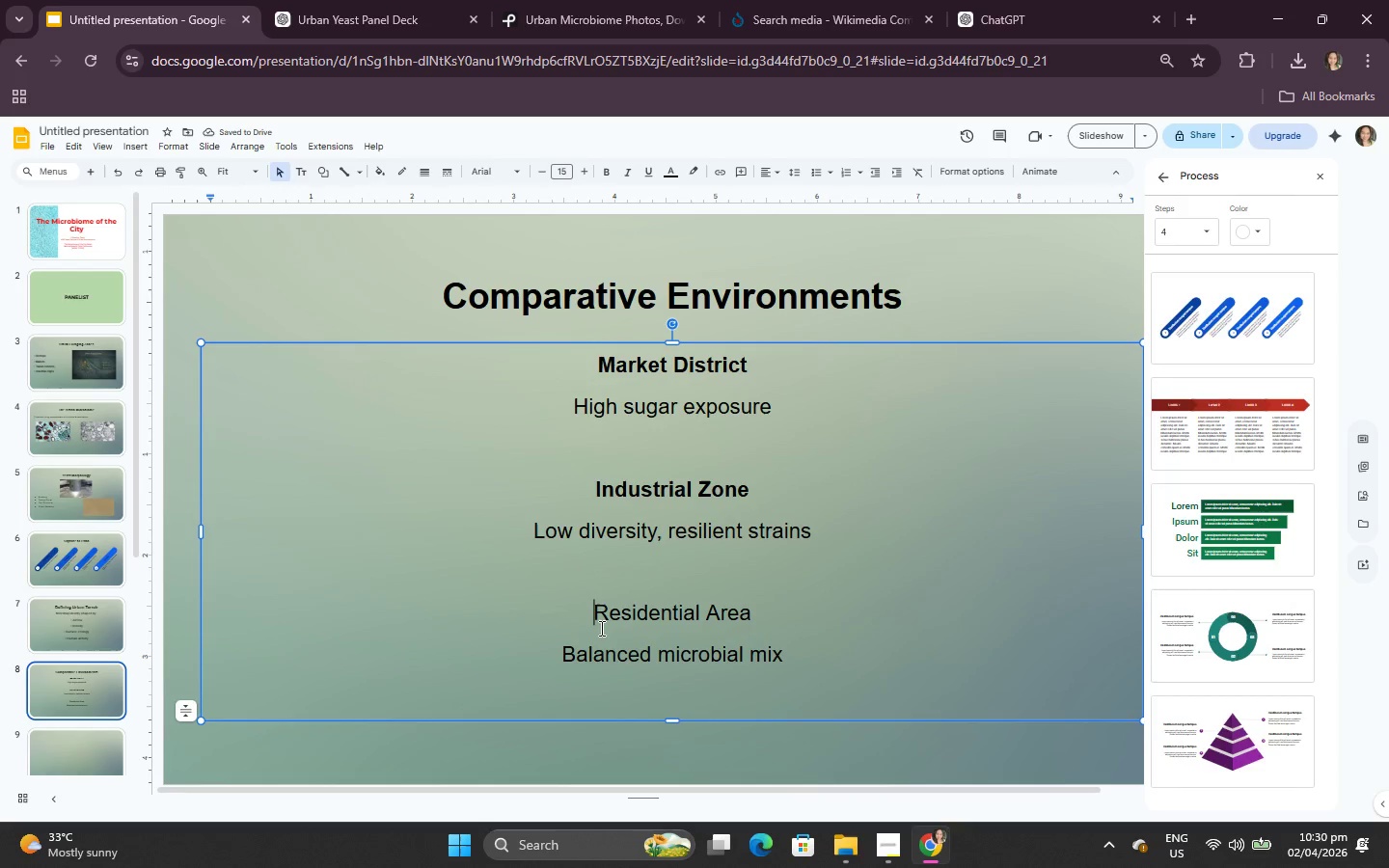 
left_click_drag(start_coordinate=[599, 603], to_coordinate=[699, 597])
 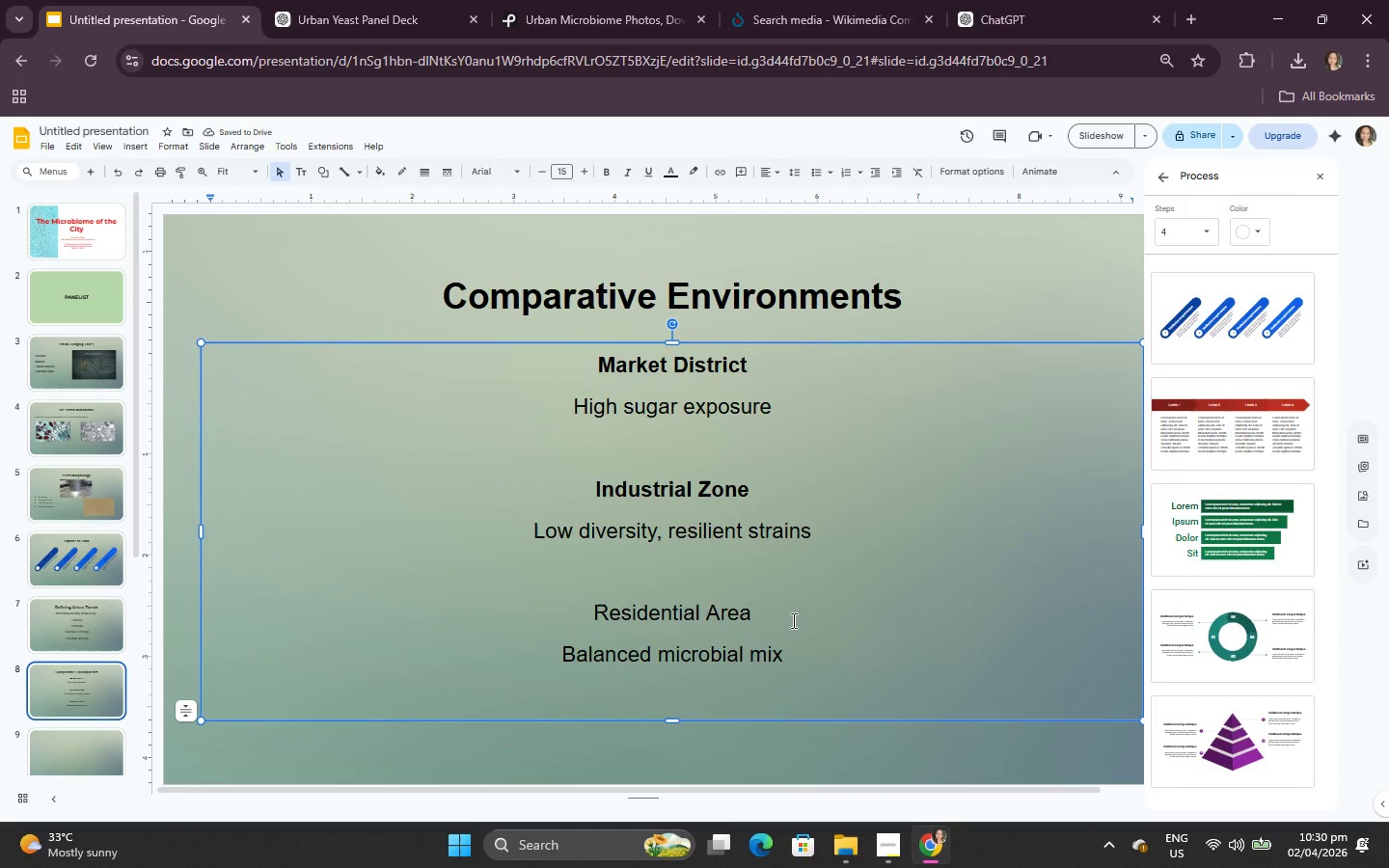 
left_click_drag(start_coordinate=[788, 620], to_coordinate=[531, 572])
 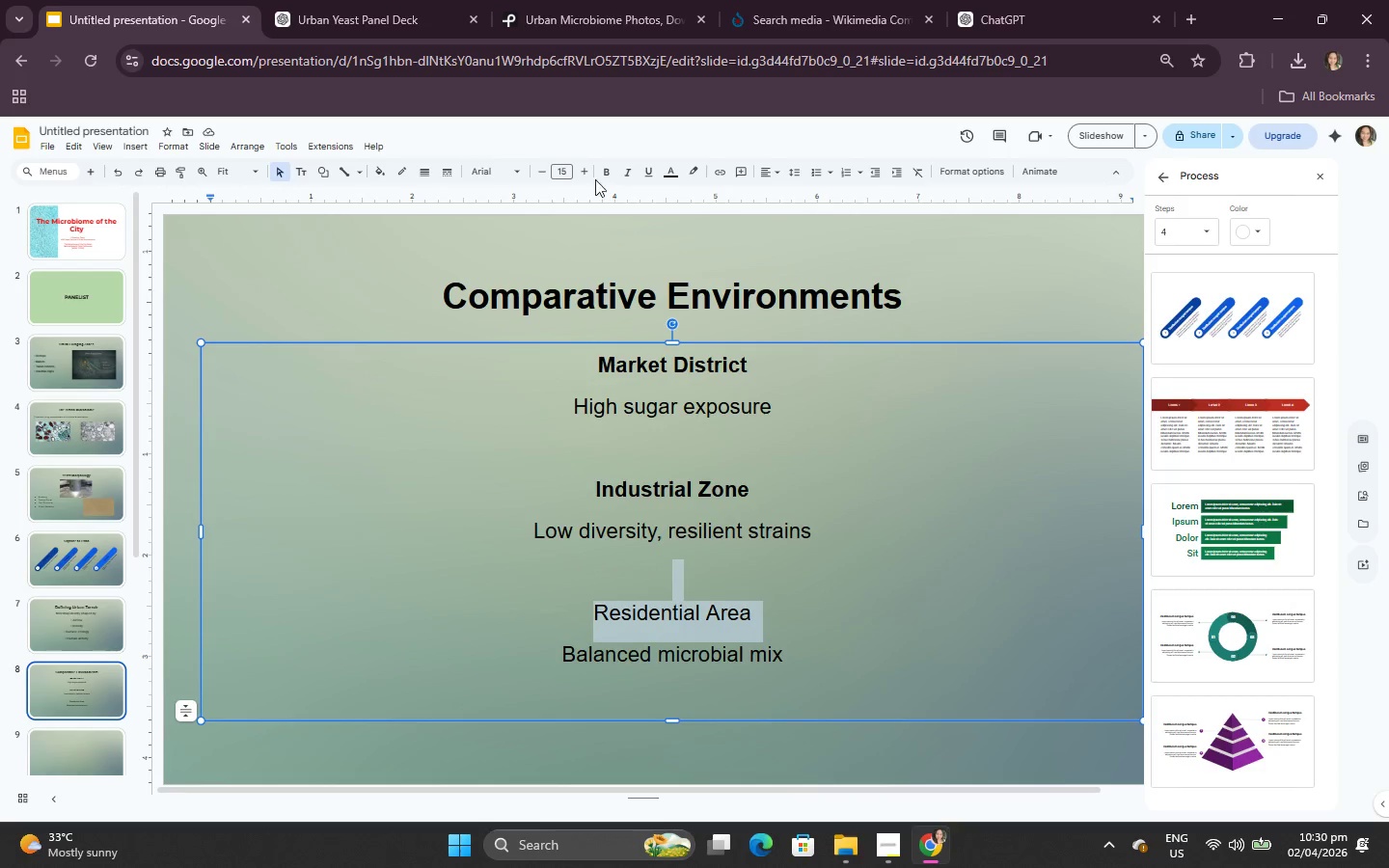 
left_click([598, 174])
 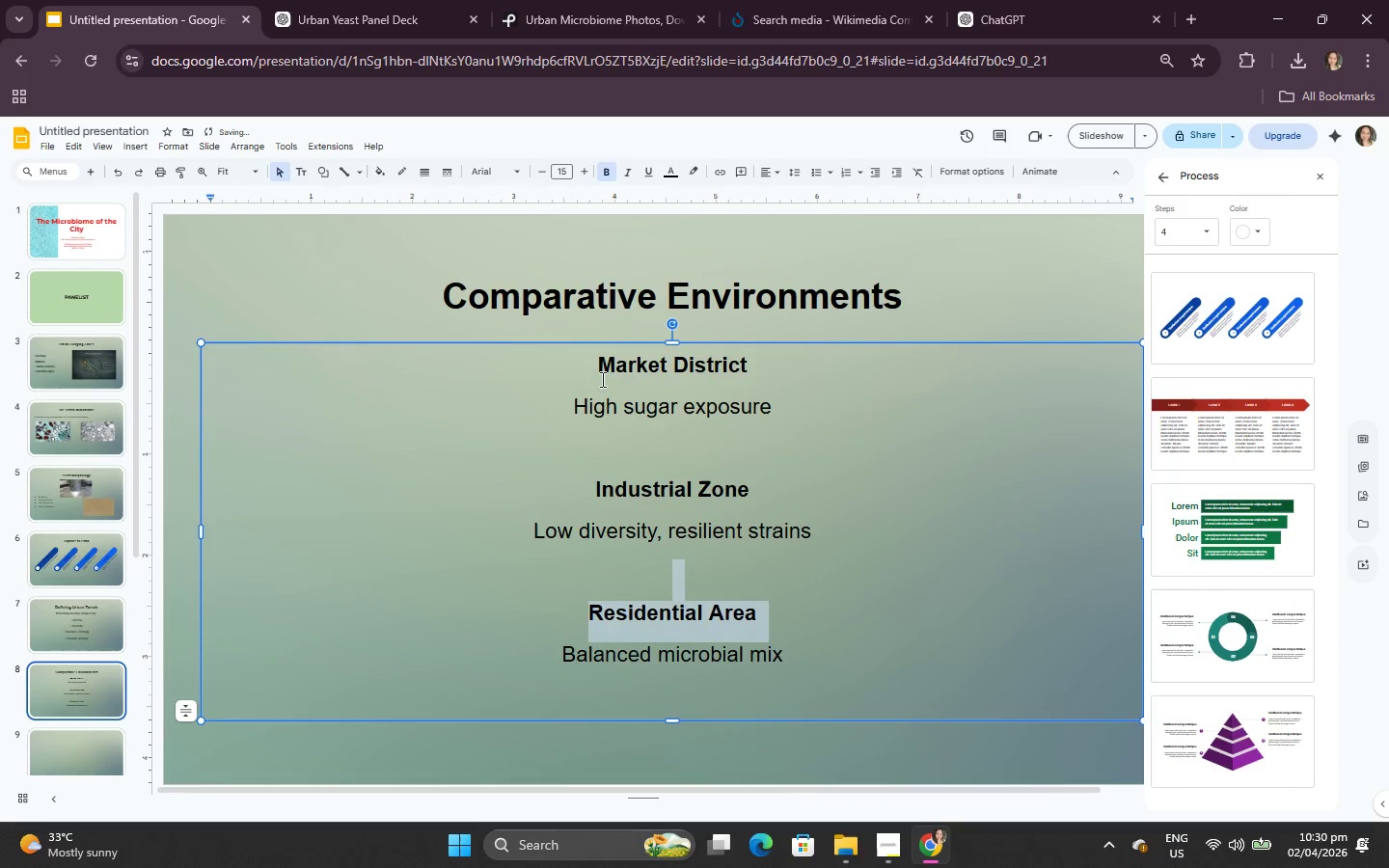 
left_click([598, 390])
 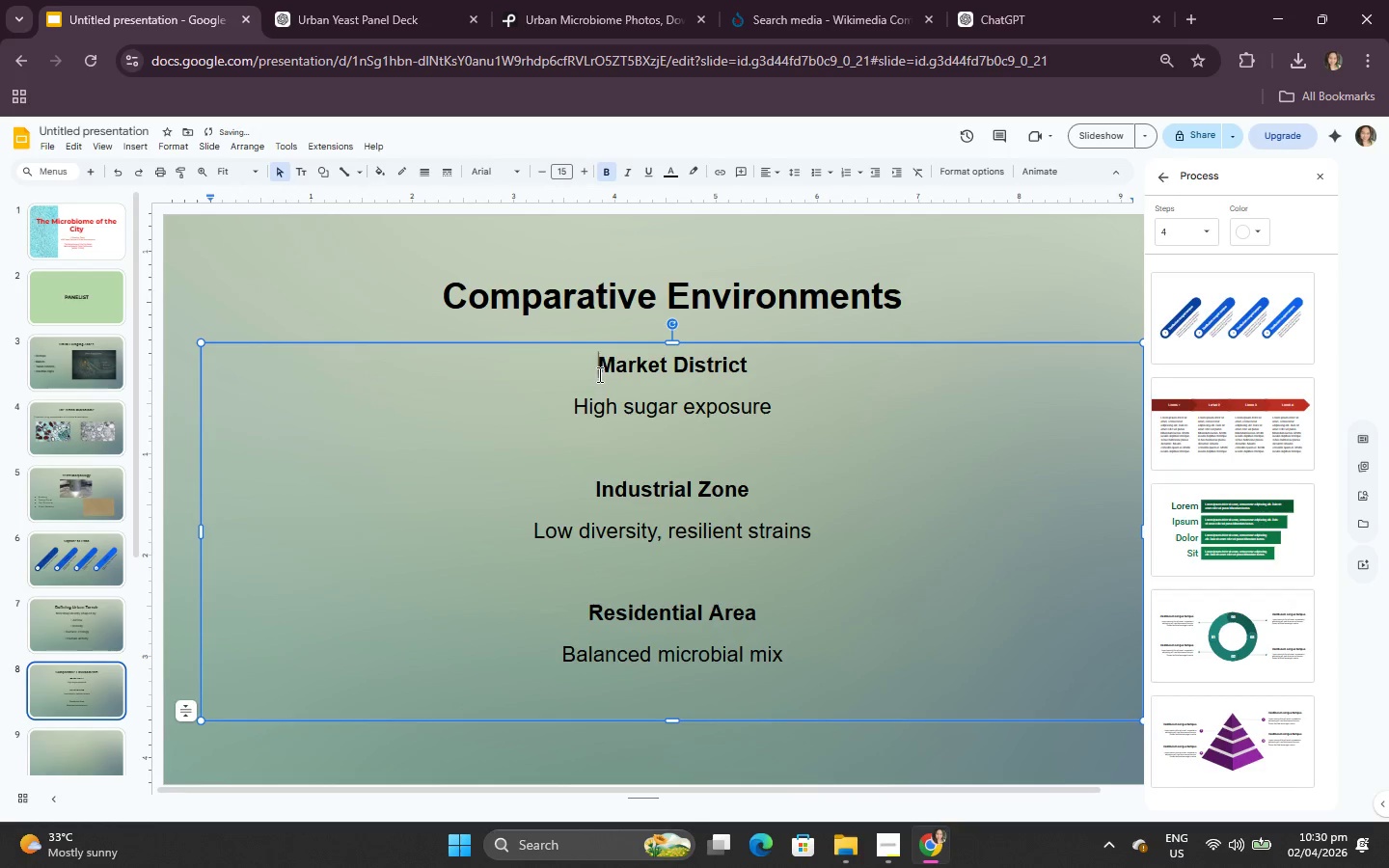 
left_click([598, 371])
 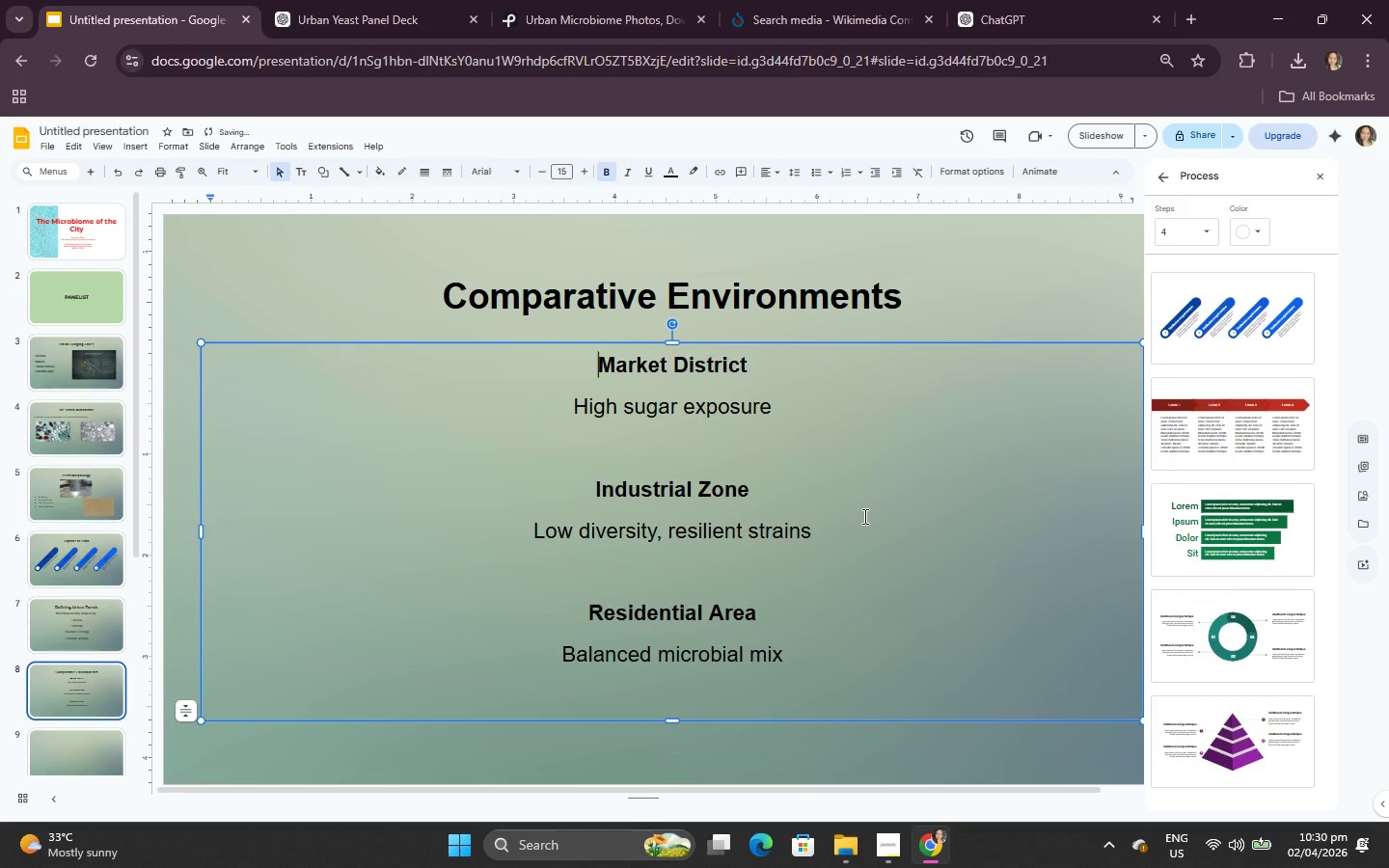 
left_click([863, 516])
 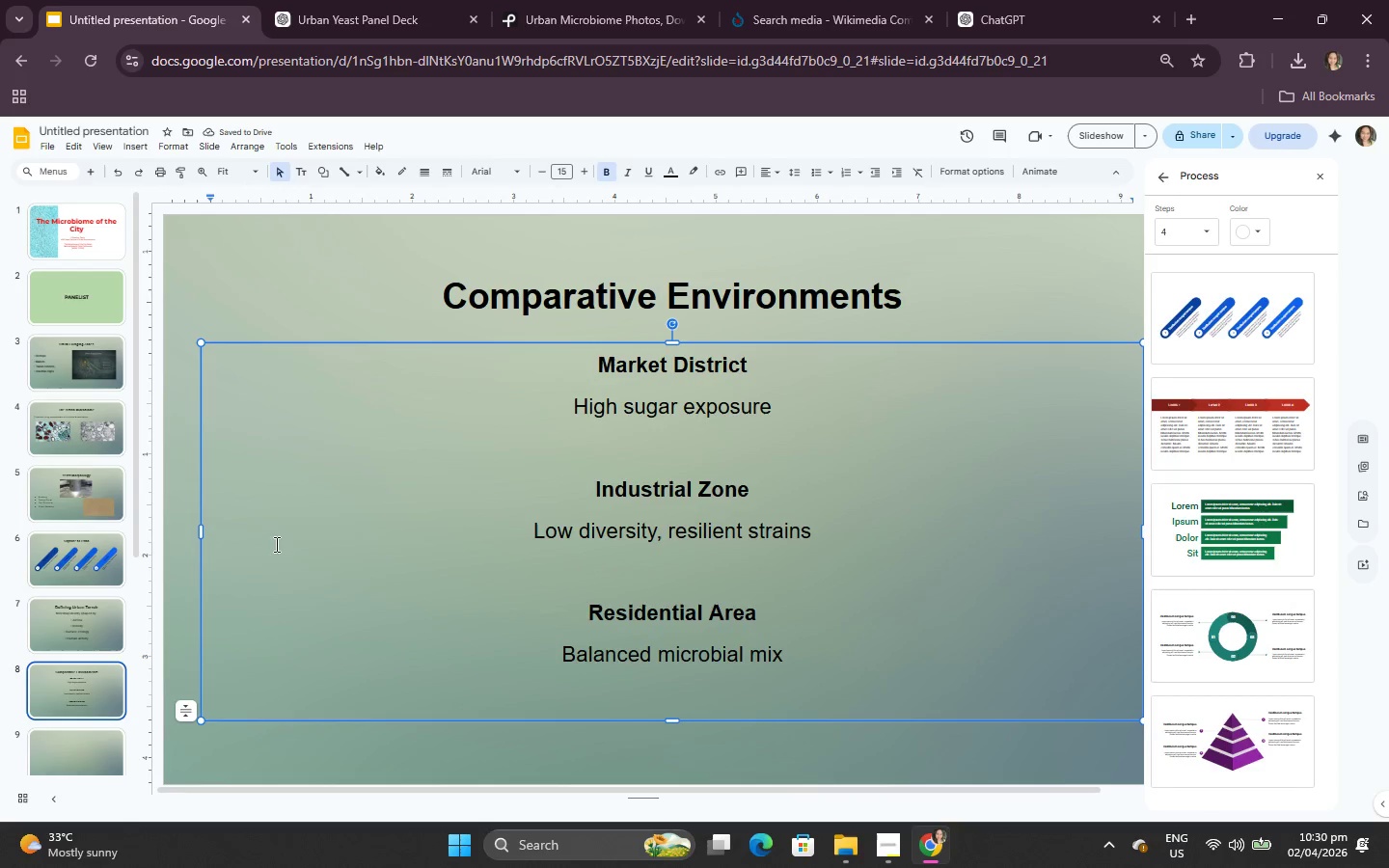 
left_click([554, 384])
 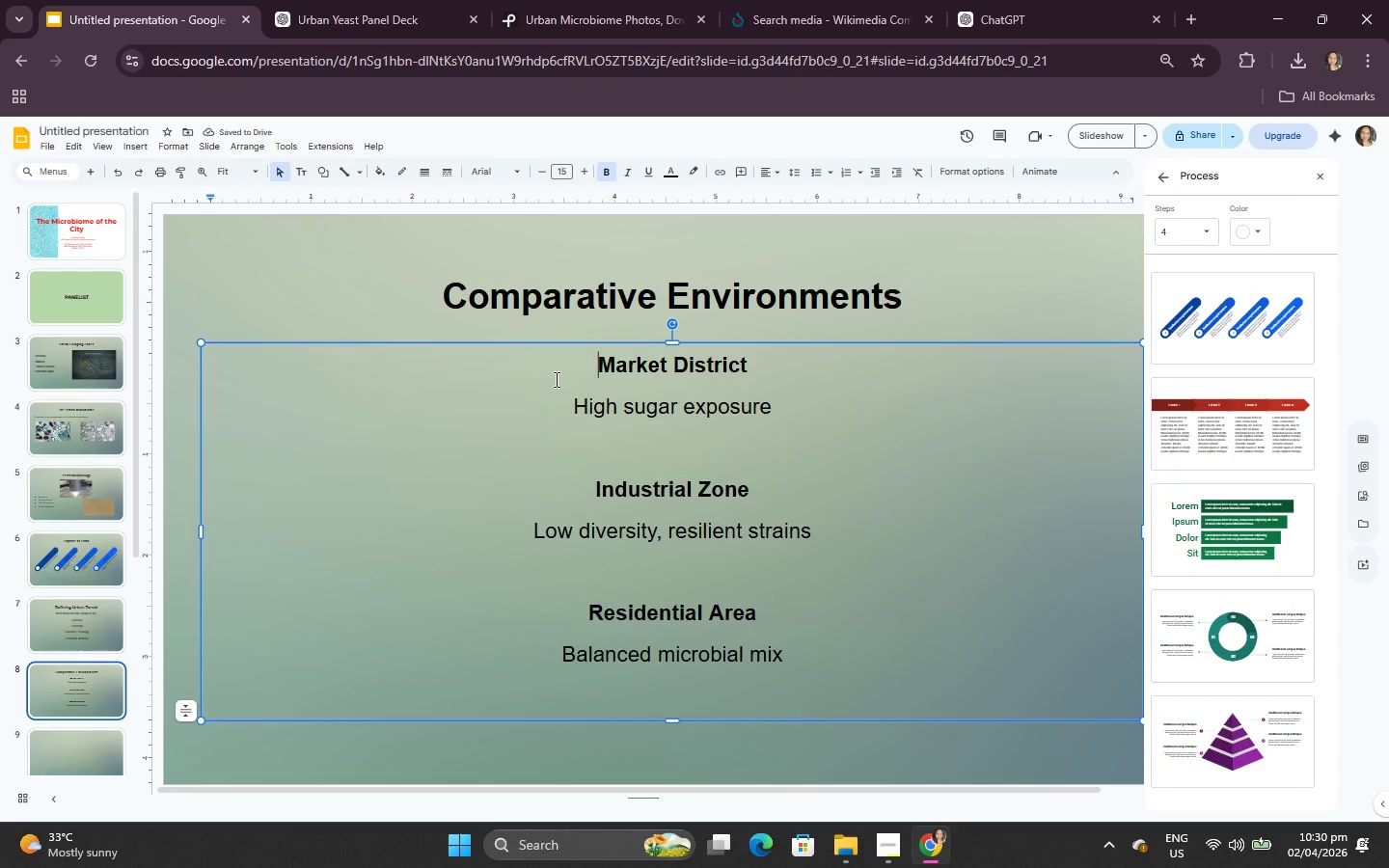 
left_click_drag(start_coordinate=[565, 366], to_coordinate=[801, 397])
 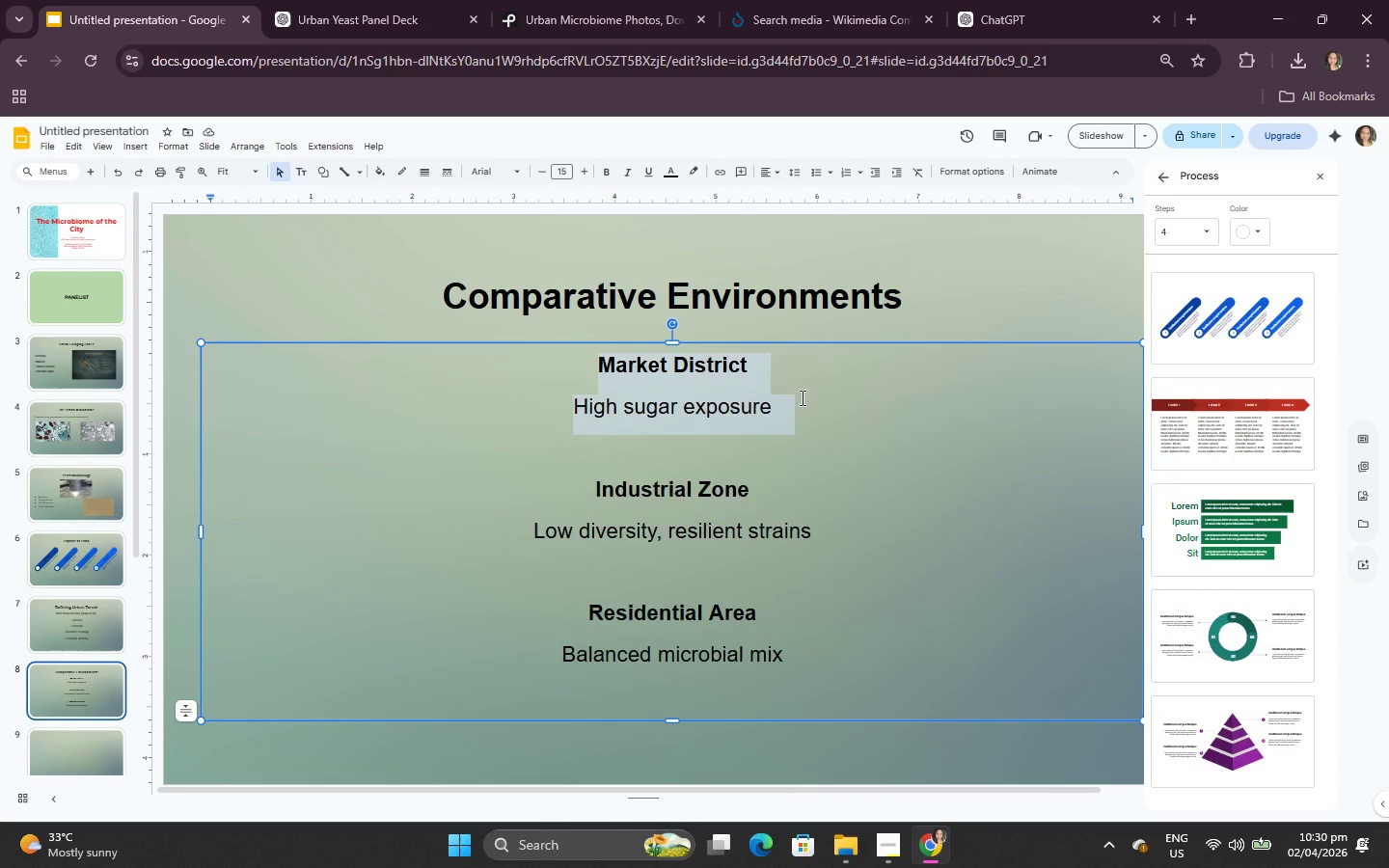 
key(Control+C)
 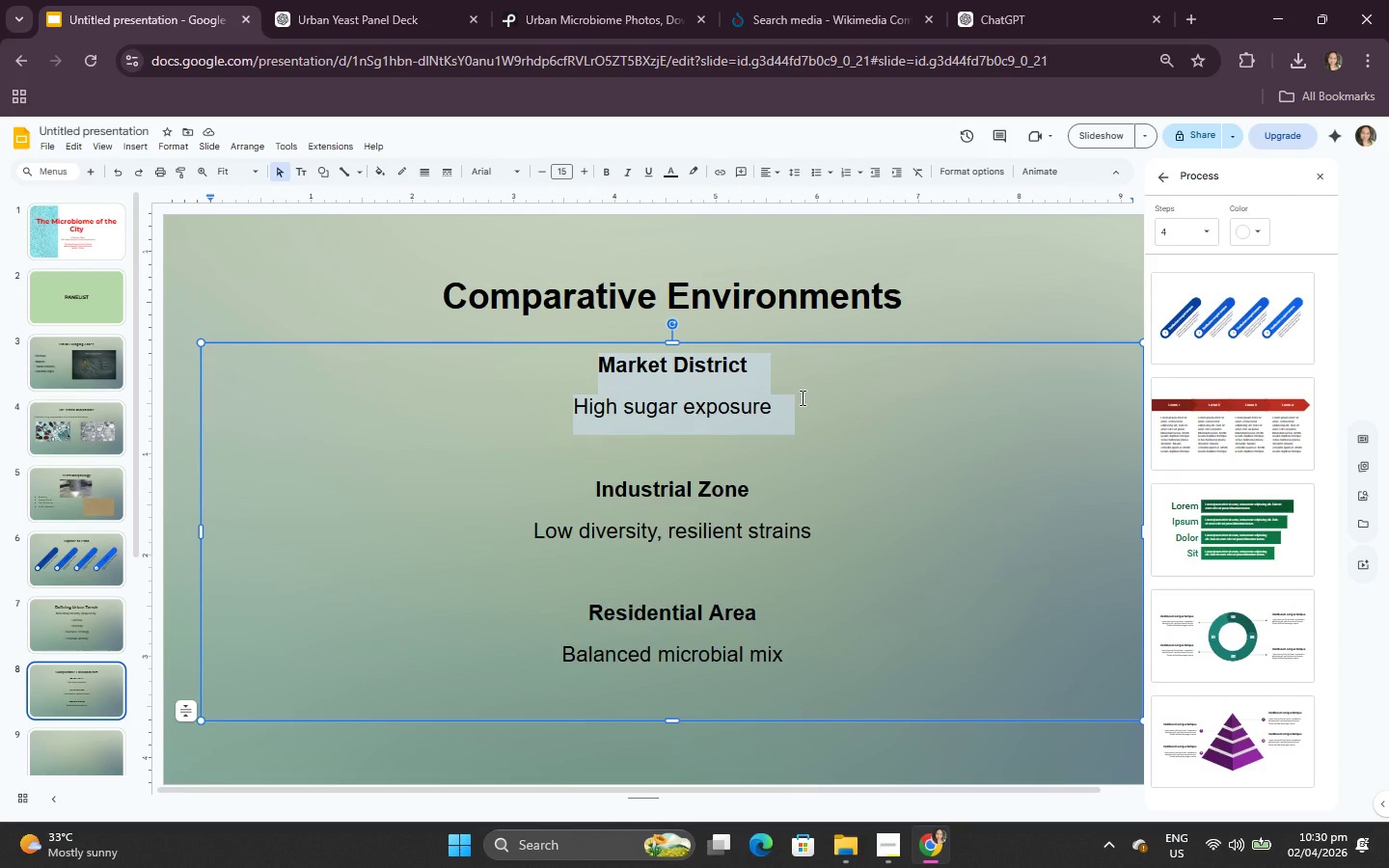 
left_click([801, 397])
 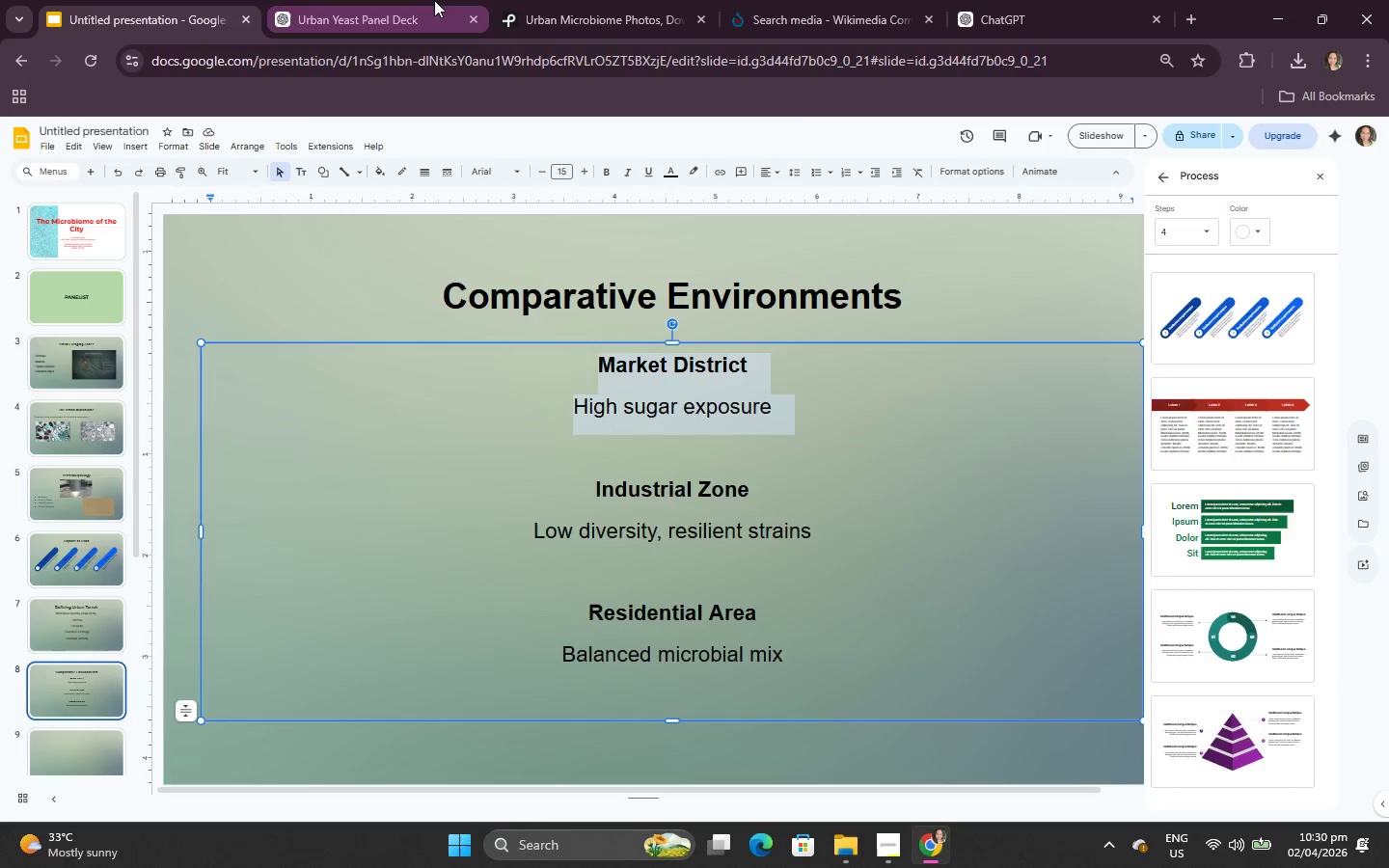 
left_click([434, 0])
 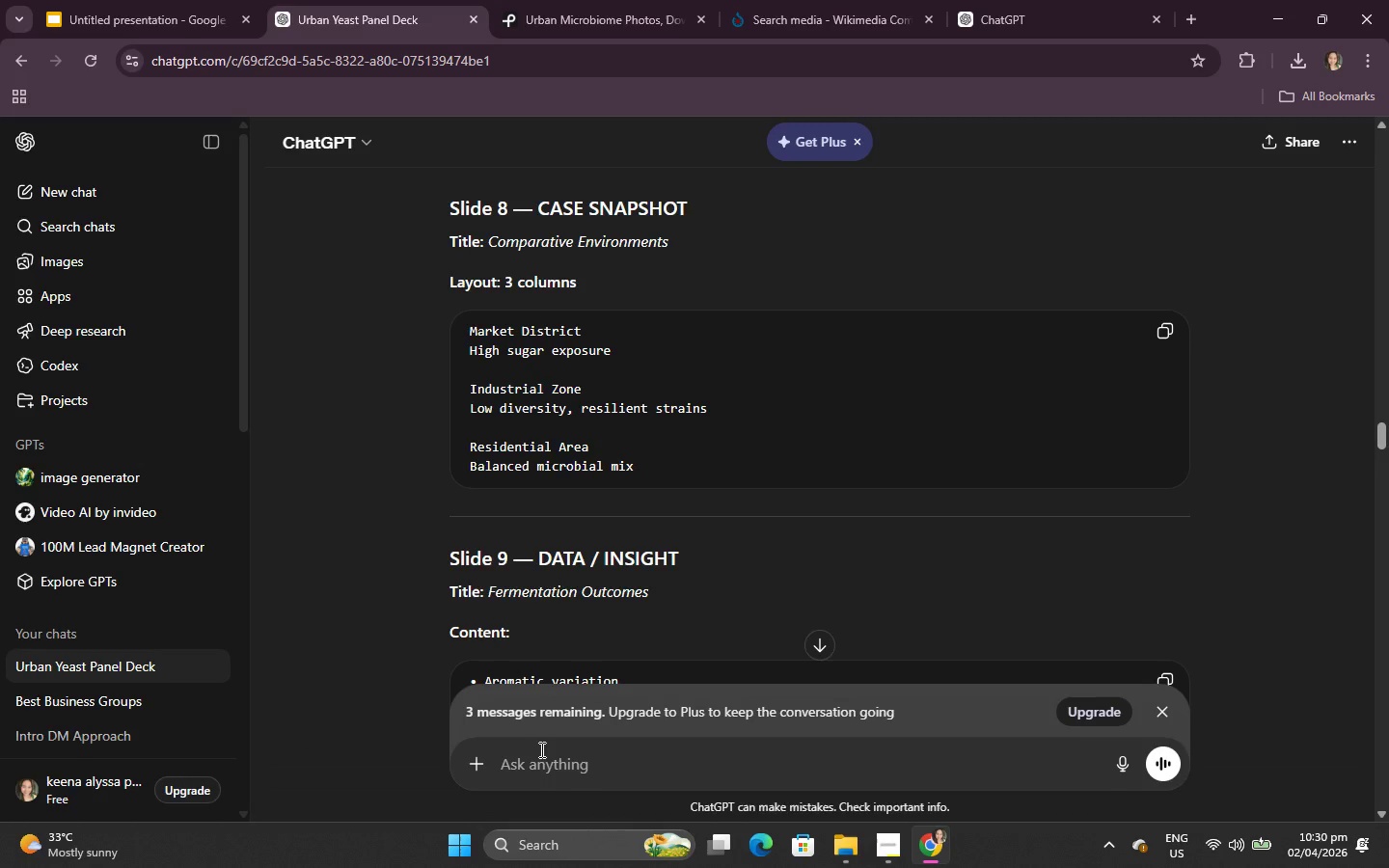 
left_click([540, 749])
 